 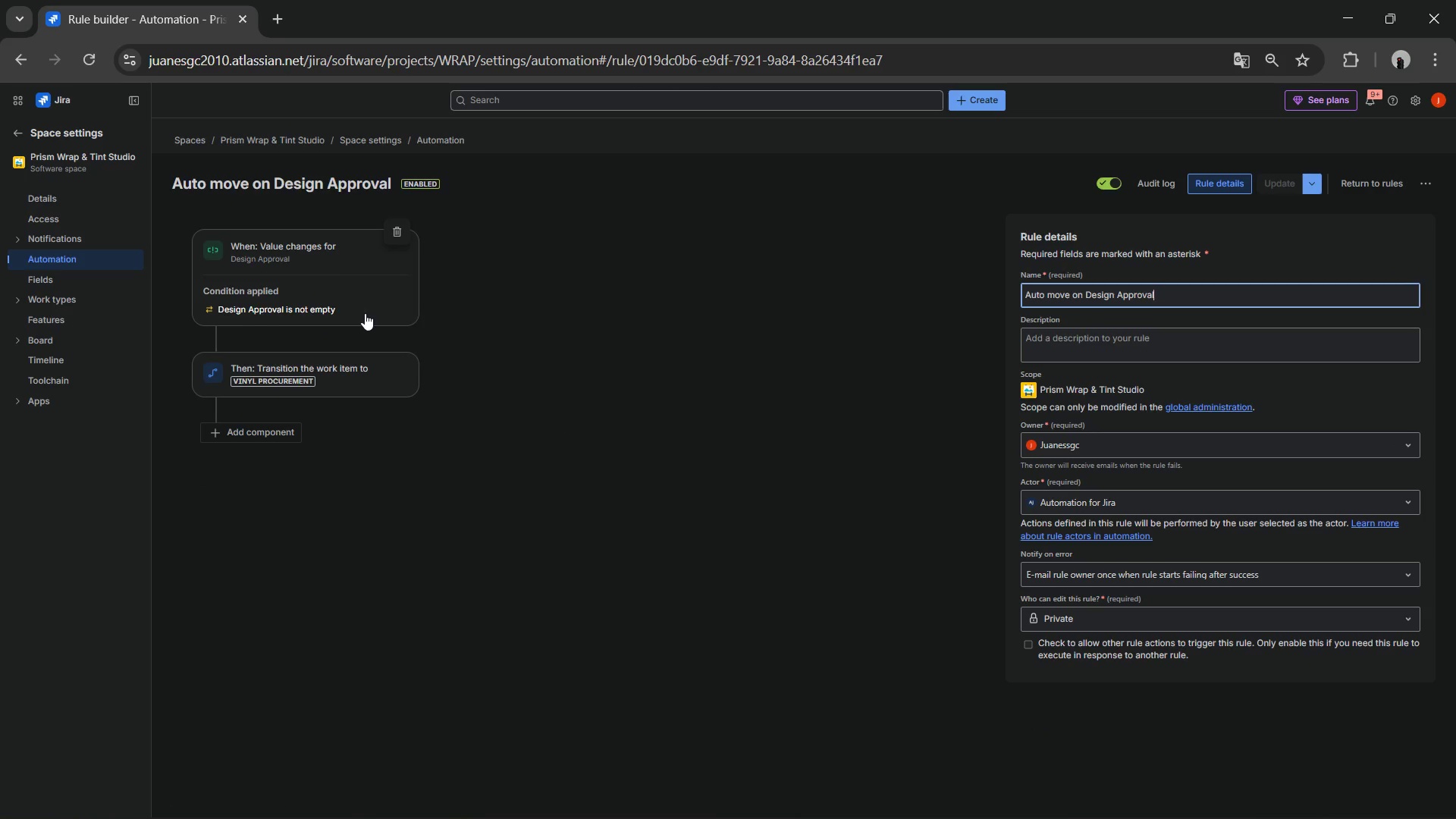 
left_click([332, 376])
 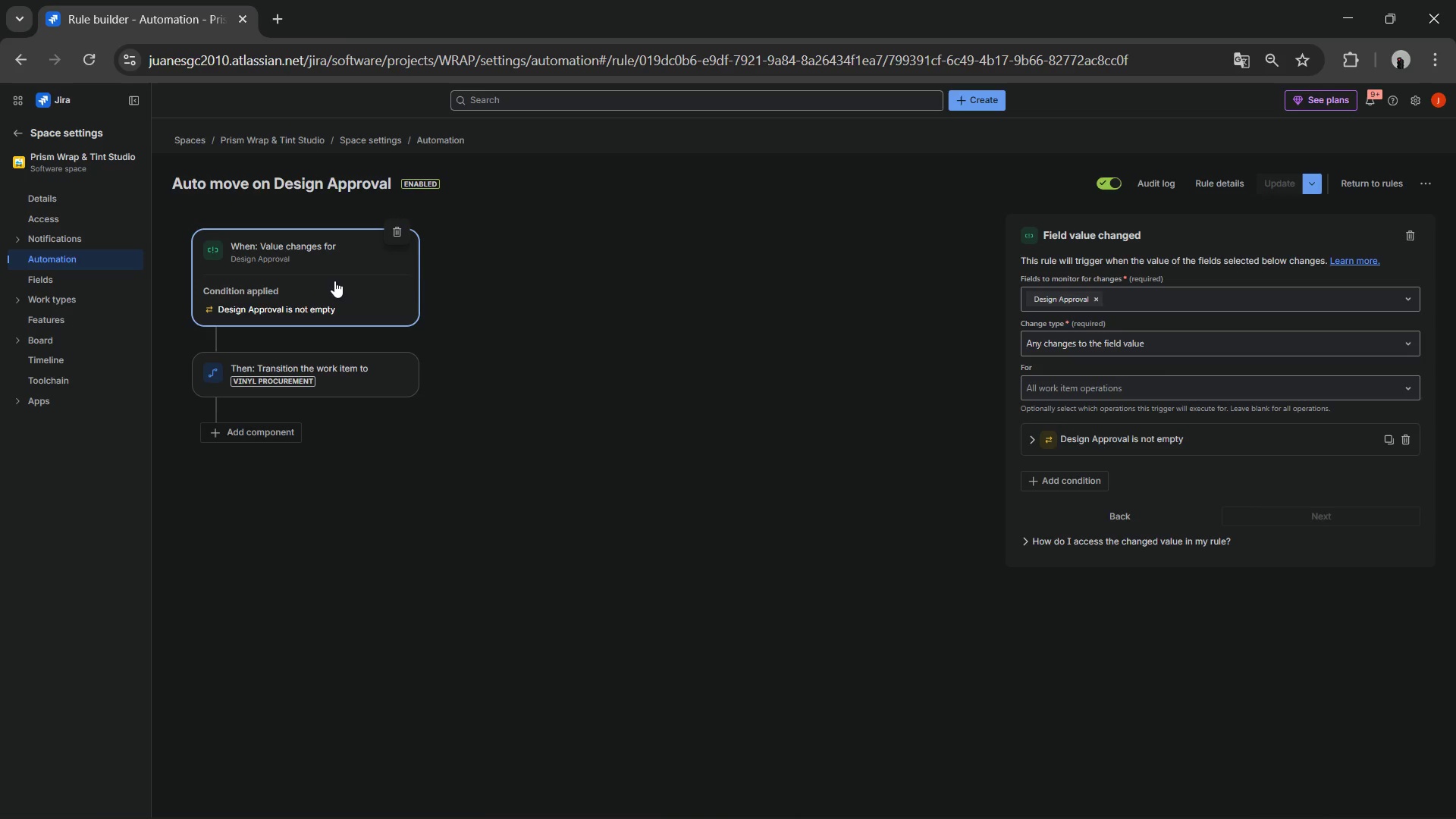 
wait(21.84)
 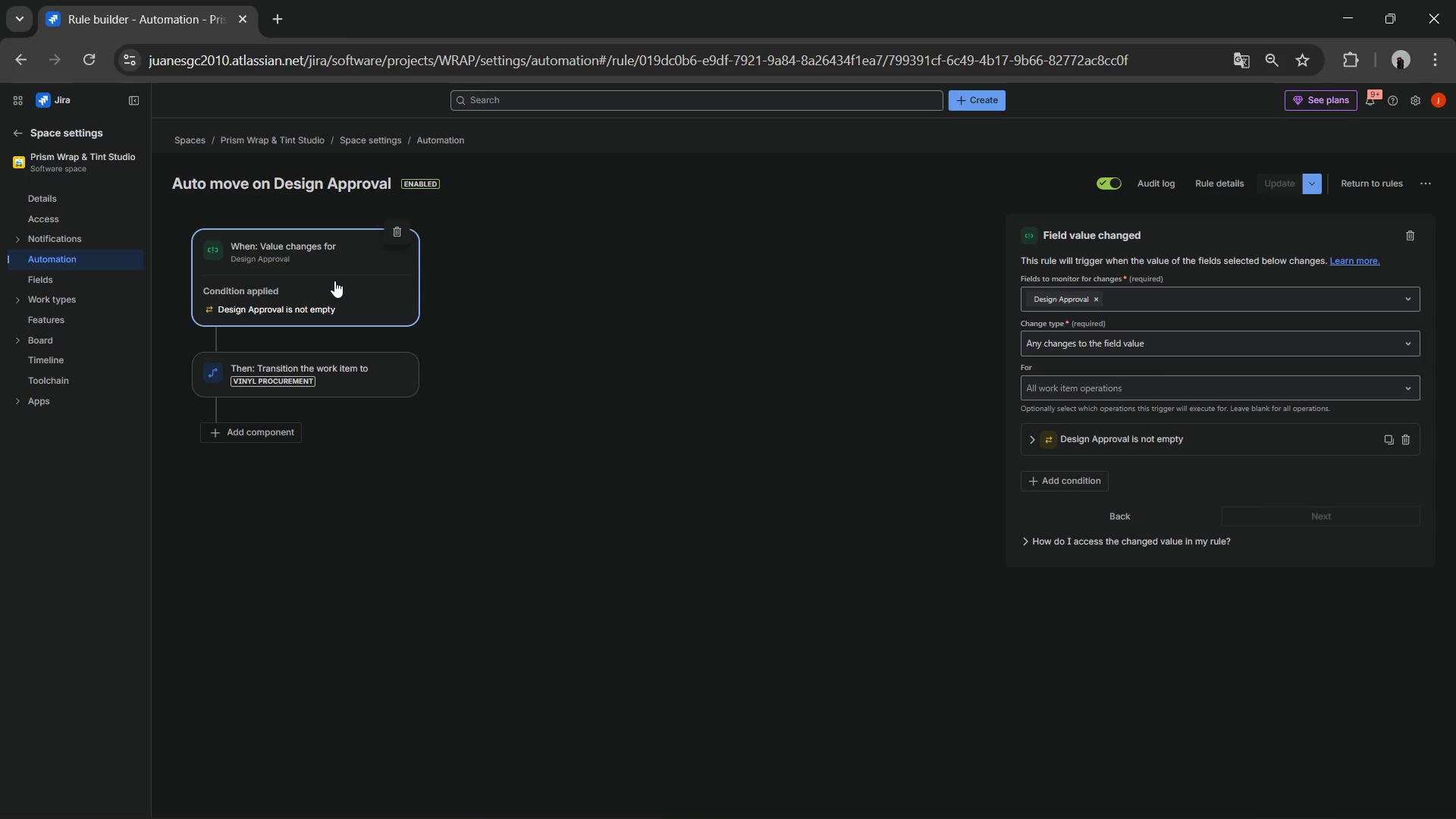 
left_click([99, 362])
 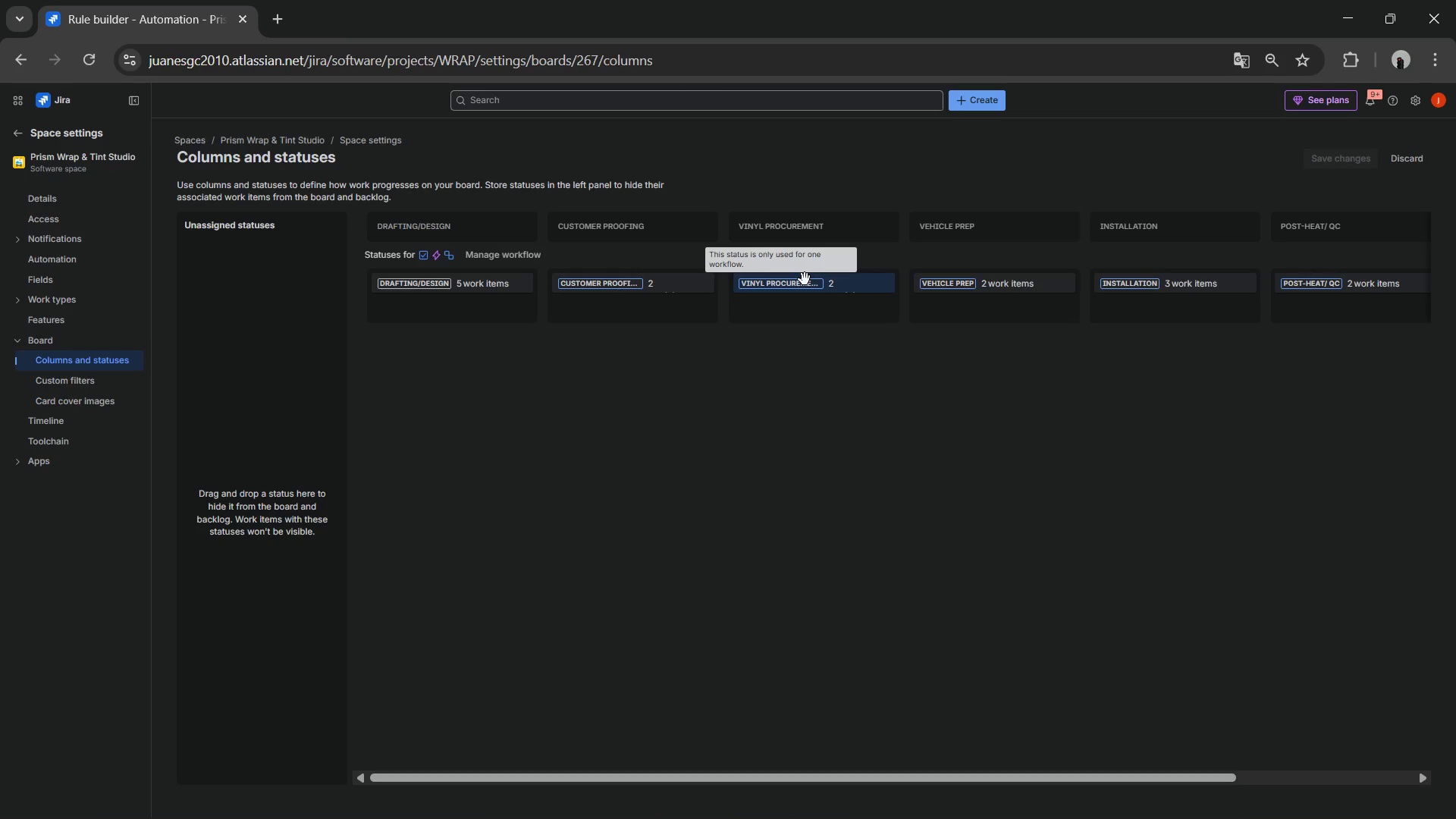 
wait(14.05)
 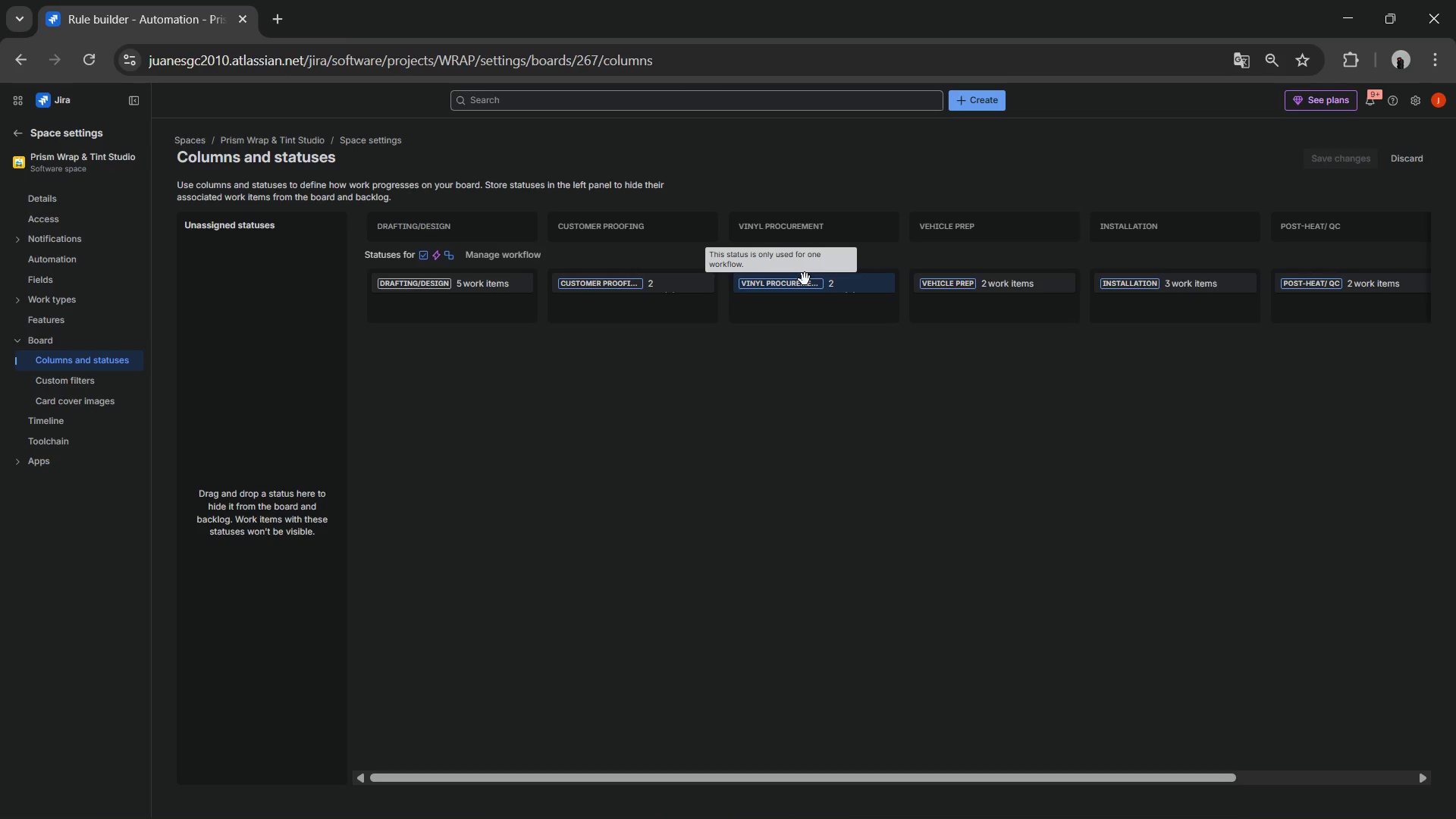 
left_click([828, 236])
 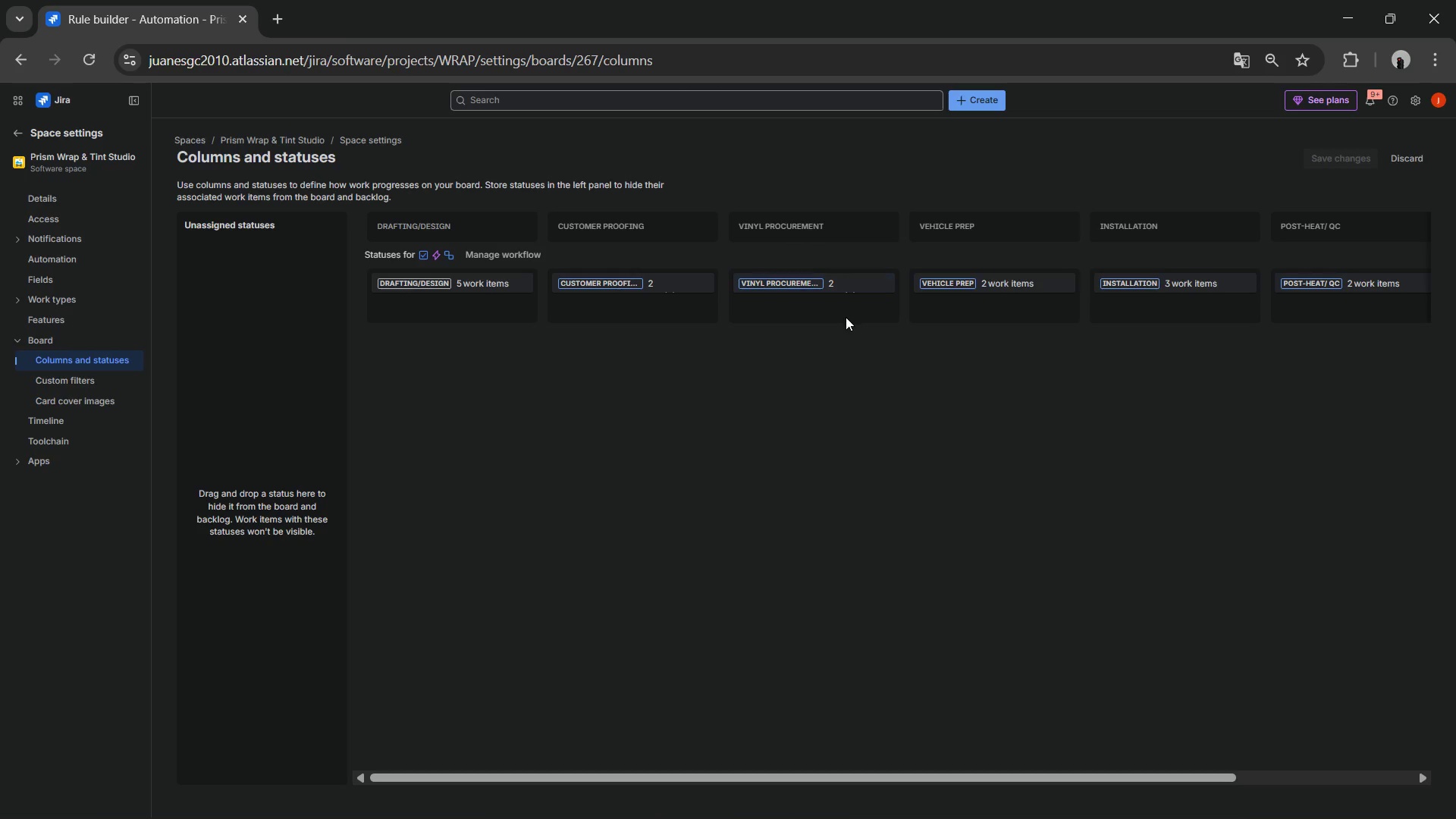 
left_click([839, 311])
 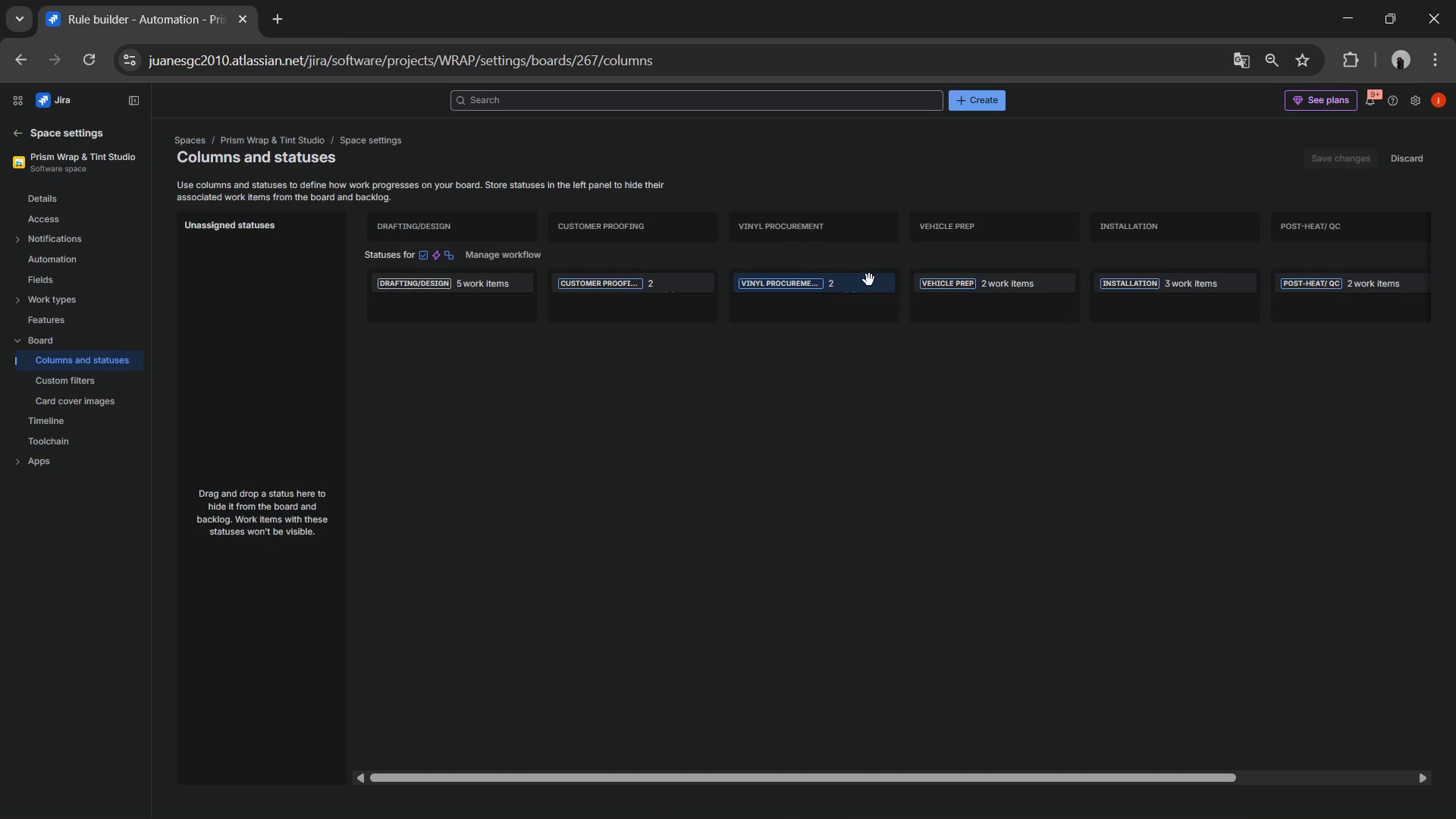 
right_click([869, 280])
 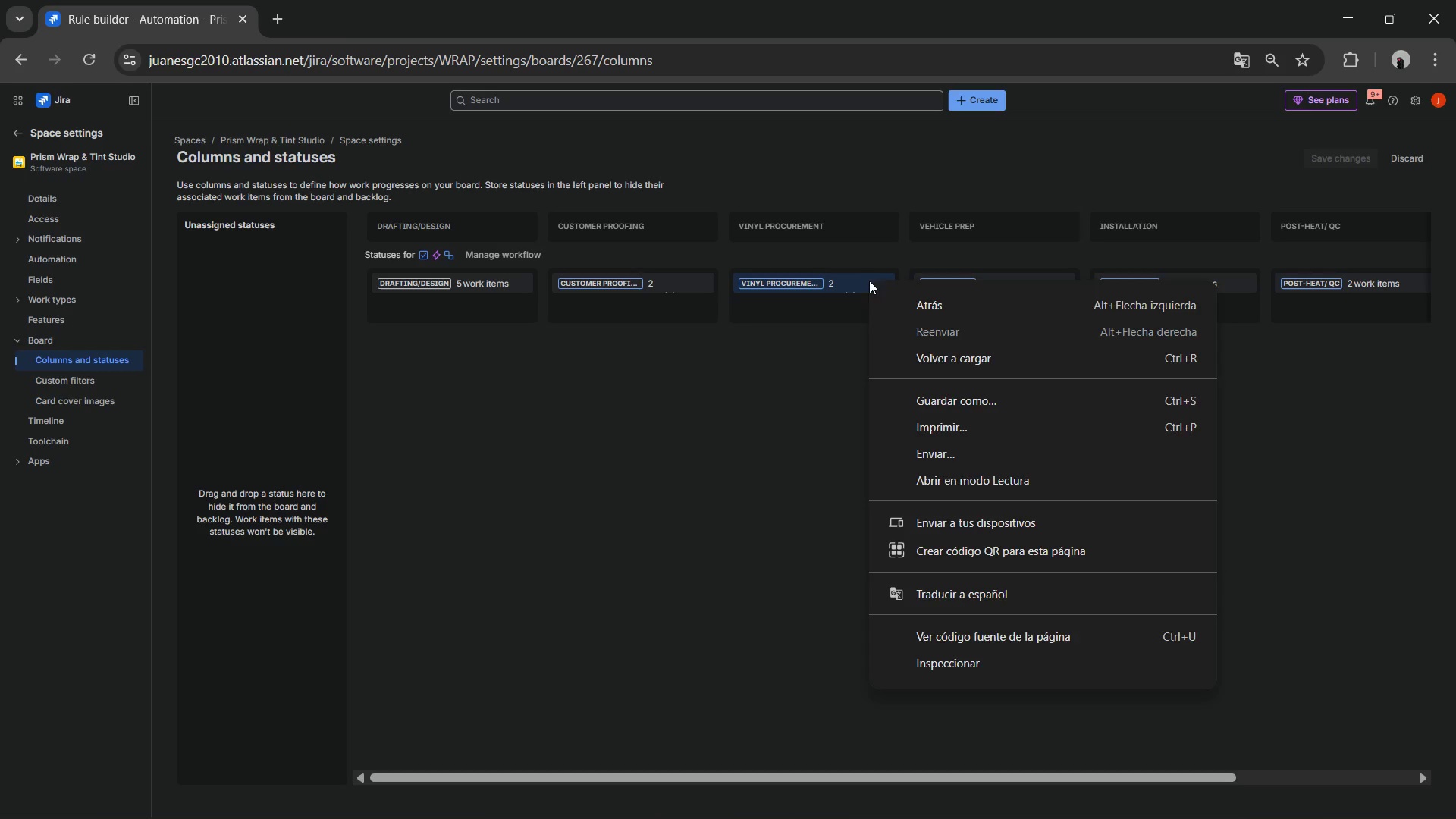 
left_click([869, 281])
 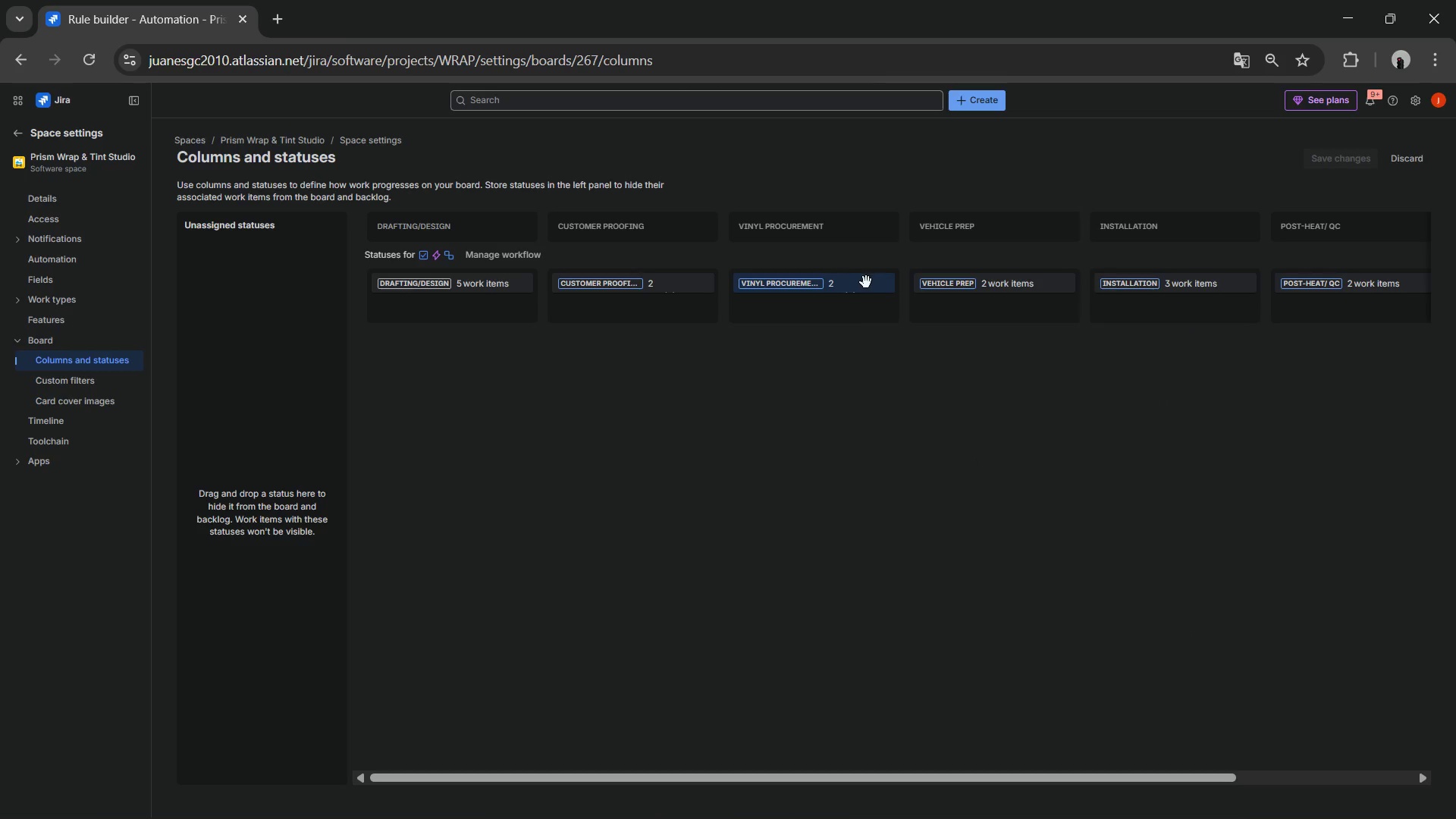 
left_click([864, 282])
 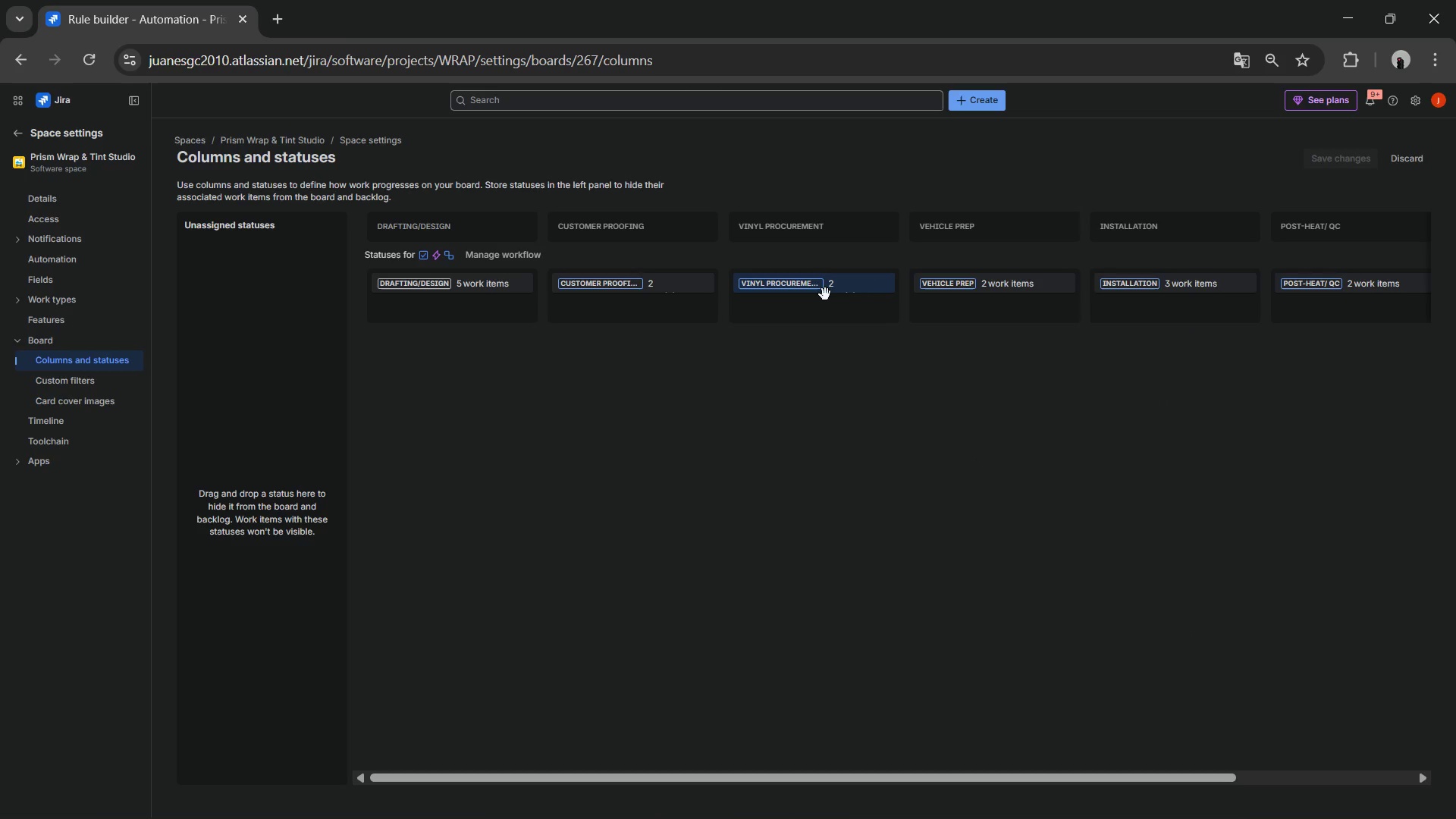 
double_click([825, 294])
 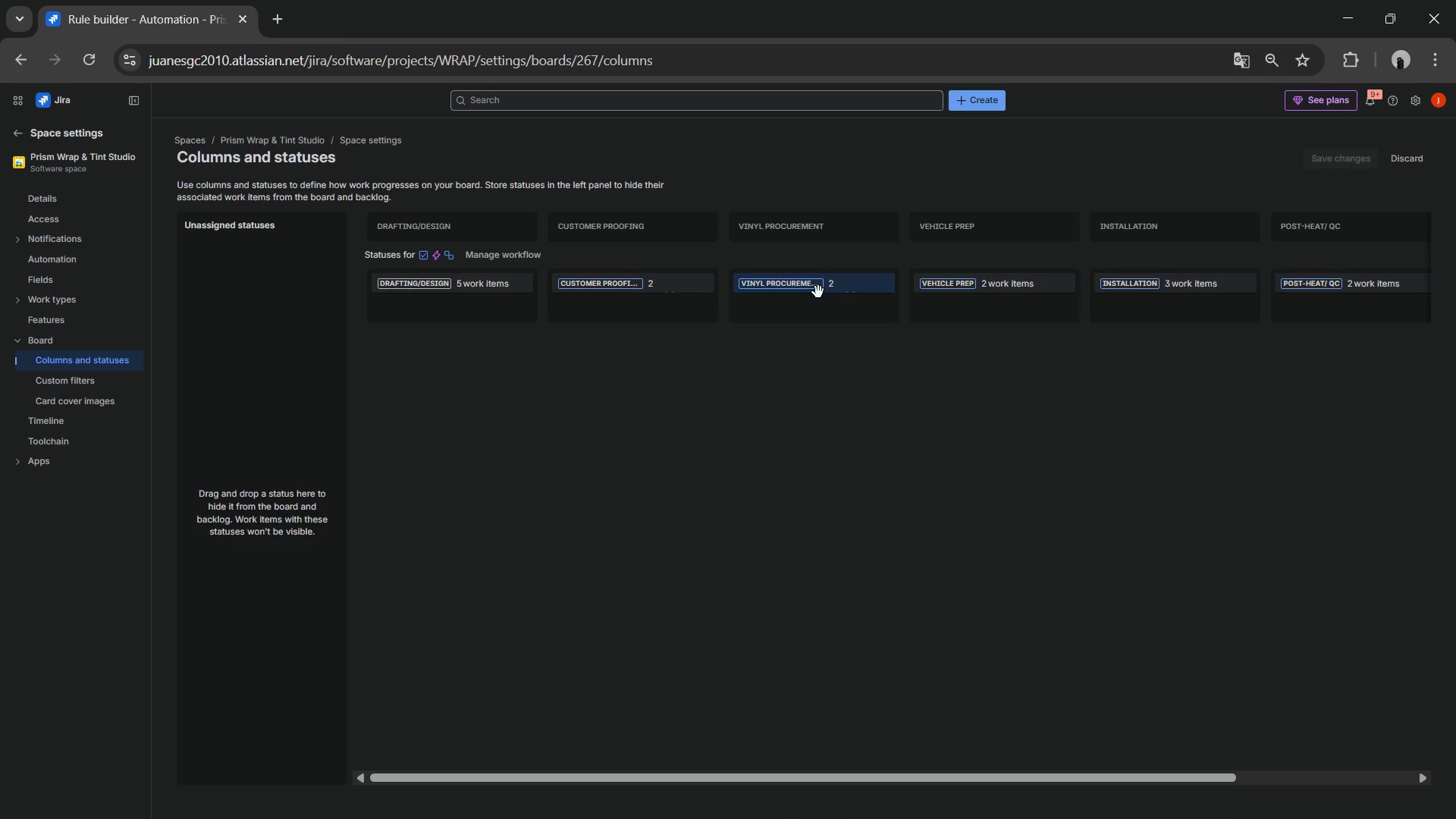 
double_click([818, 292])
 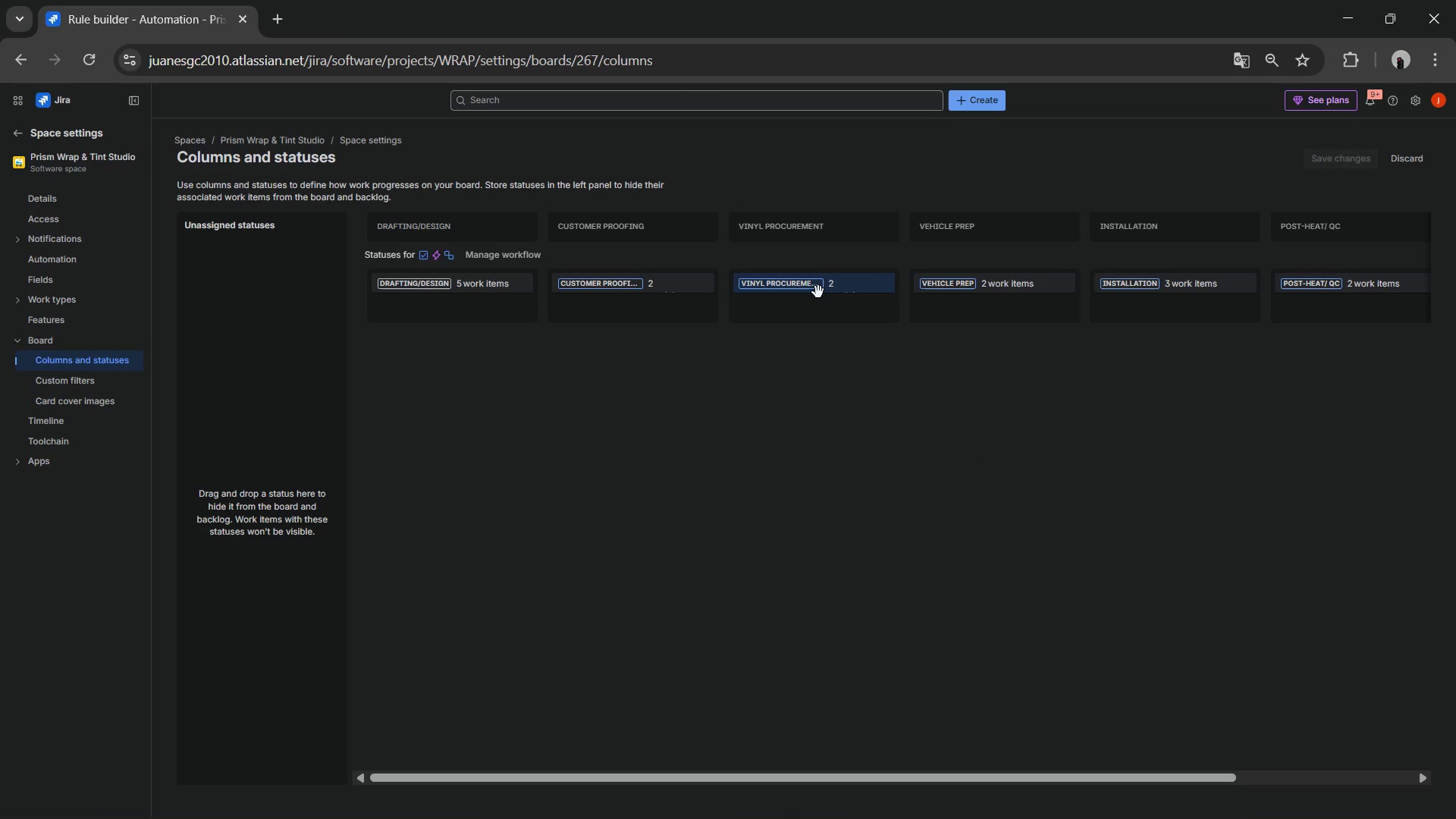 
triple_click([818, 292])
 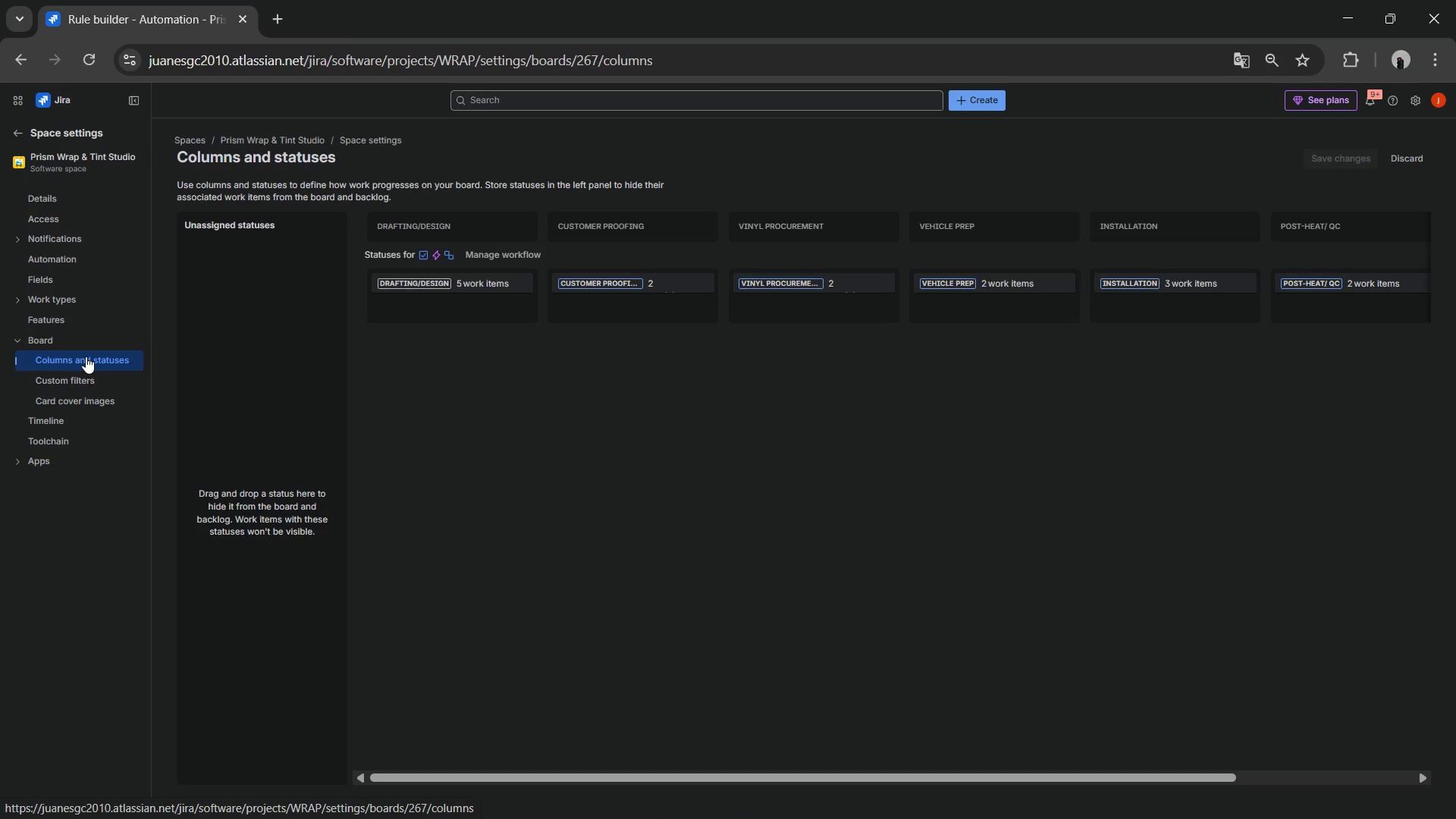 
wait(33.33)
 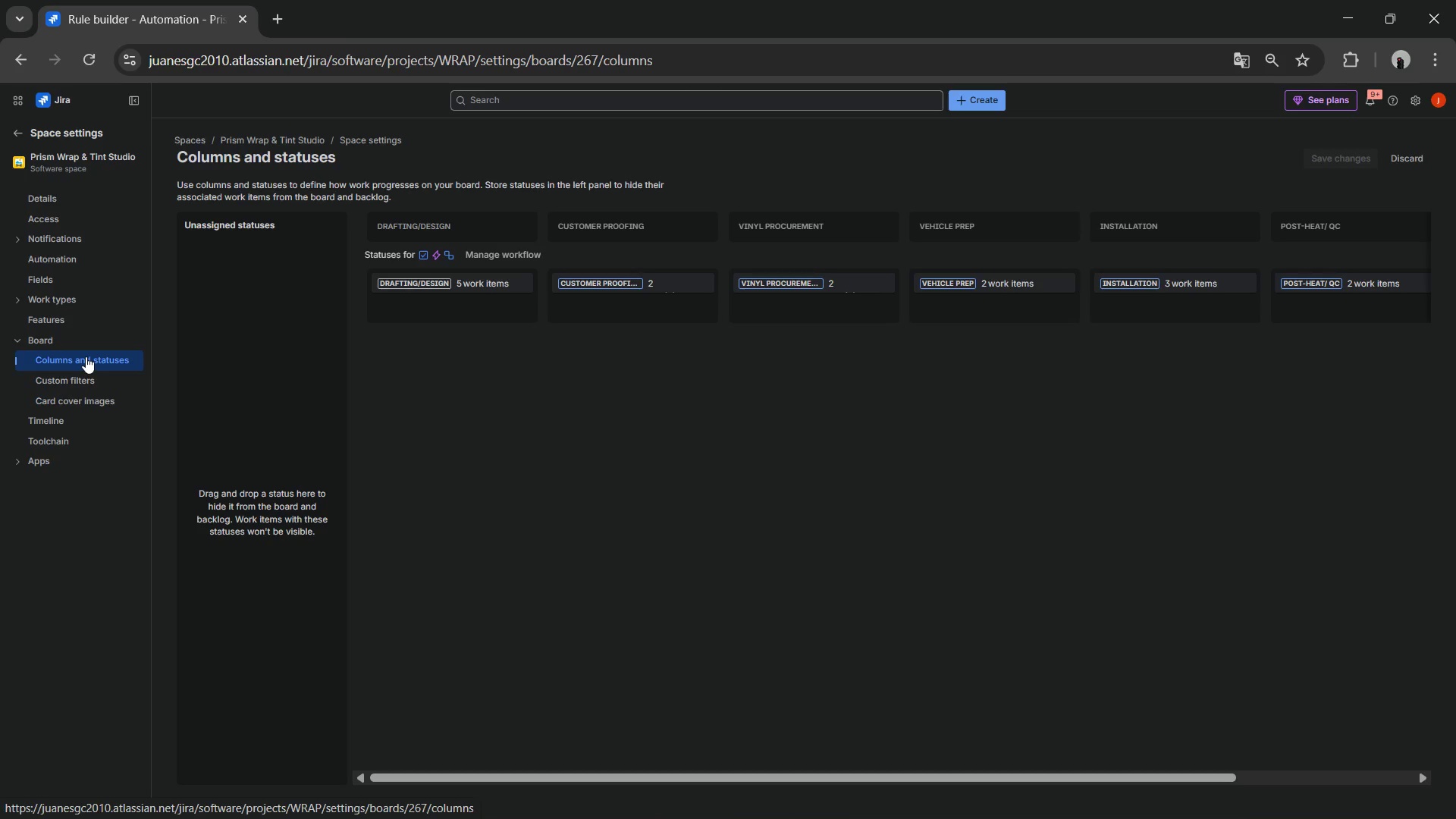 
left_click([778, 220])
 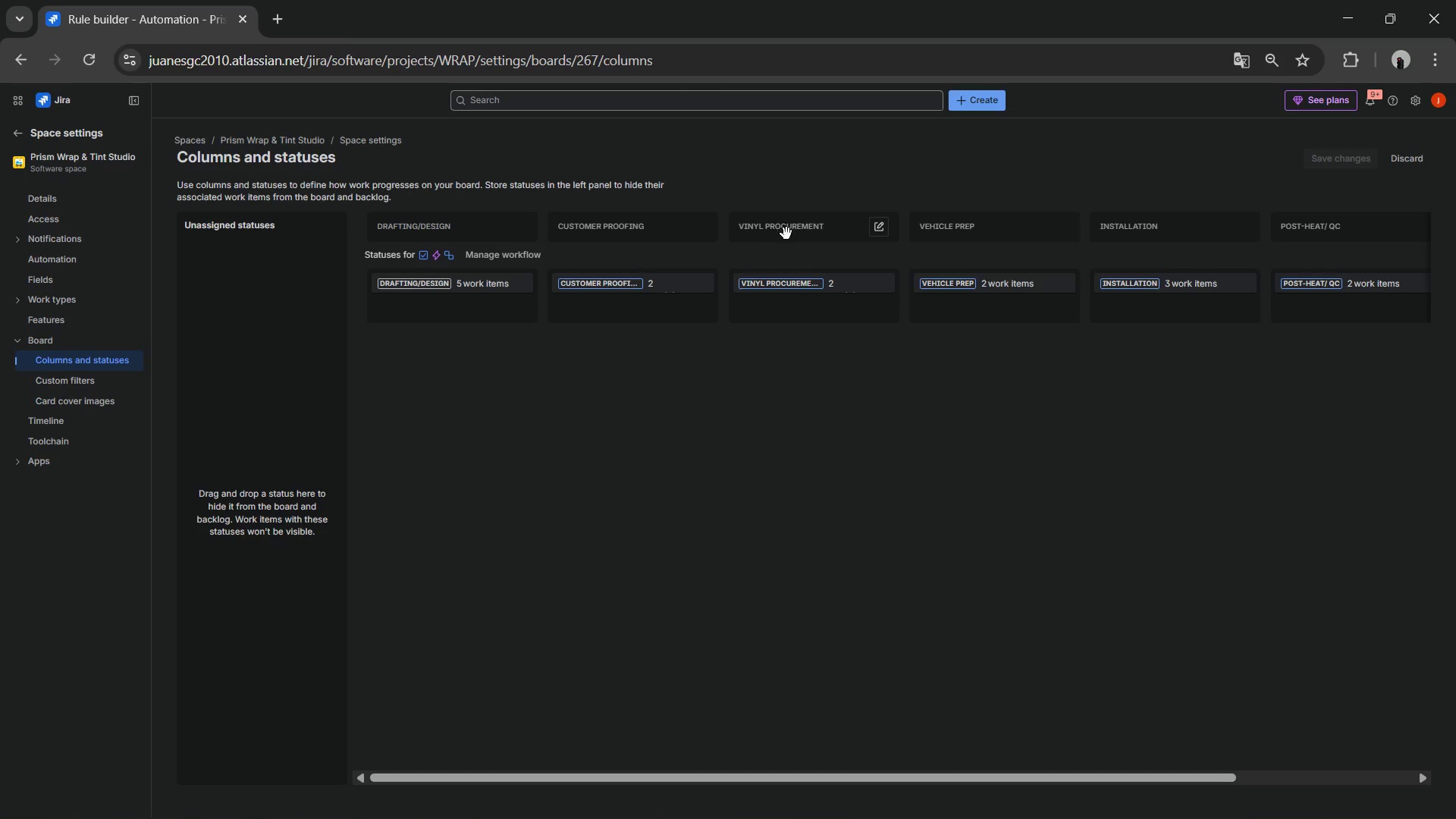 
left_click_drag(start_coordinate=[783, 231], to_coordinate=[786, 234])
 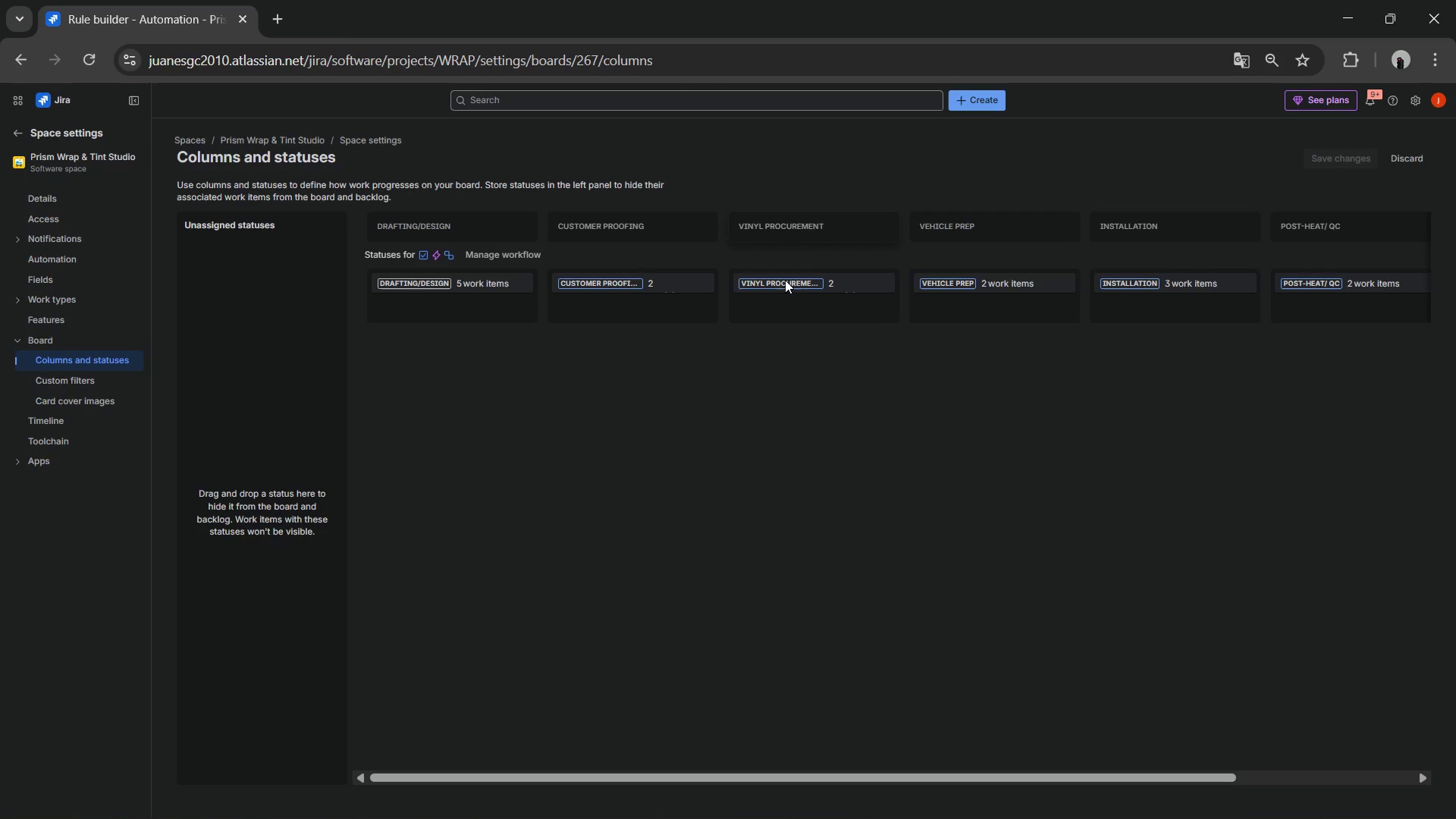 
left_click([781, 287])
 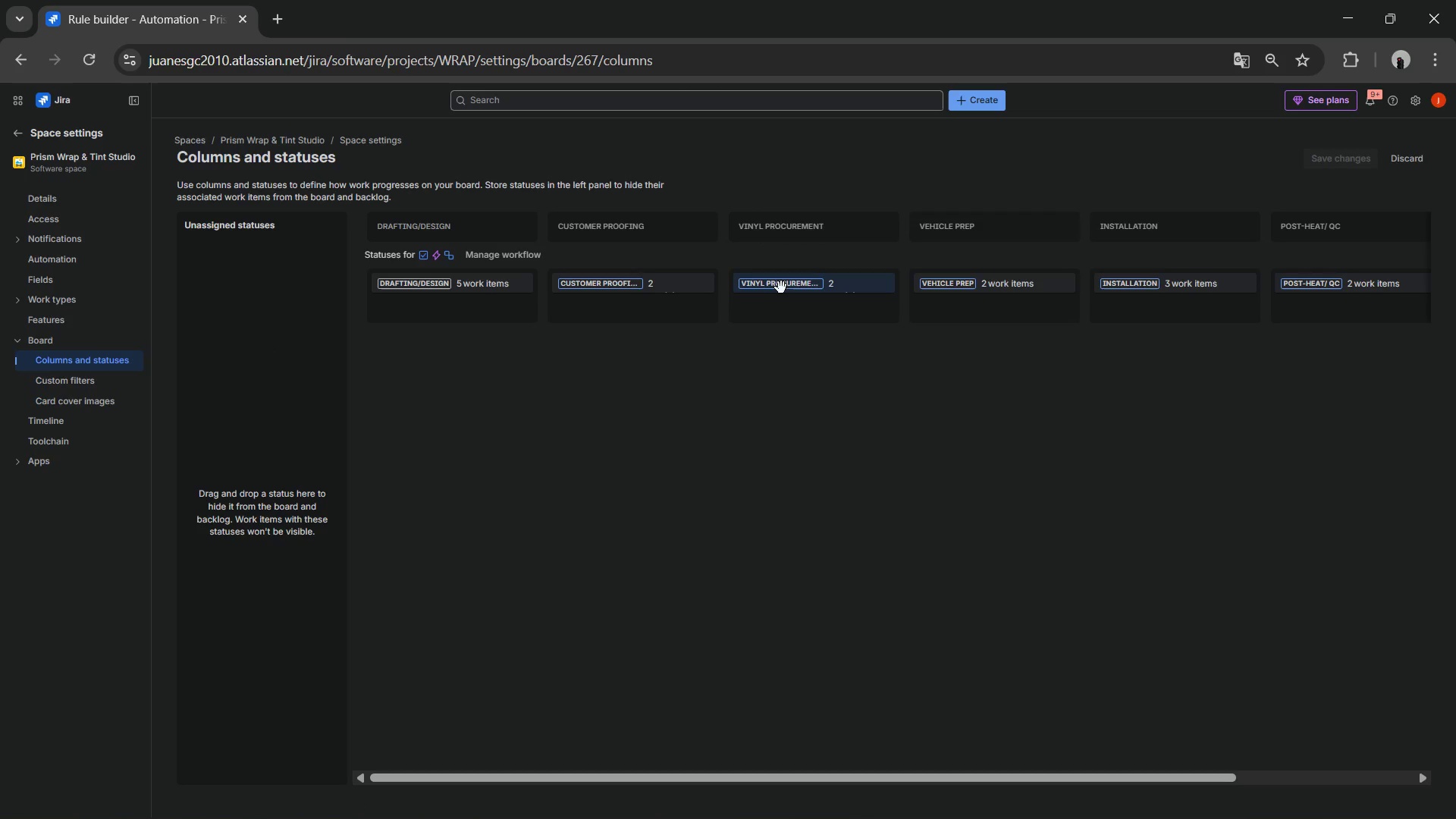 
triple_click([781, 287])
 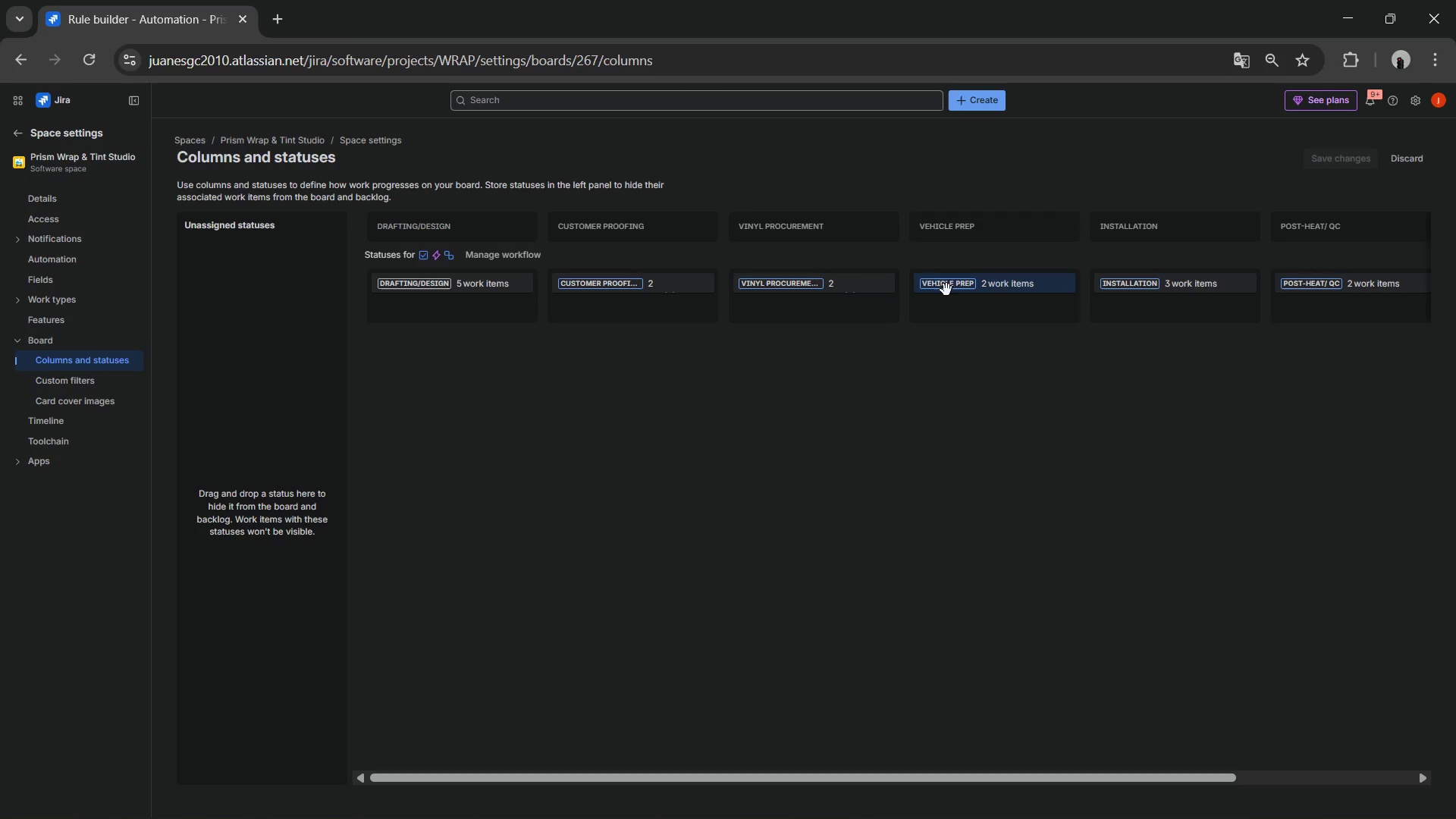 
left_click([826, 230])
 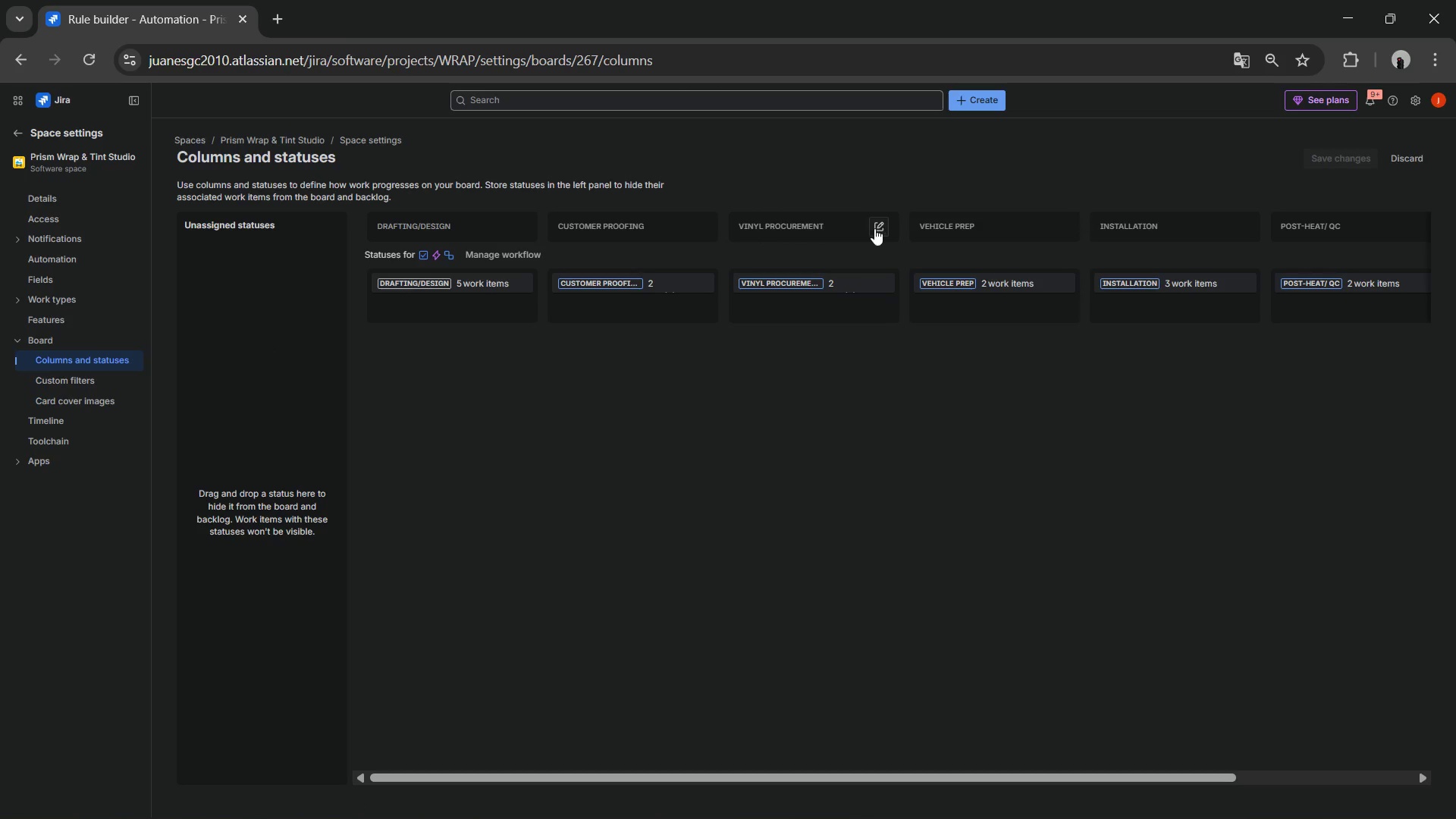 
left_click([875, 229])
 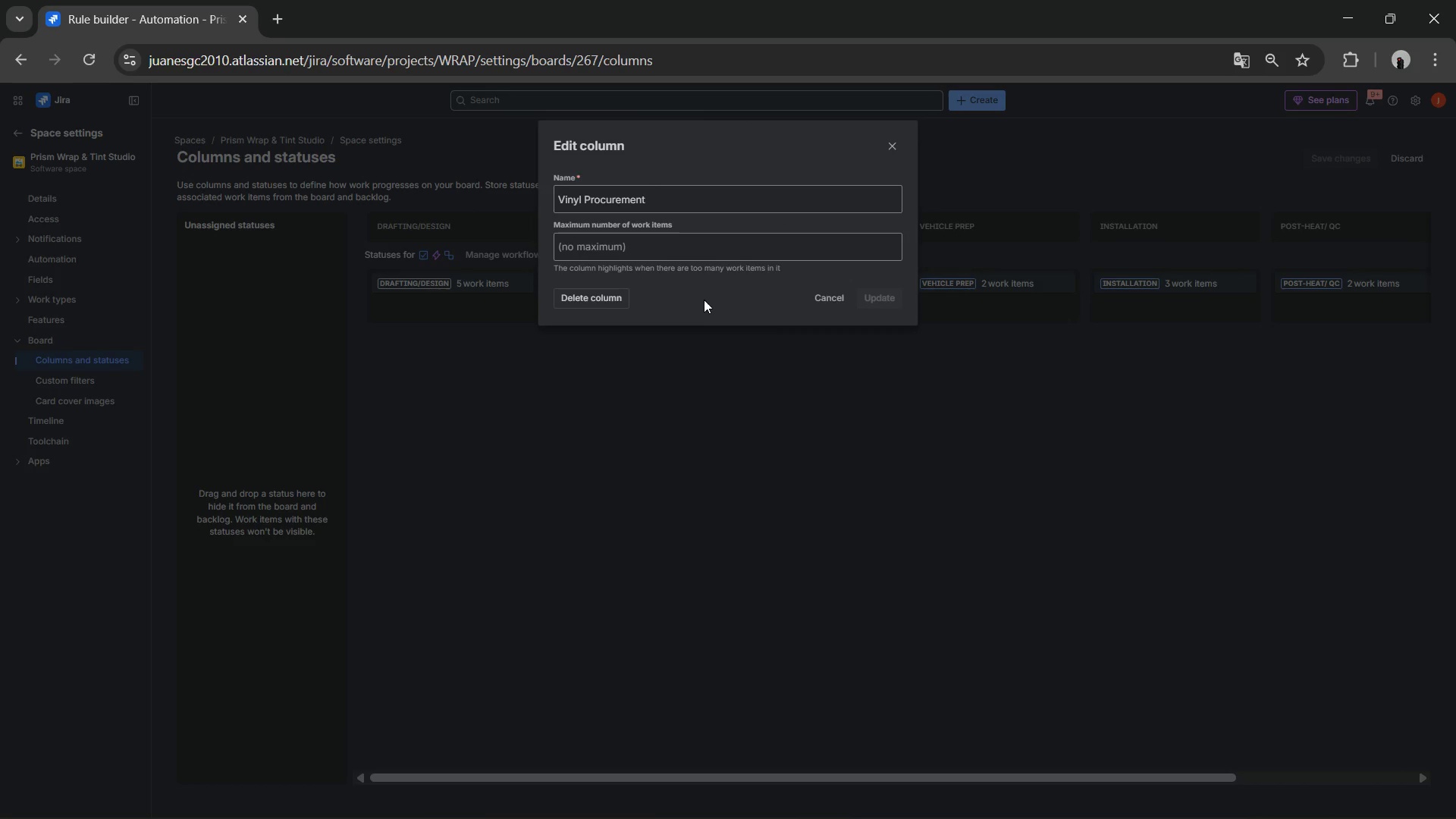 
left_click([902, 151])
 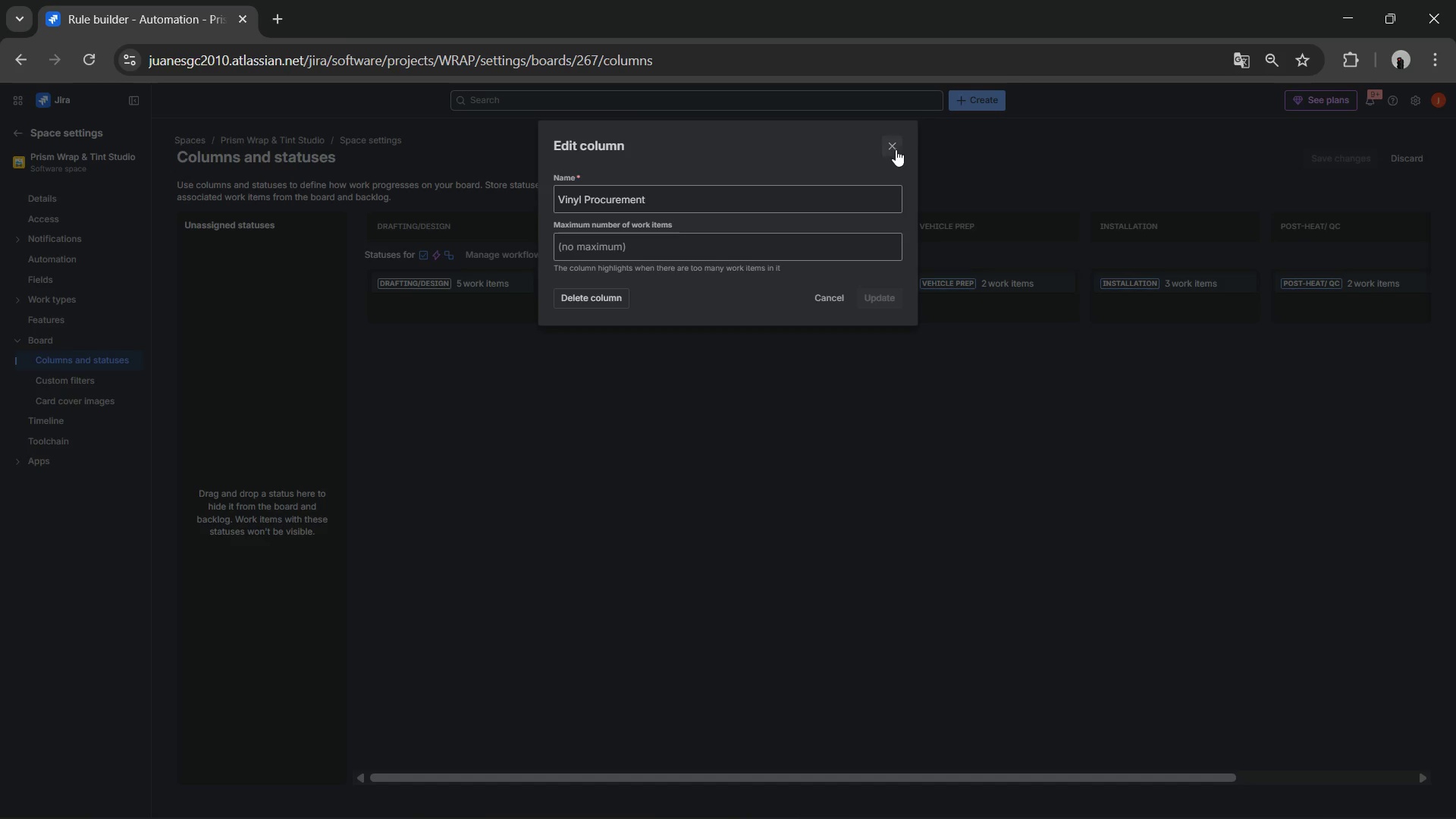 
left_click([896, 149])
 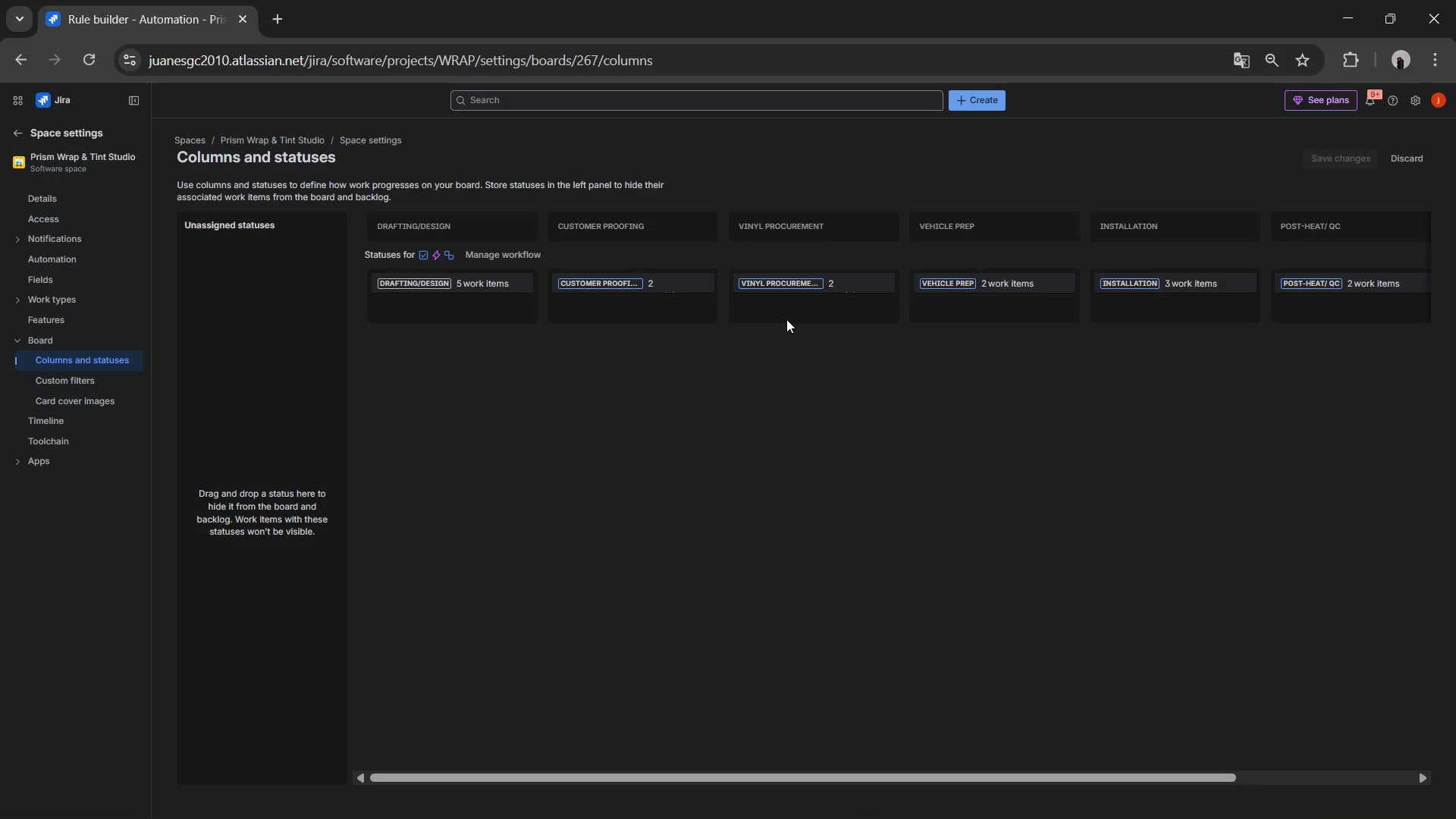 
wait(19.14)
 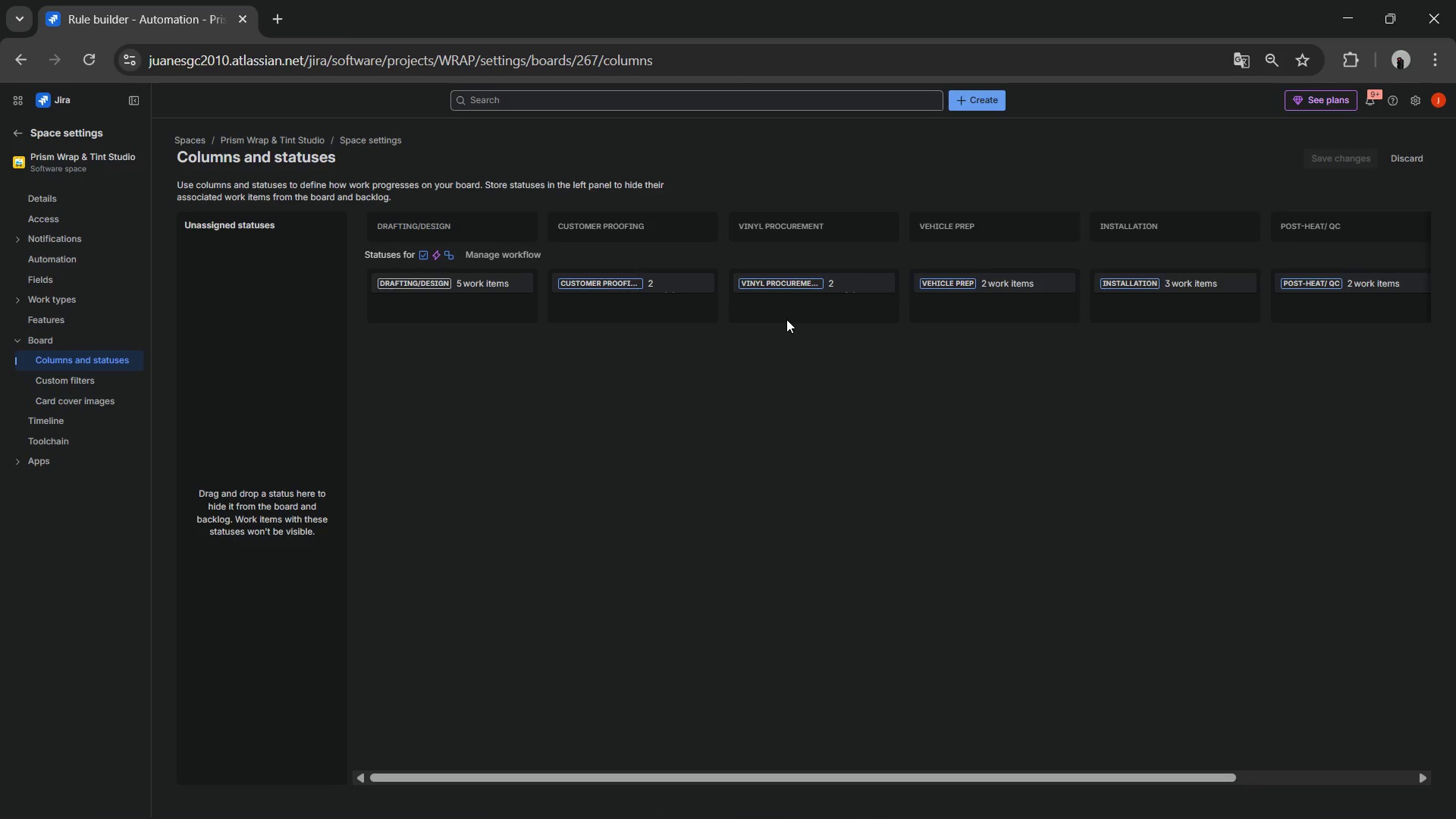 
left_click([510, 257])
 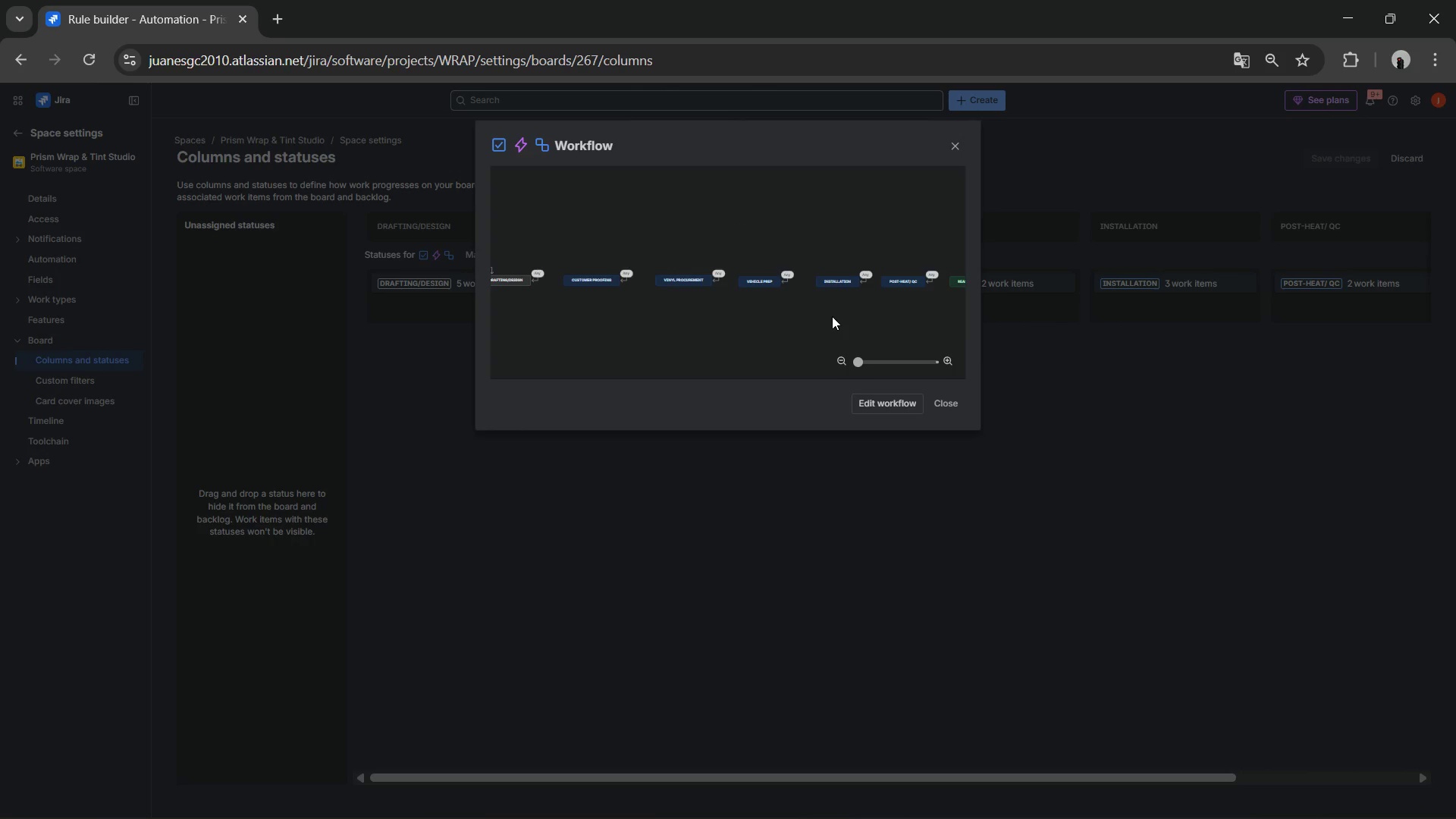 
wait(8.58)
 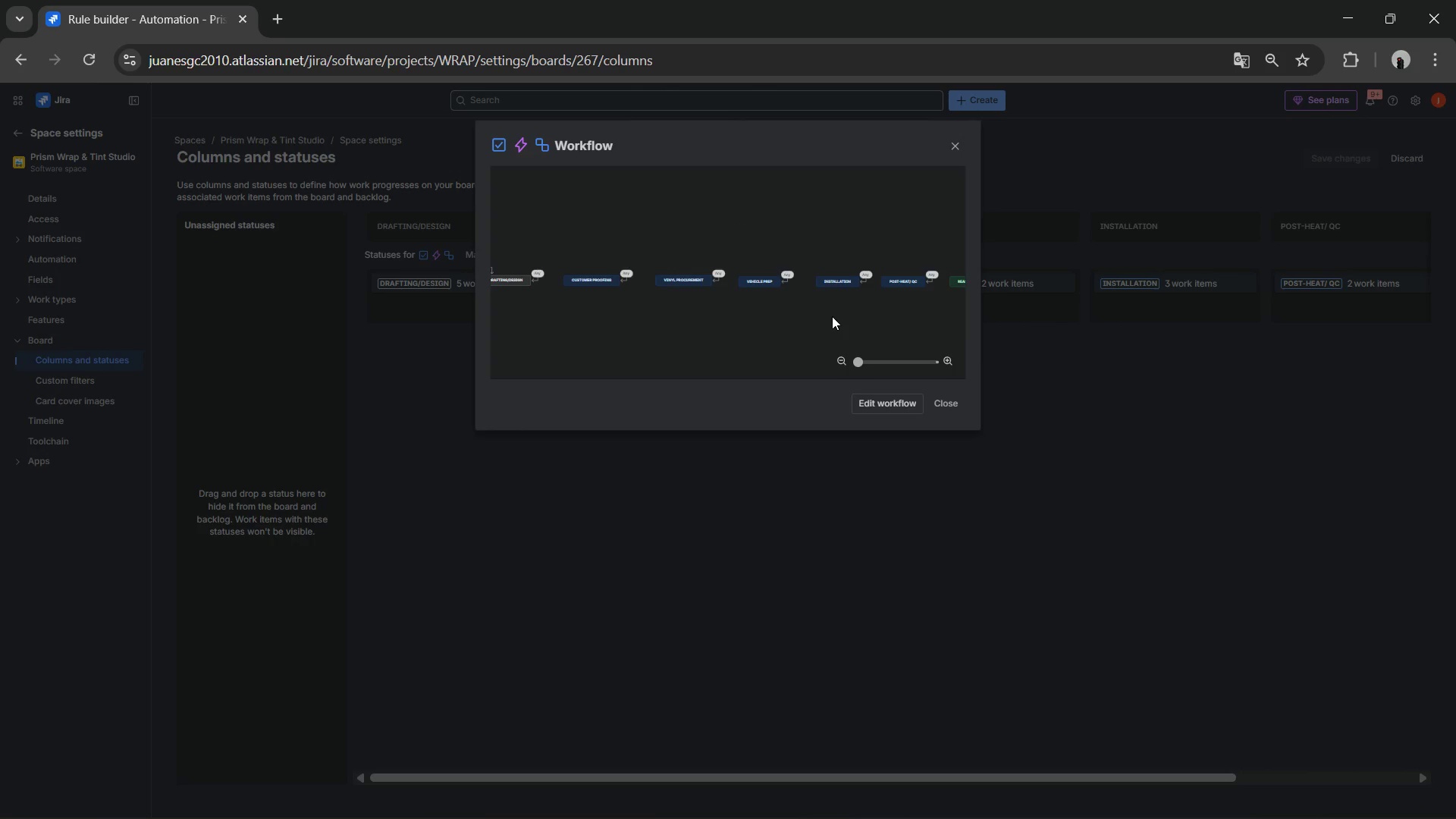 
left_click([955, 142])
 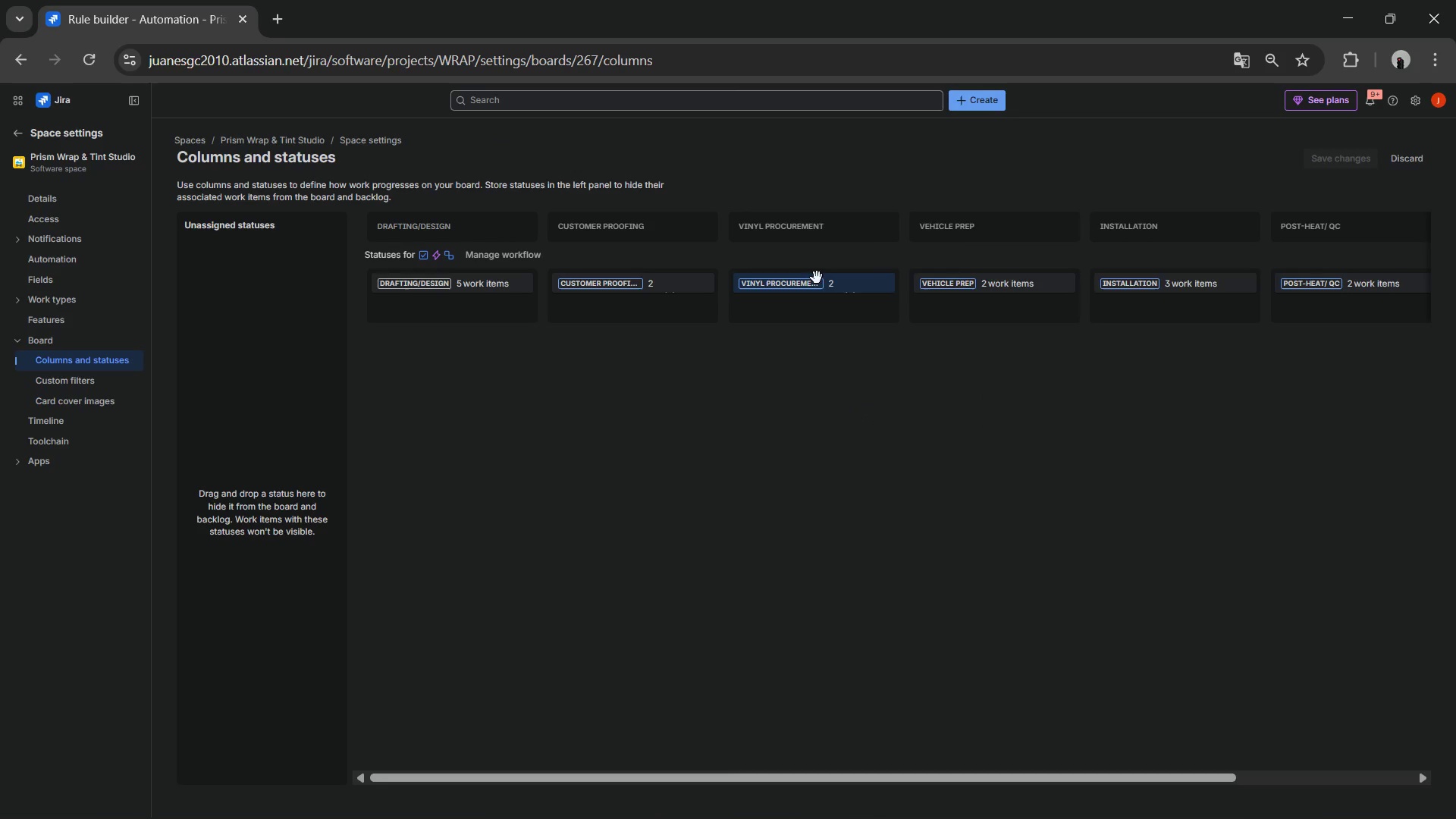 
left_click([832, 286])
 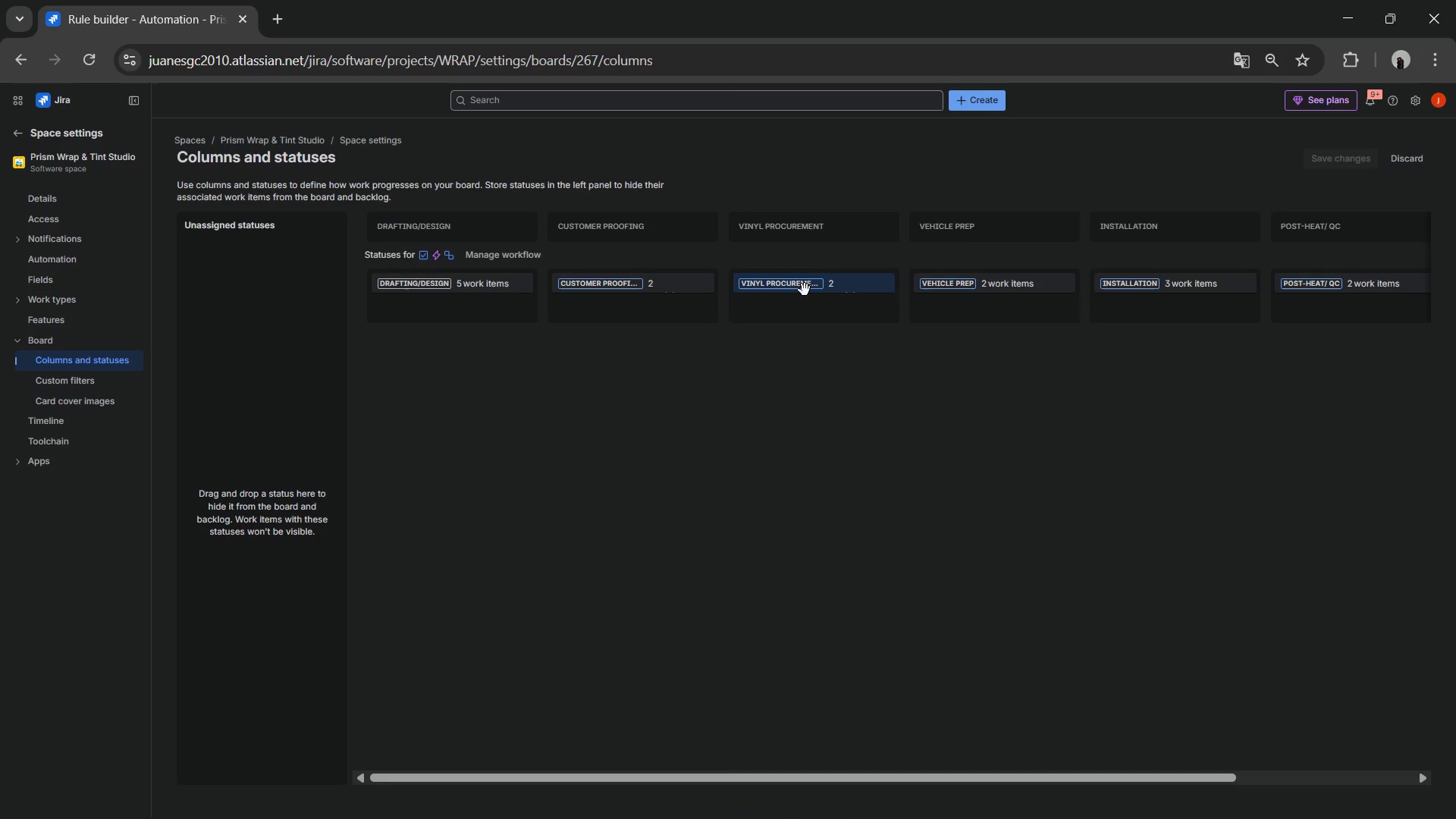 
double_click([805, 290])
 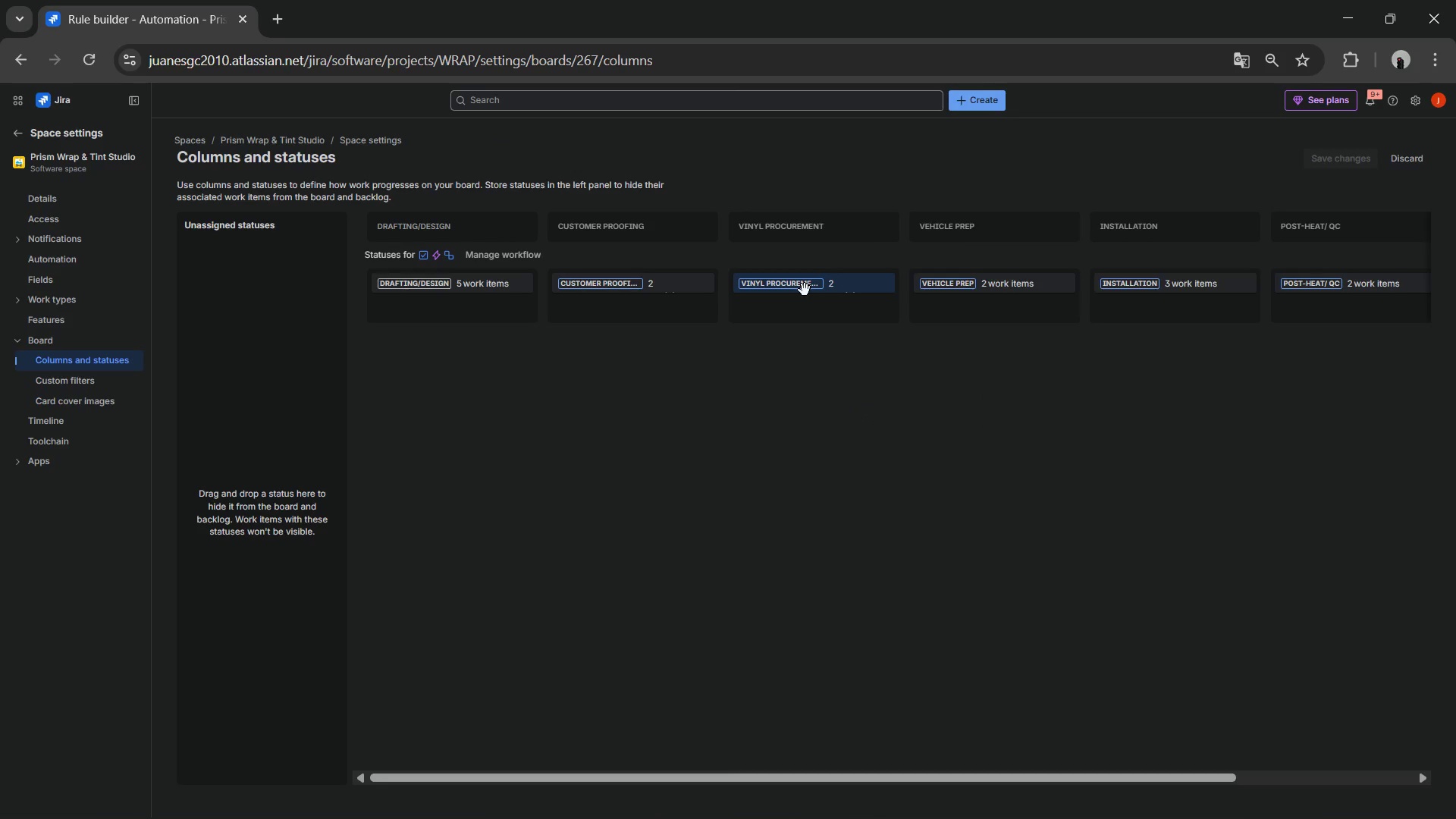 
triple_click([805, 290])
 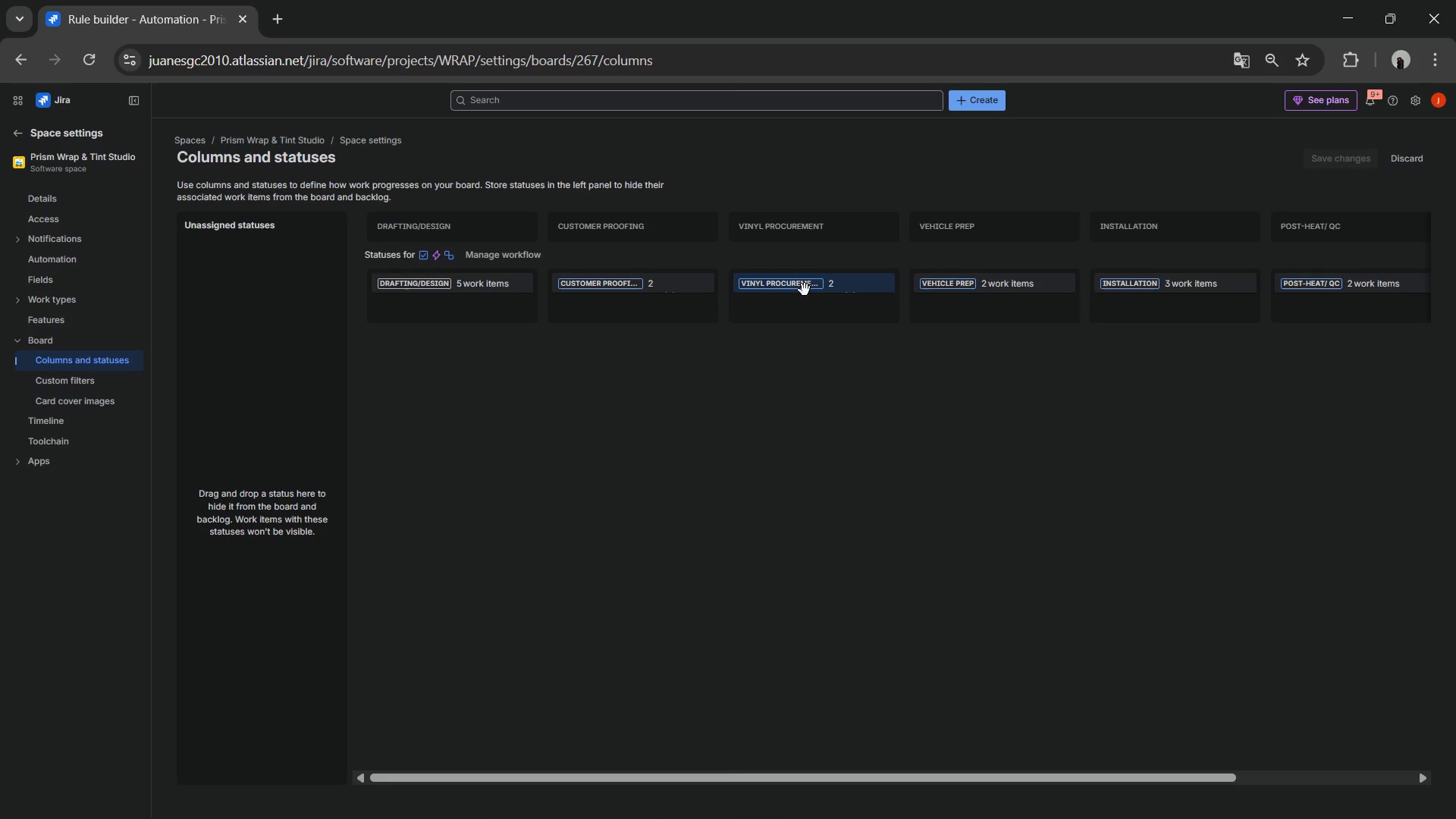 
triple_click([805, 290])
 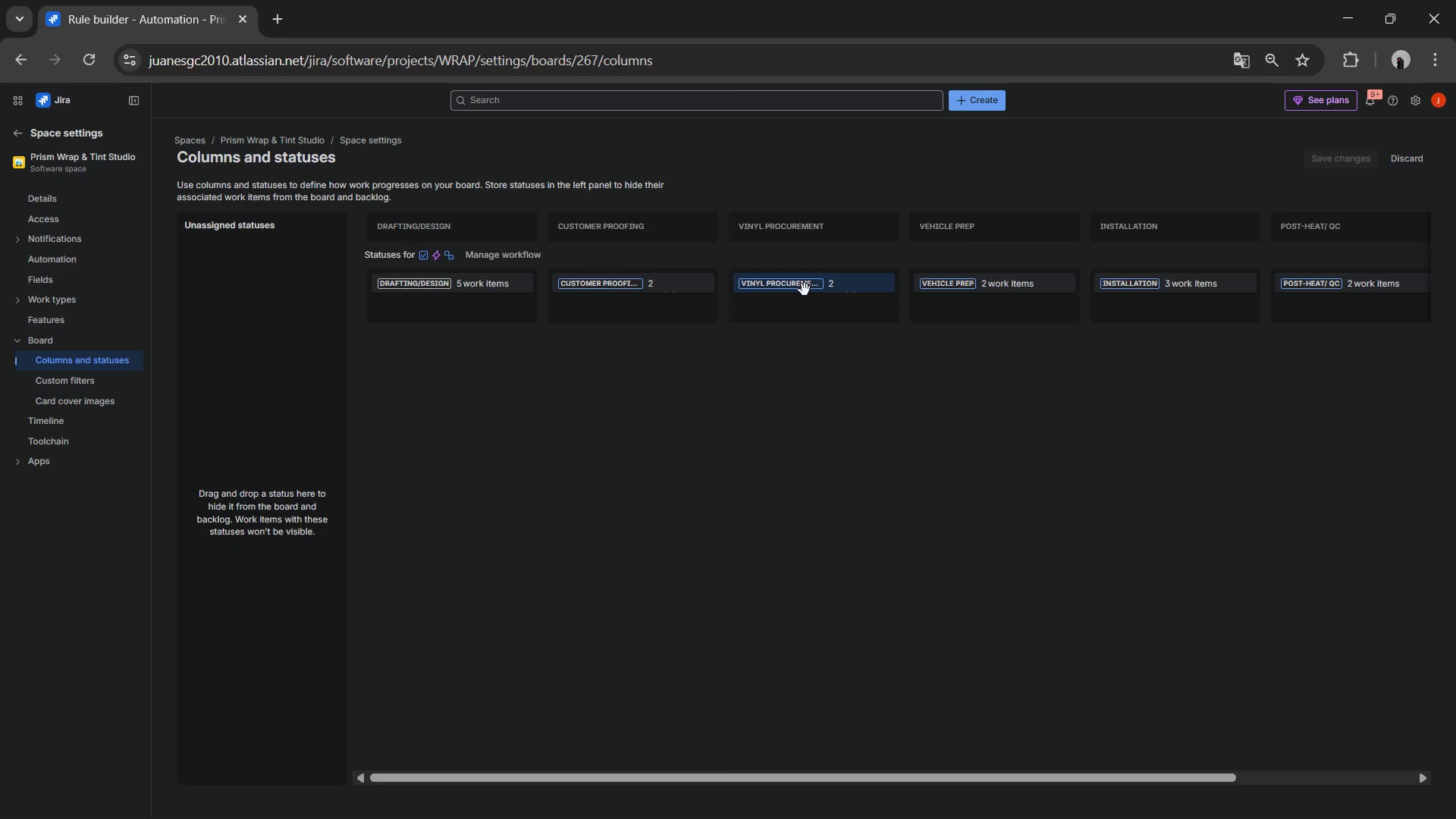 
triple_click([805, 290])
 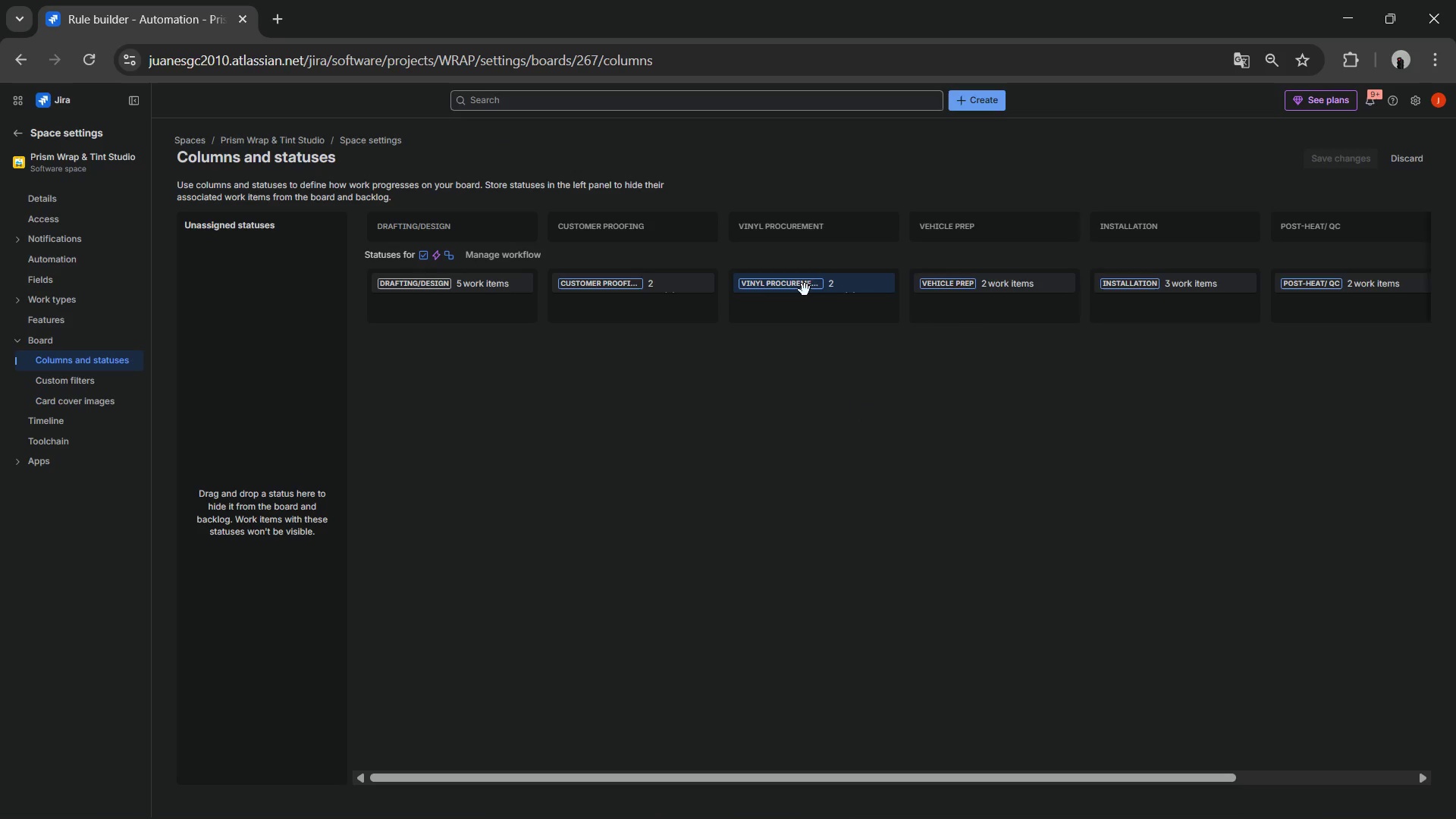 
triple_click([805, 290])
 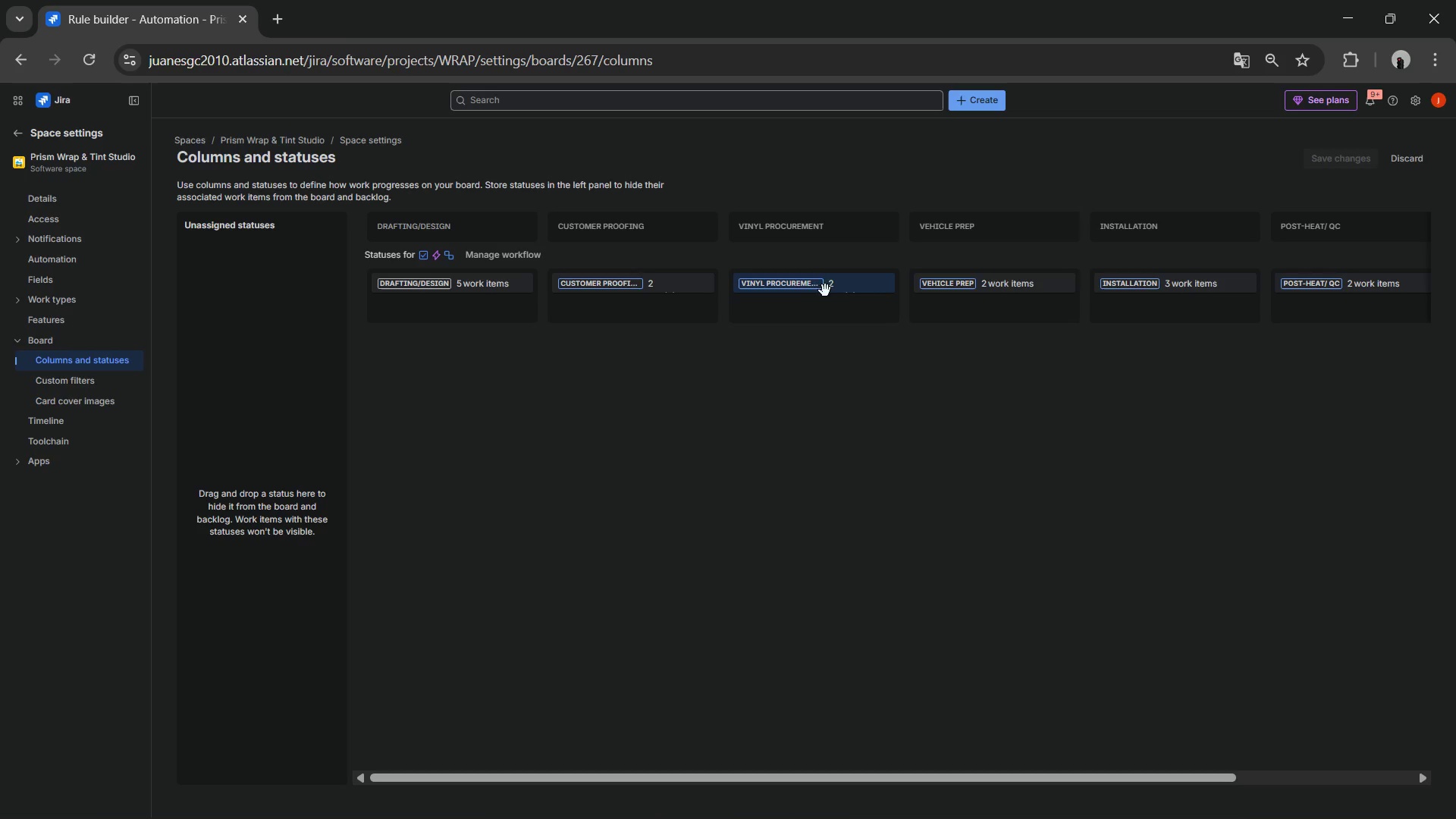 
left_click_drag(start_coordinate=[806, 289], to_coordinate=[816, 290])
 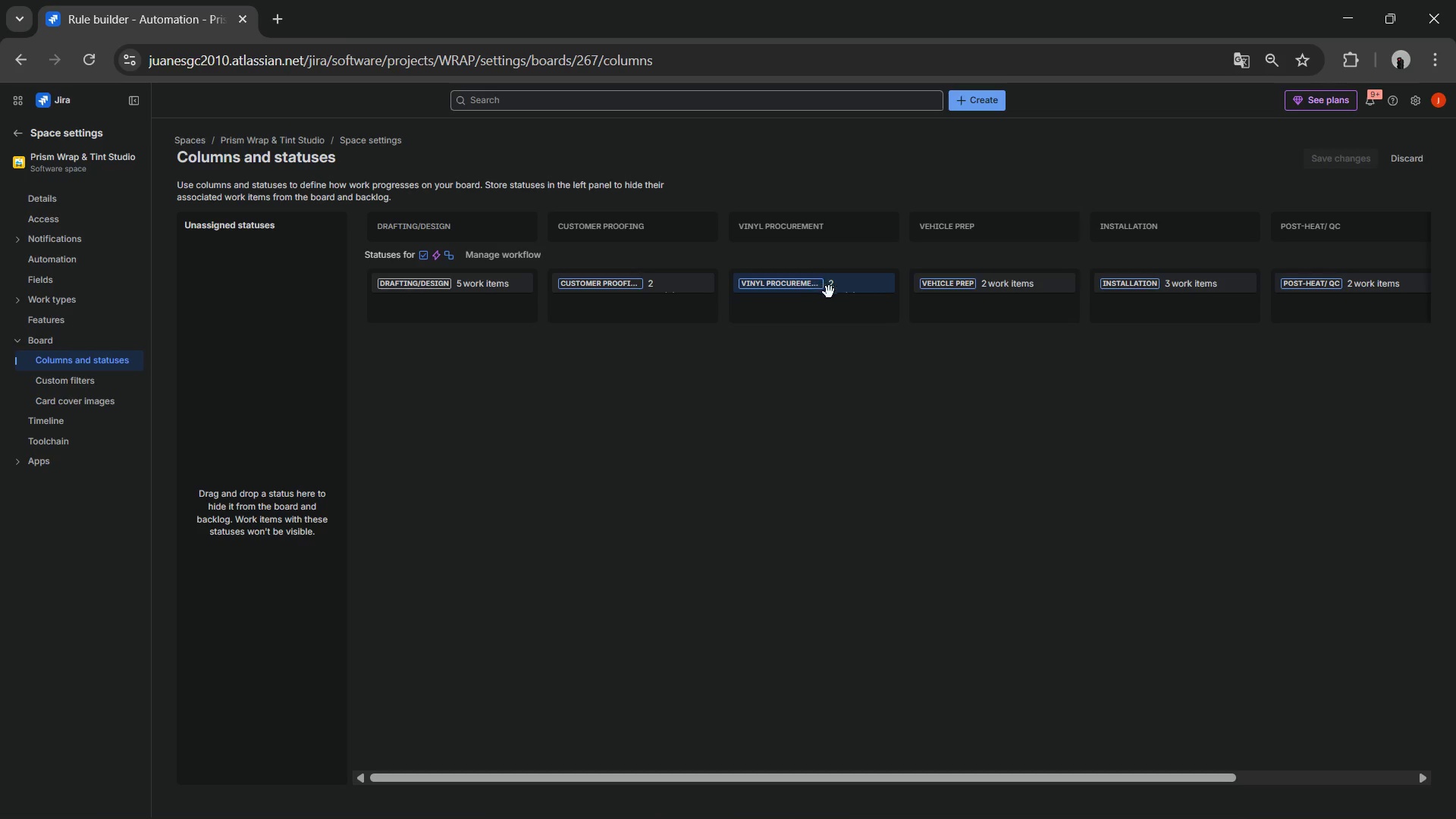 
left_click_drag(start_coordinate=[828, 292], to_coordinate=[823, 340])
 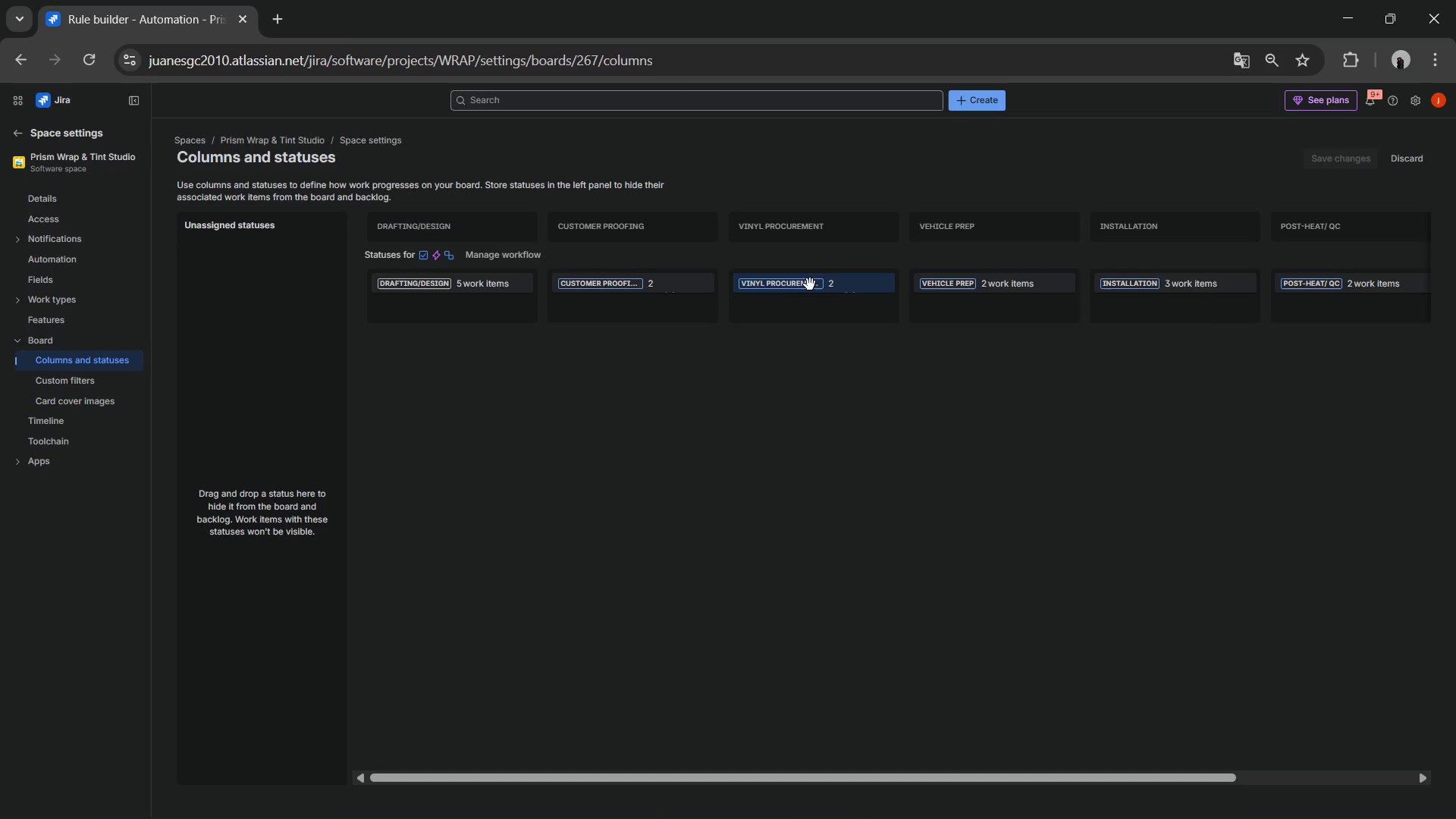 
double_click([807, 284])
 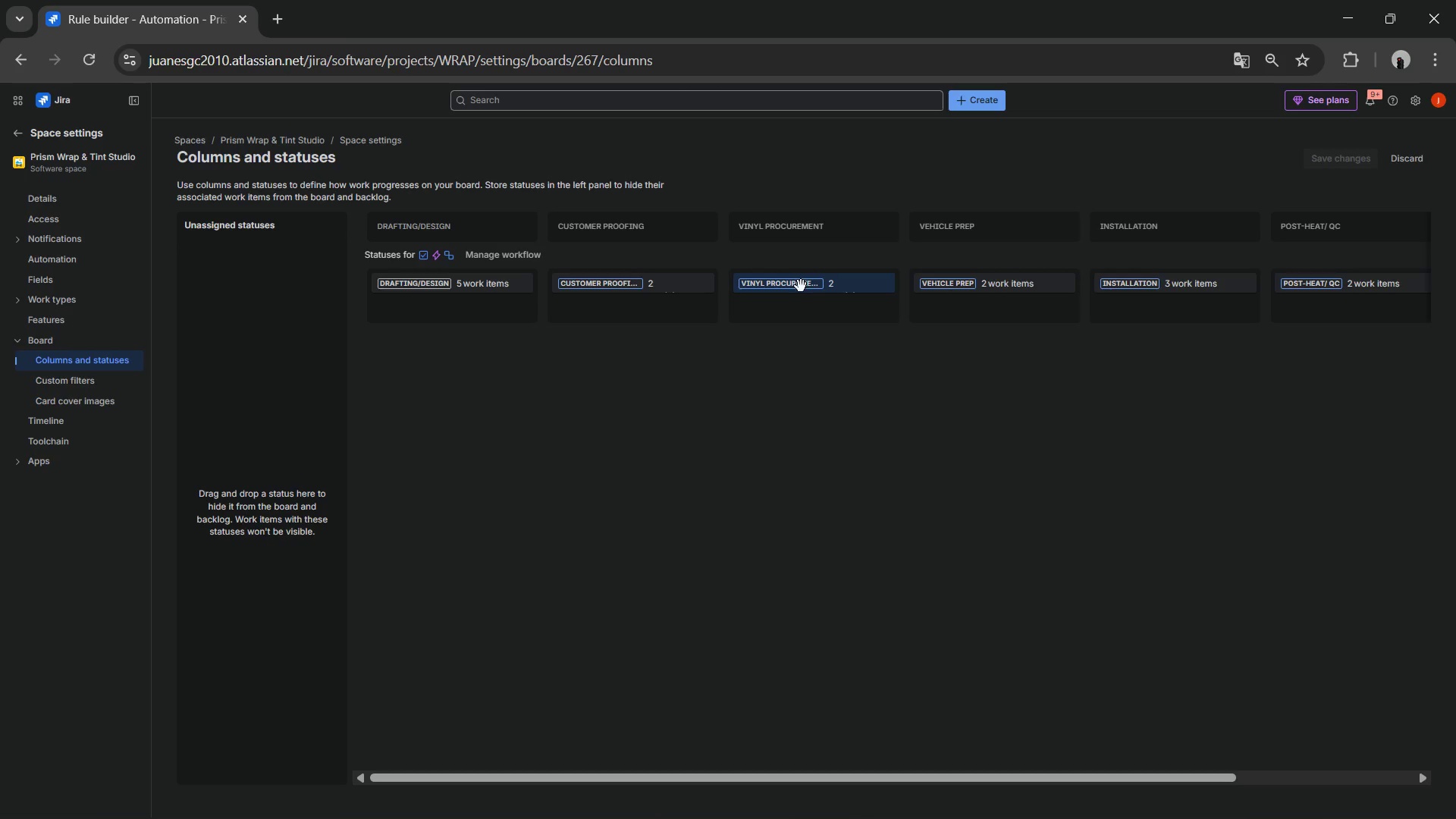 
triple_click([801, 286])
 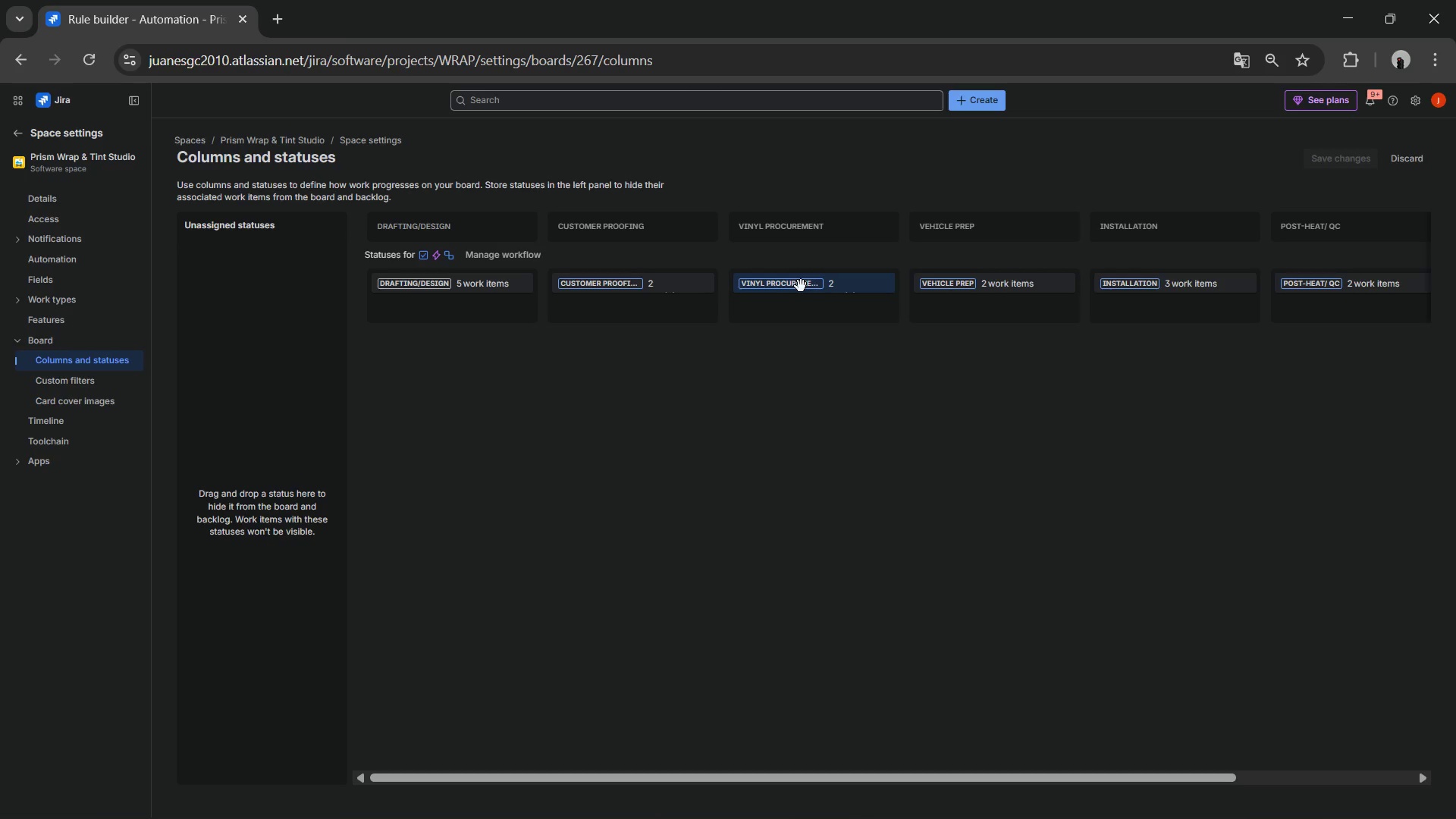 
triple_click([801, 286])
 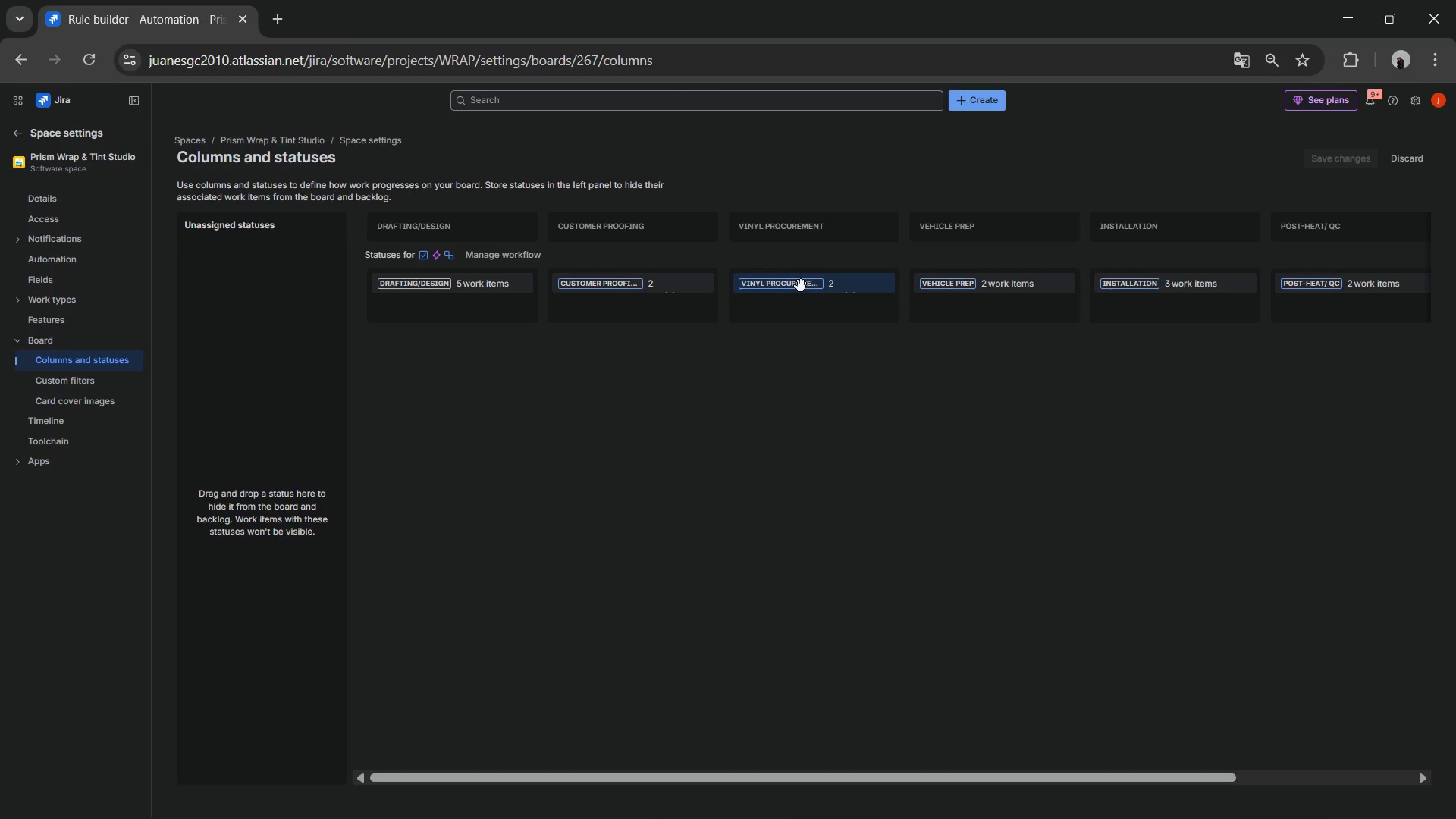 
triple_click([801, 286])
 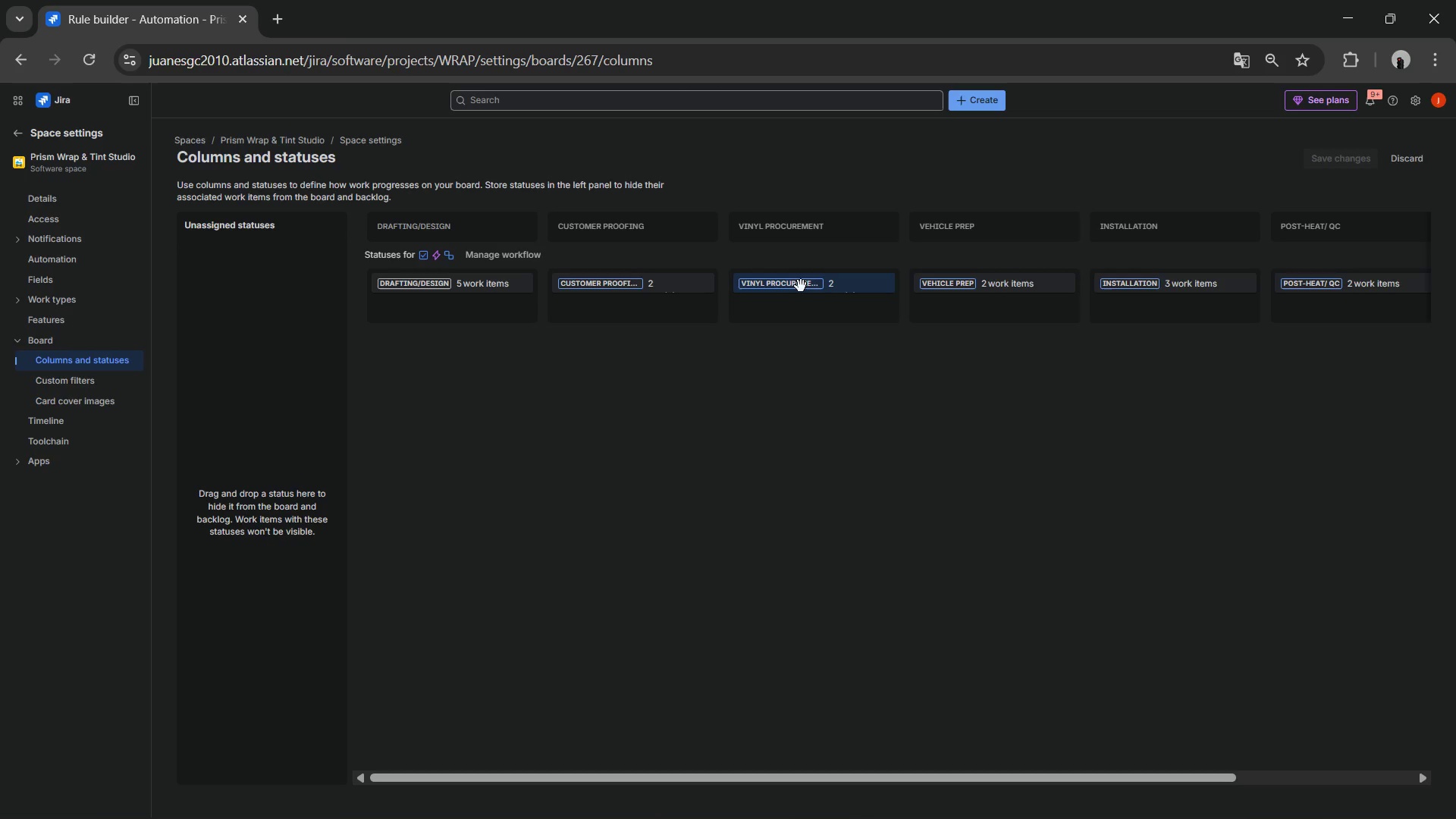 
triple_click([801, 286])
 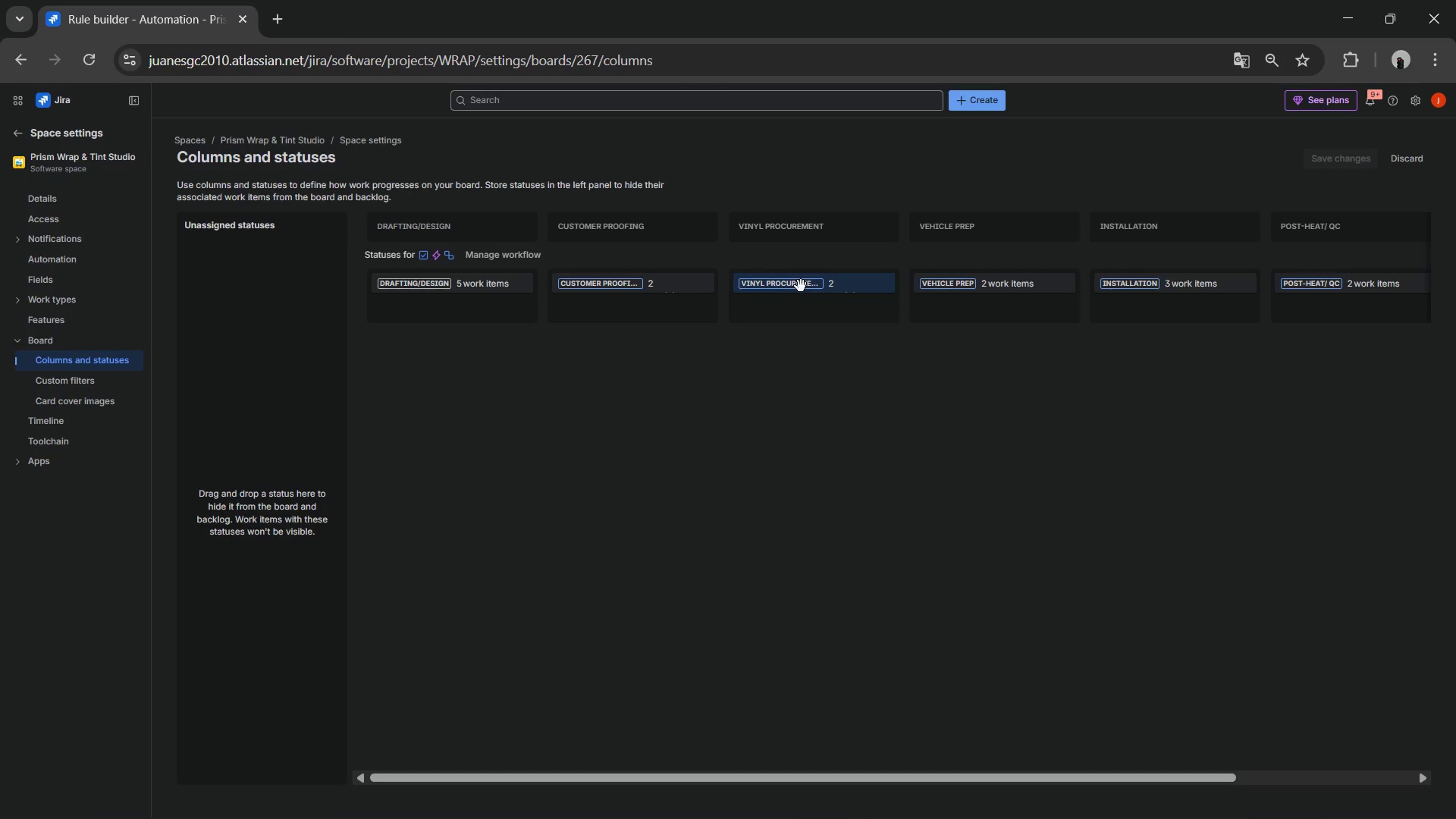 
triple_click([801, 286])
 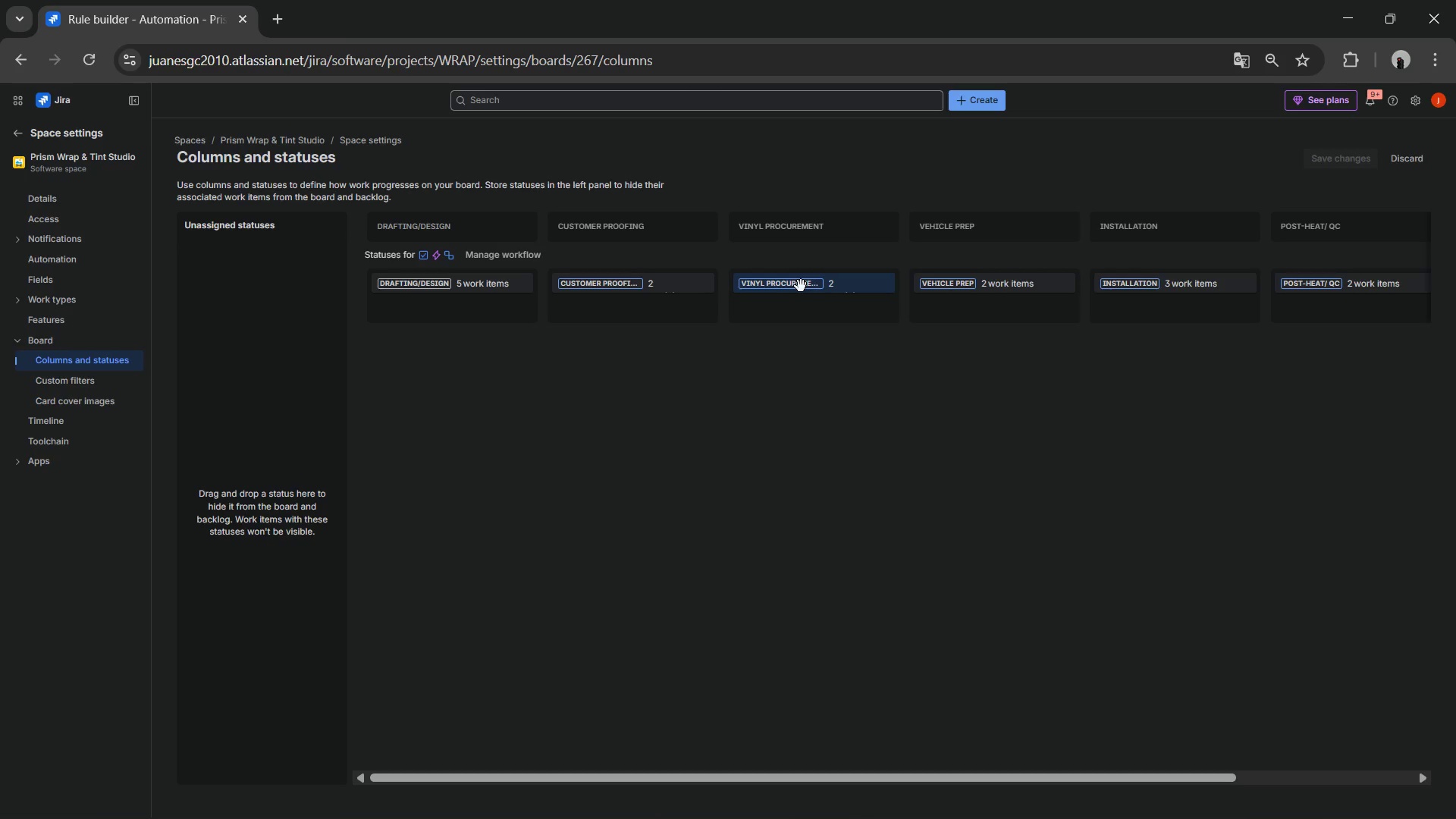 
triple_click([801, 286])
 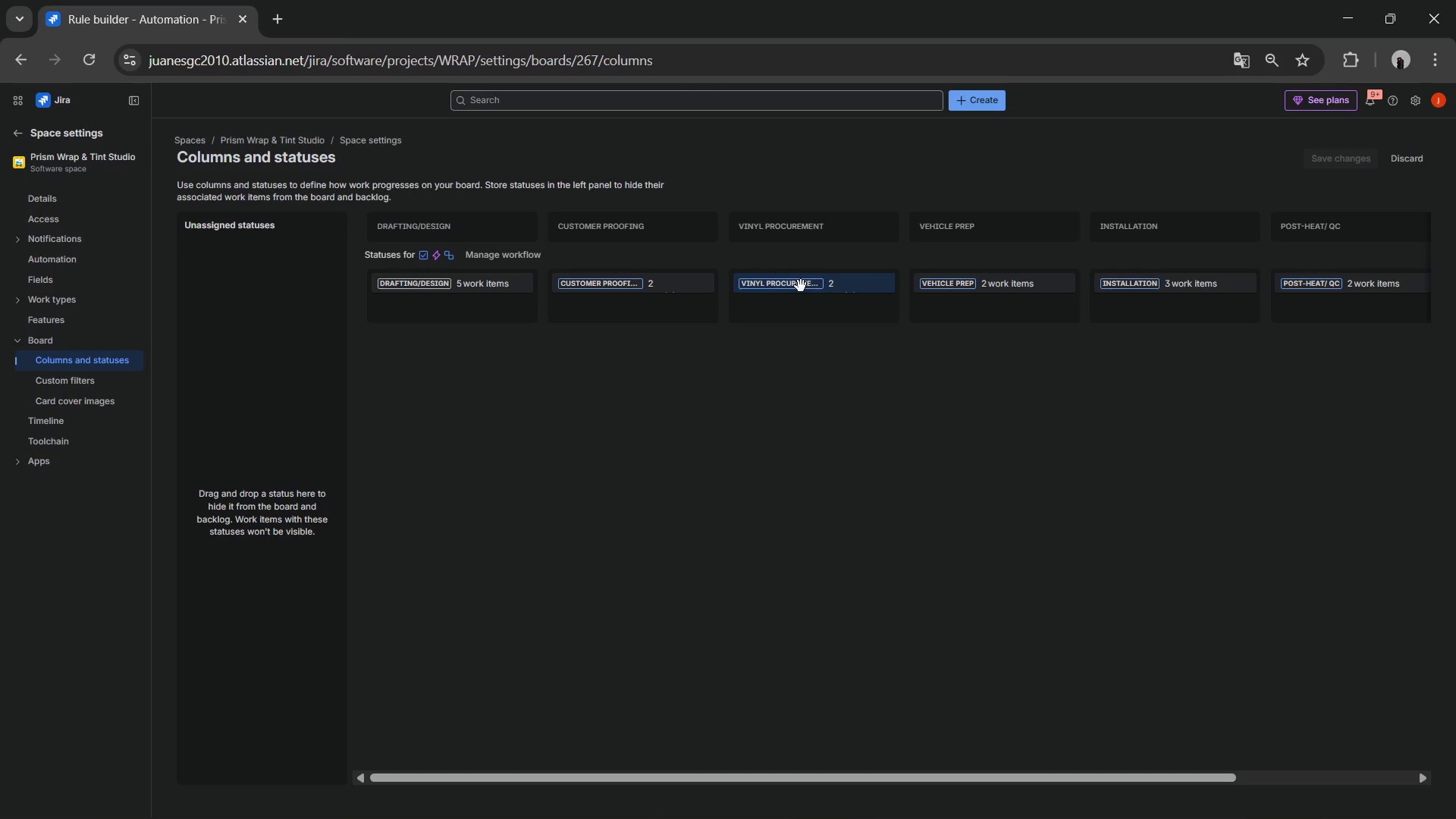 
triple_click([801, 286])
 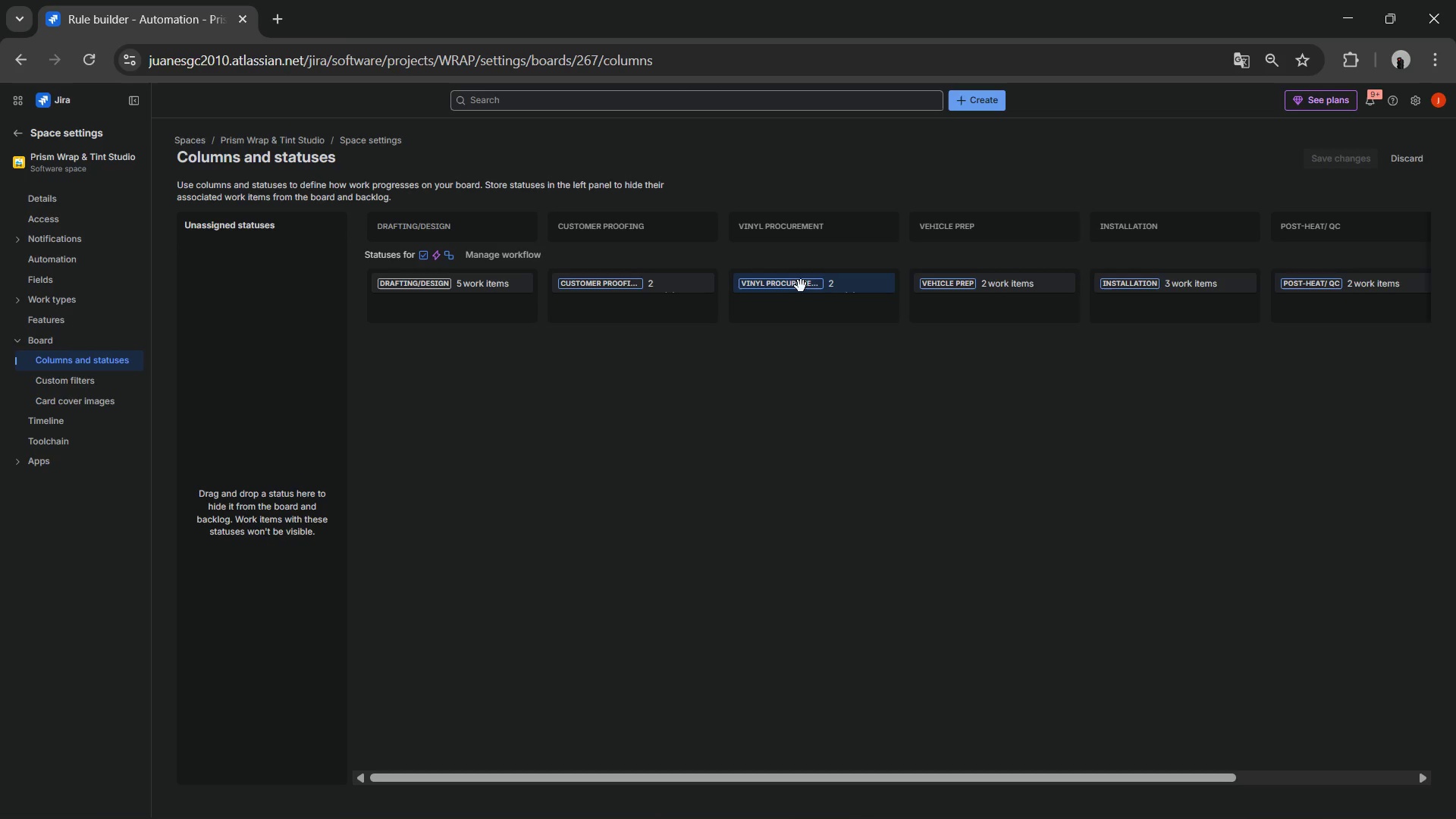 
triple_click([801, 286])
 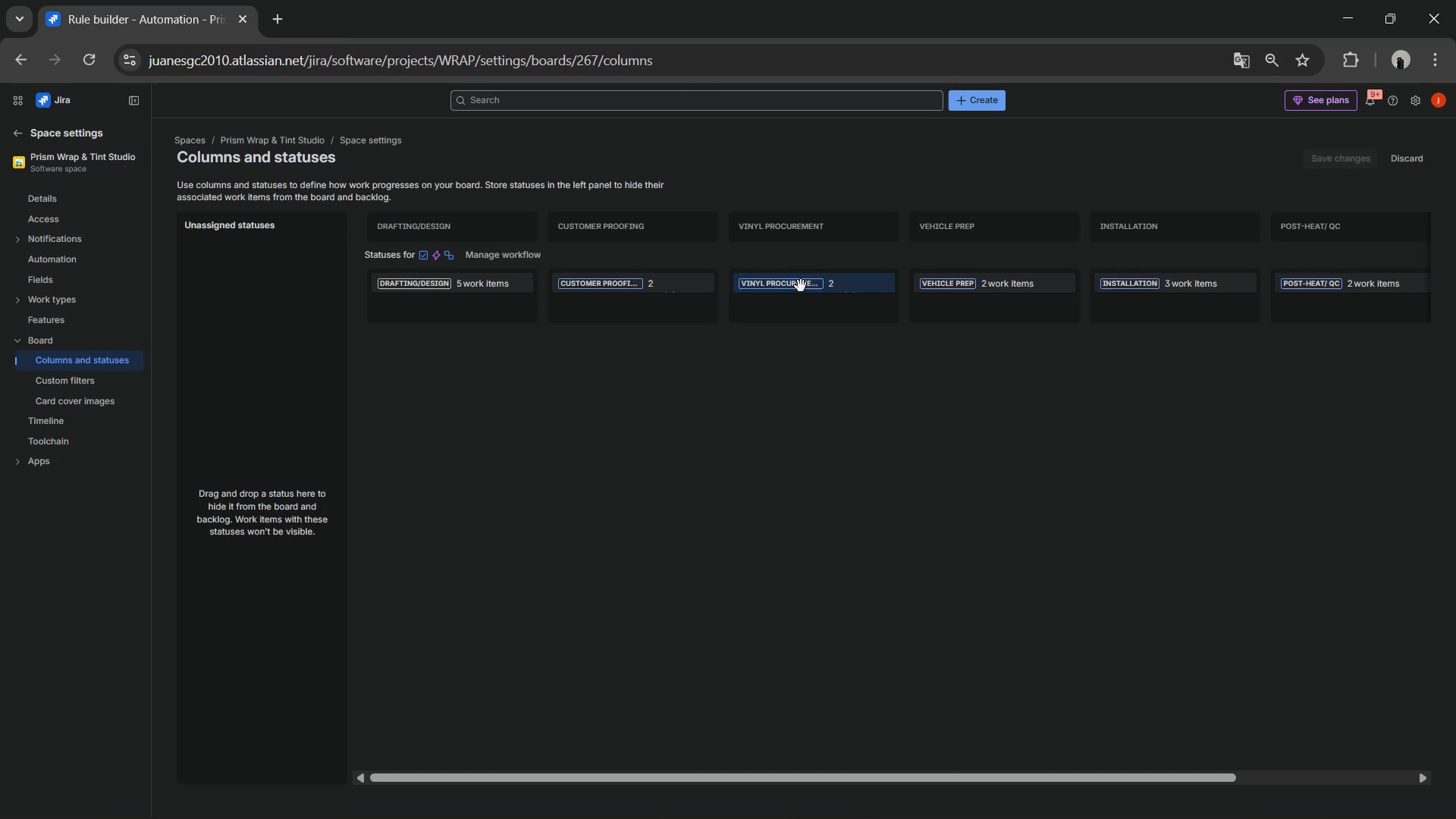 
triple_click([801, 286])
 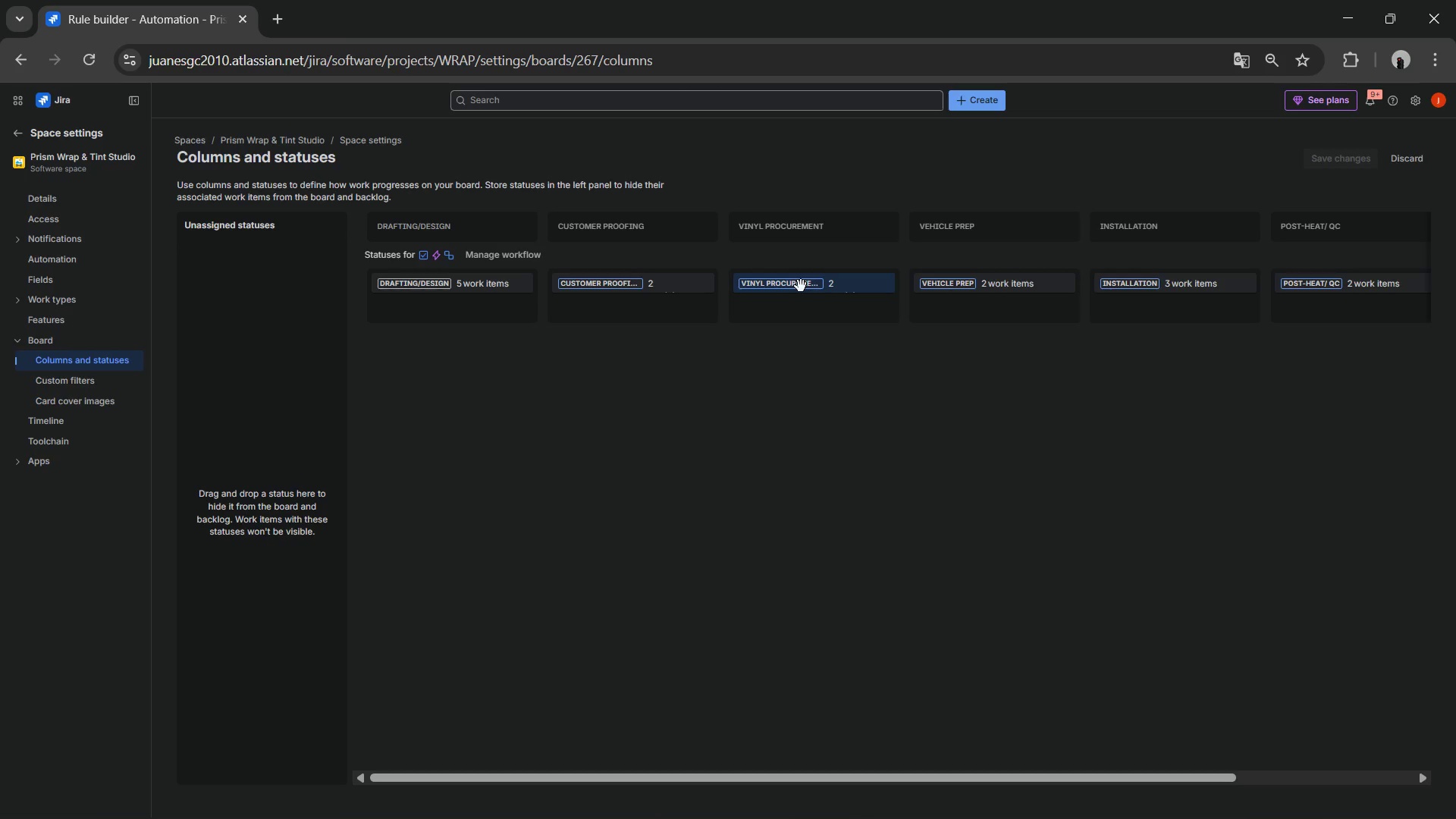 
triple_click([801, 286])
 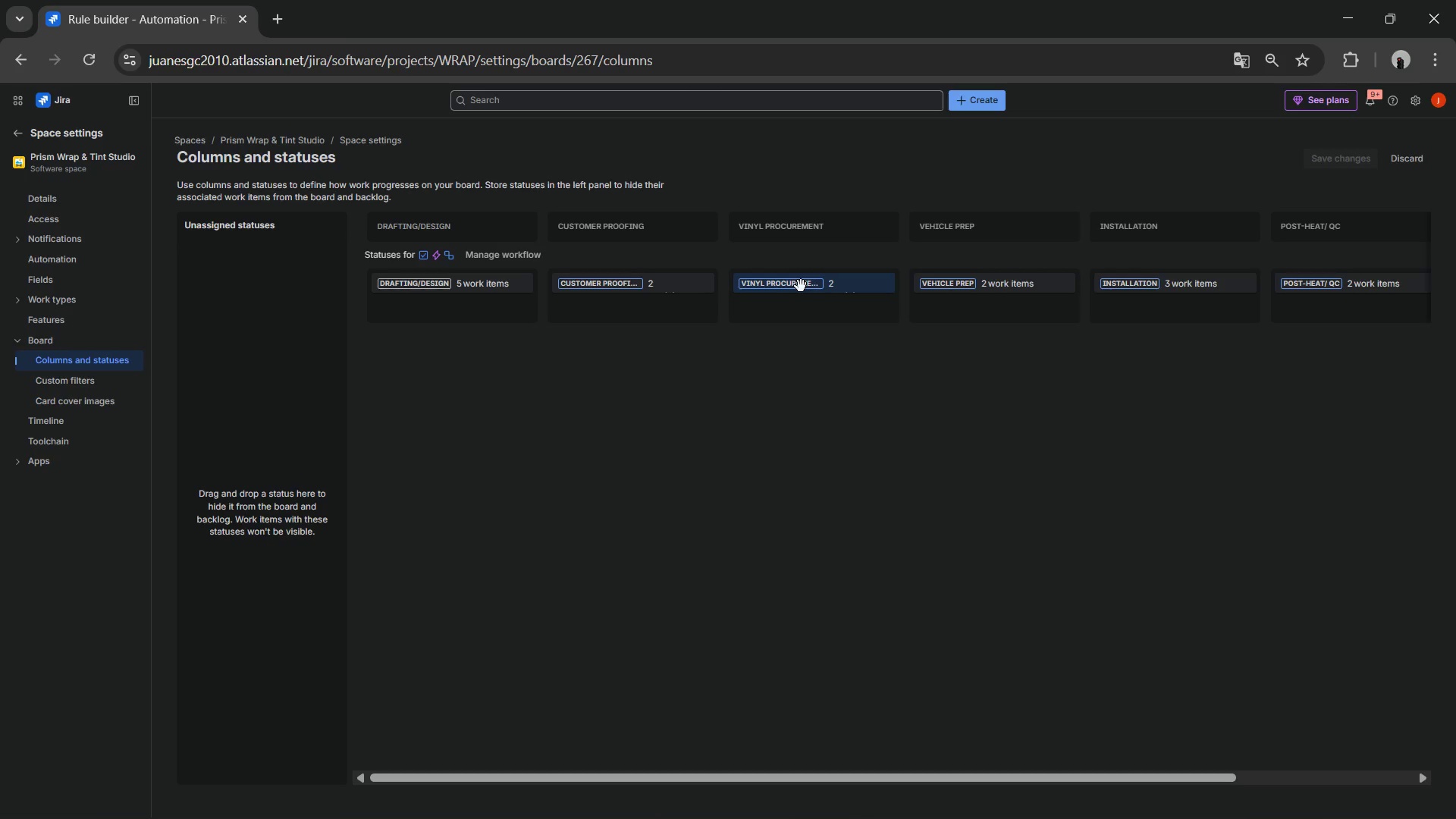 
triple_click([801, 286])
 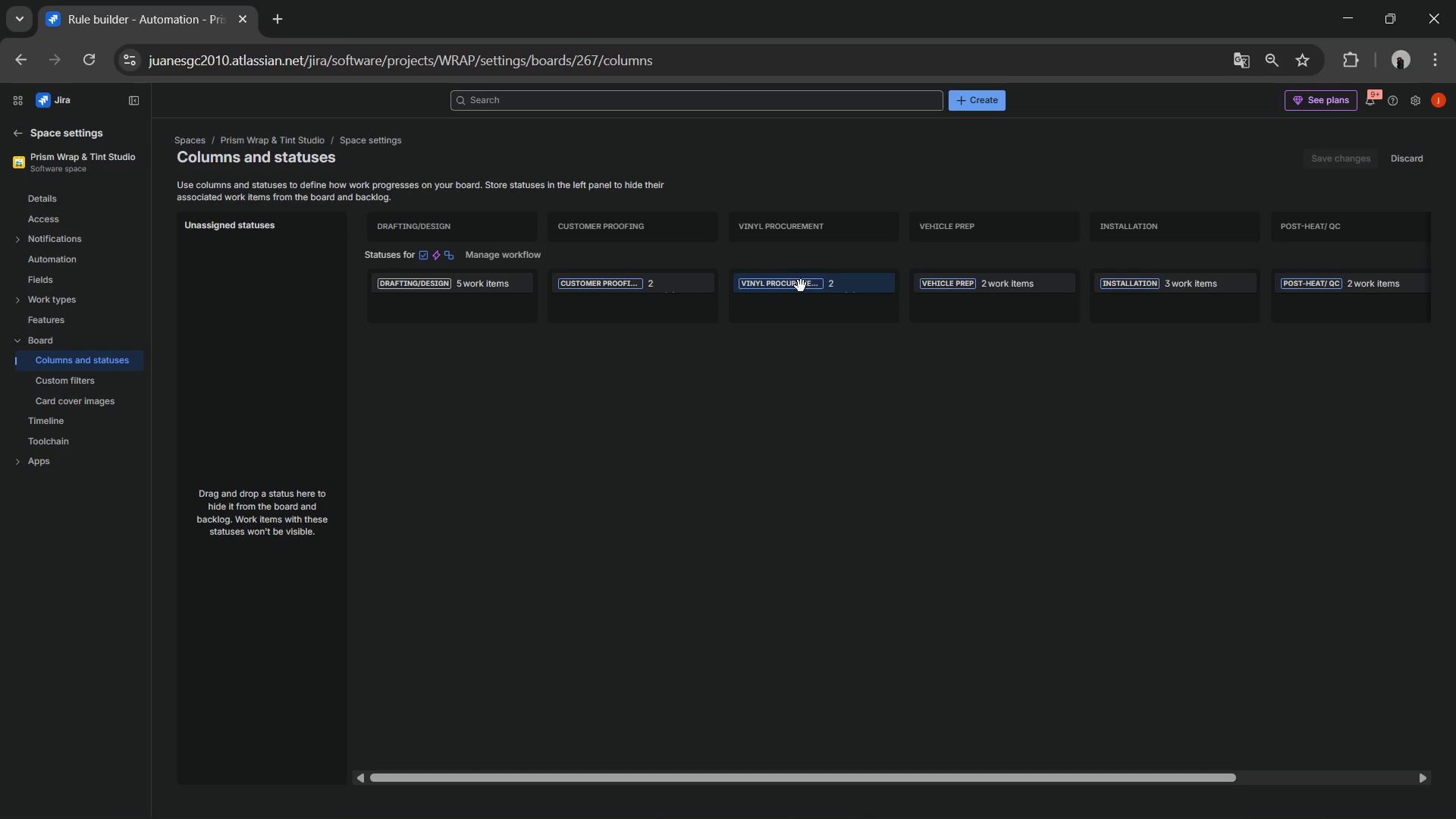 
triple_click([801, 286])
 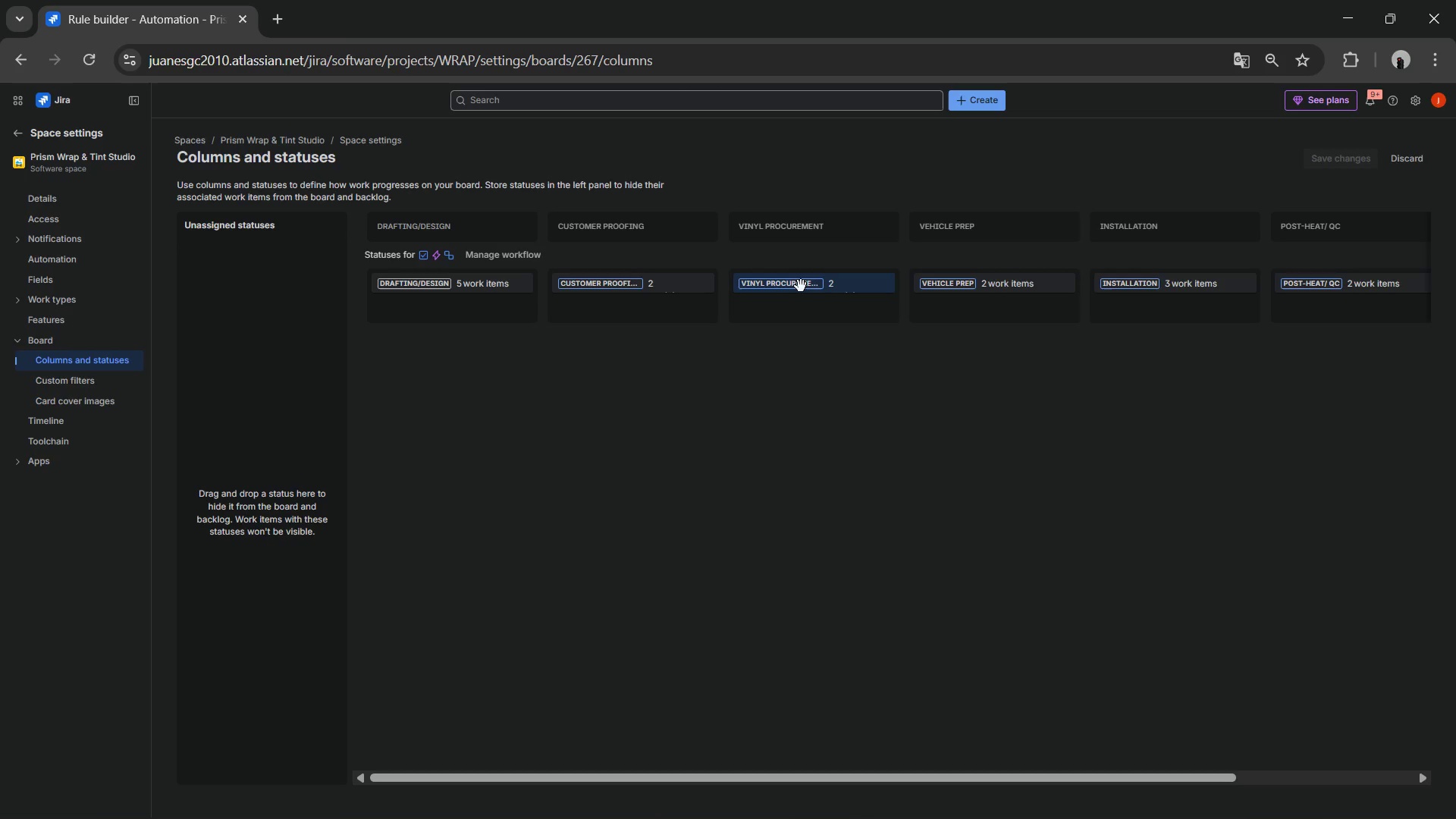 
triple_click([801, 286])
 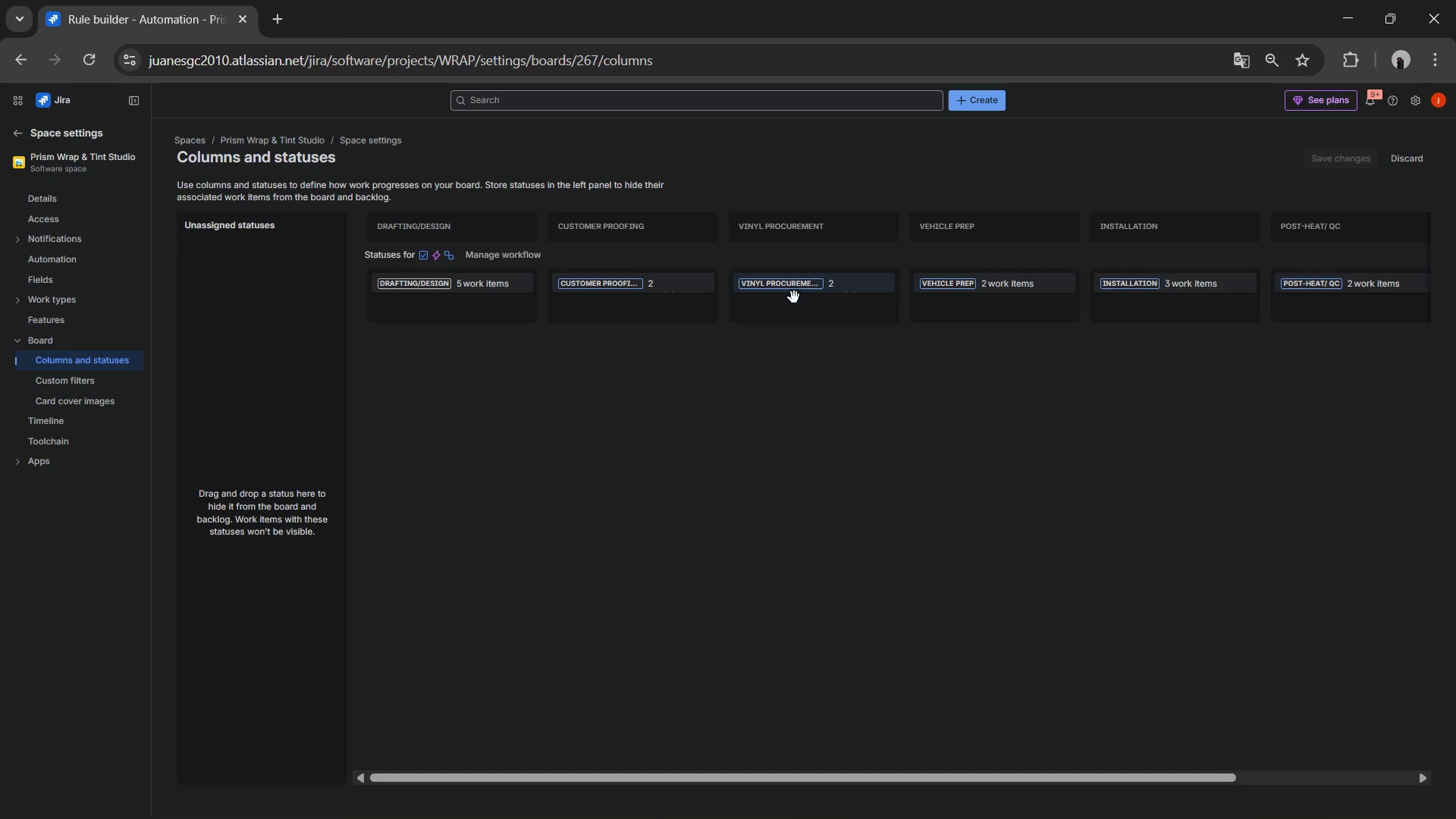 
double_click([791, 290])
 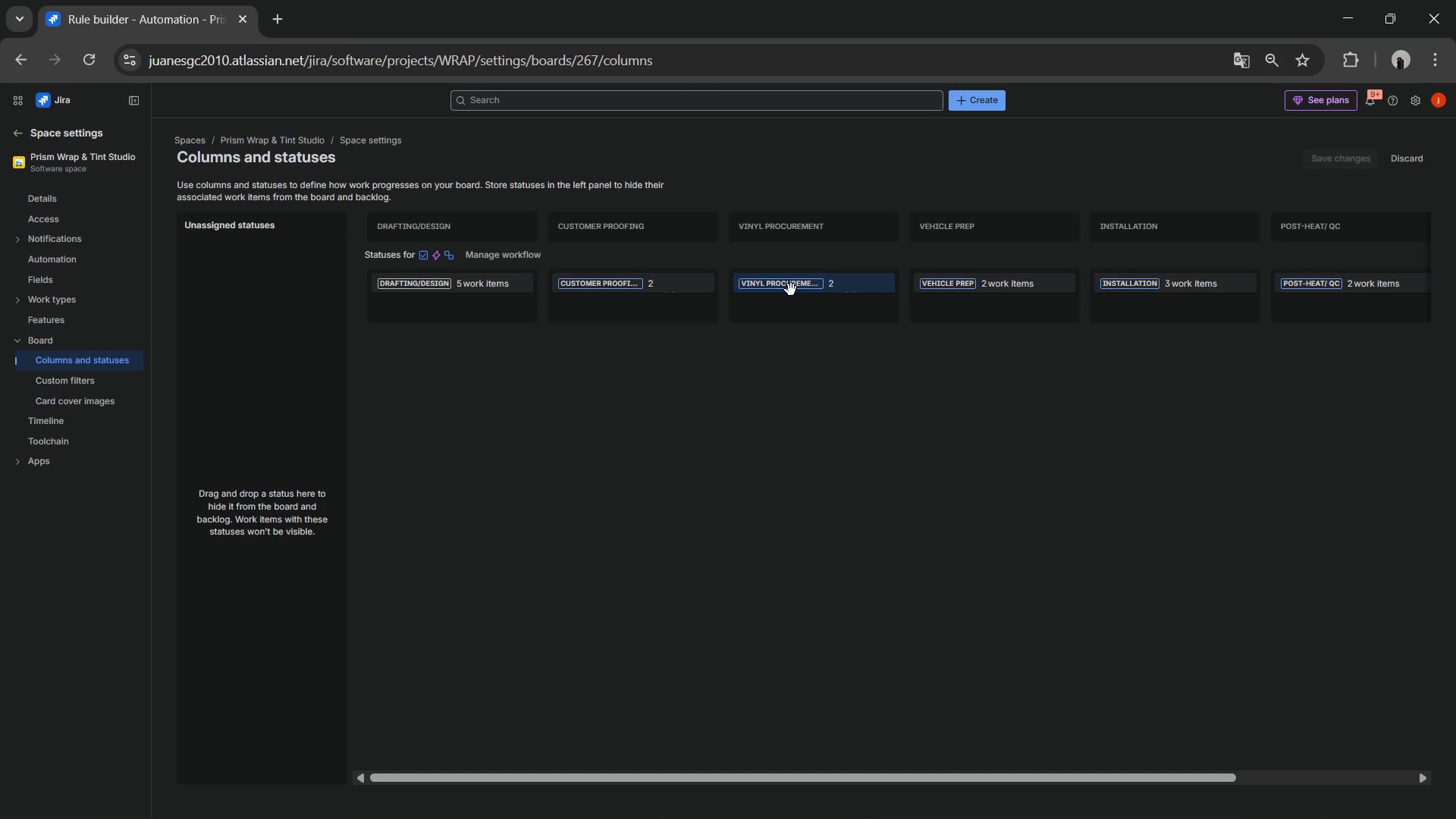 
triple_click([791, 290])
 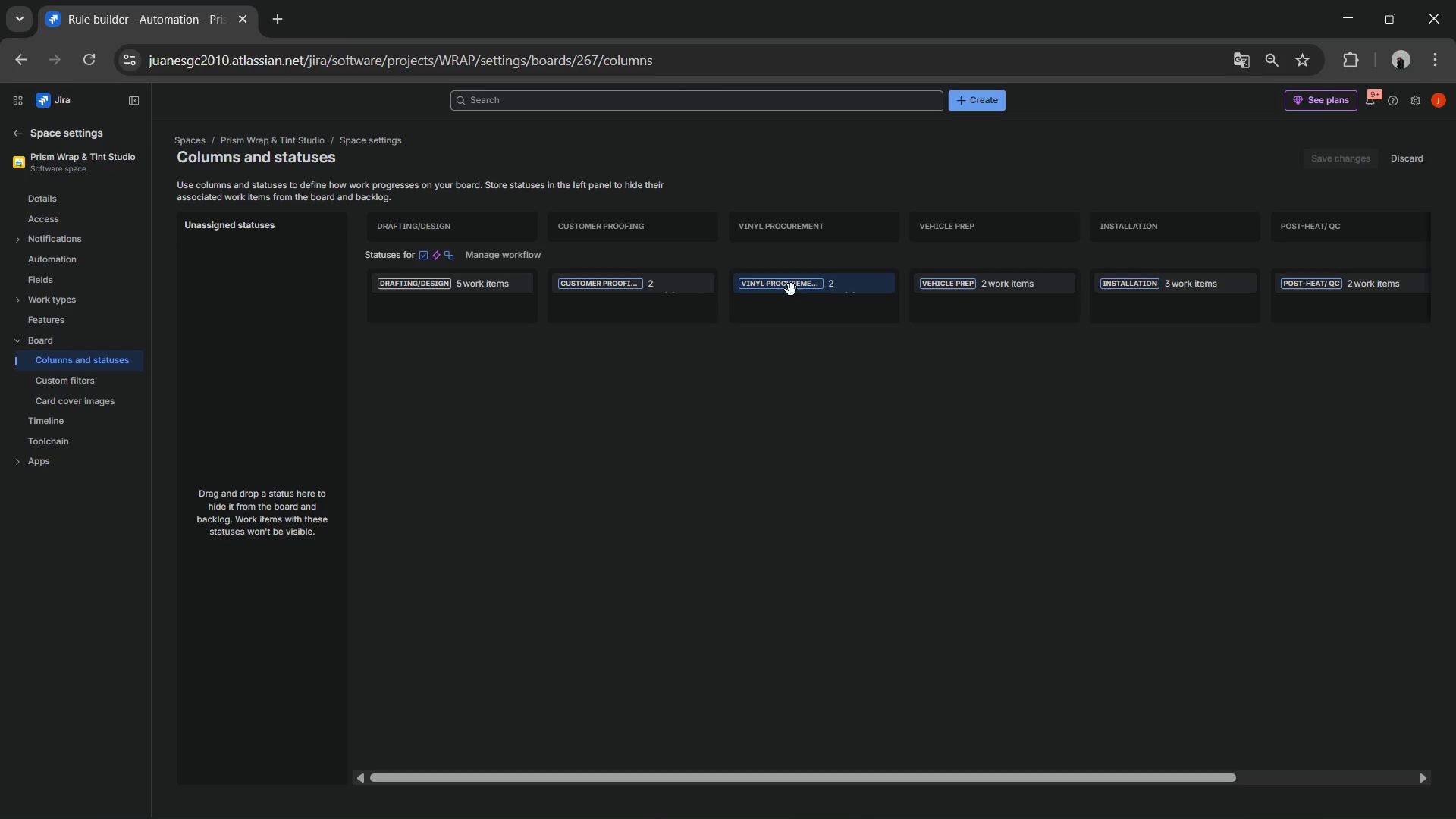 
left_click([791, 290])
 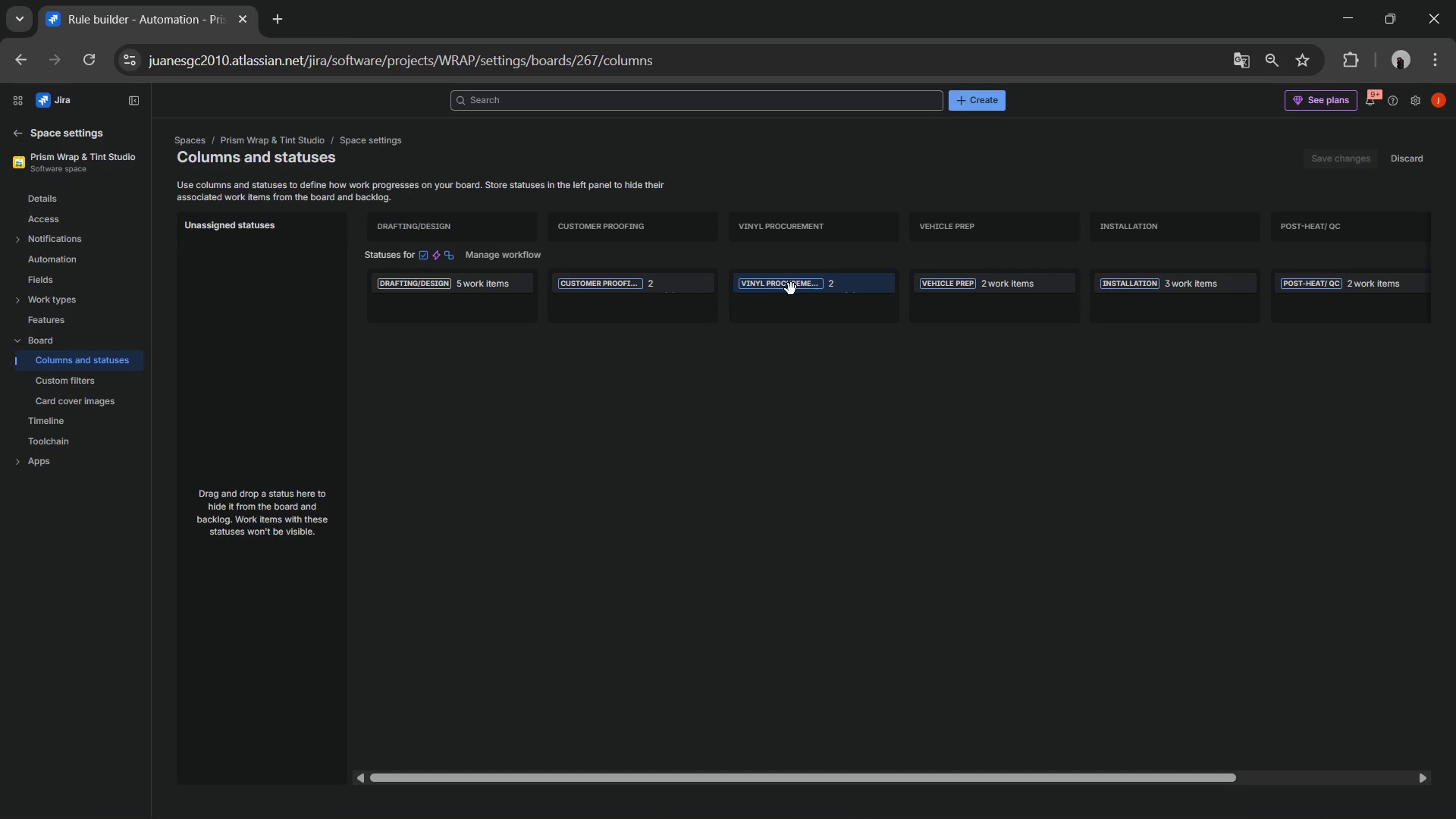 
left_click_drag(start_coordinate=[791, 290], to_coordinate=[315, 386])
 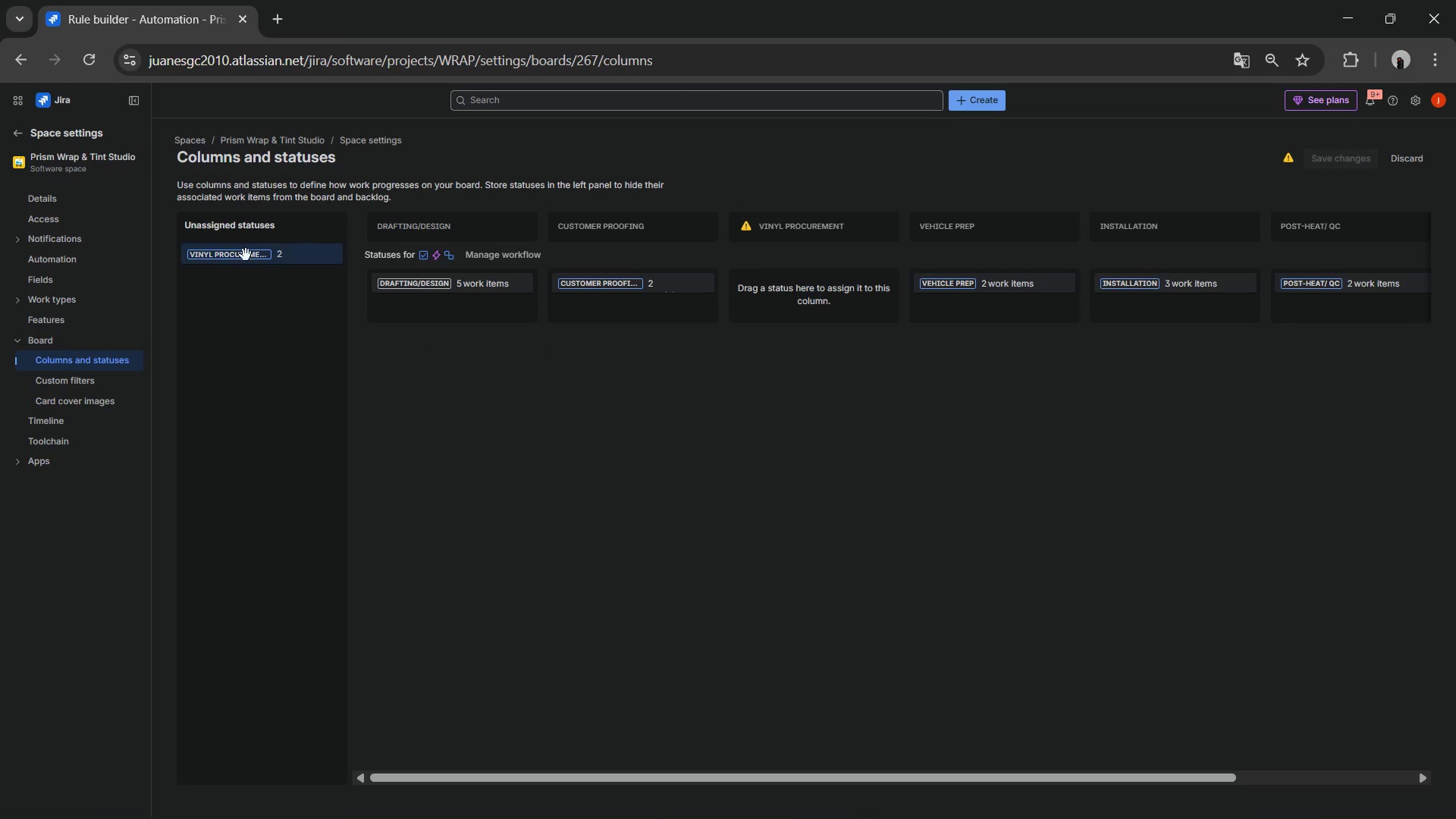 
double_click([245, 257])
 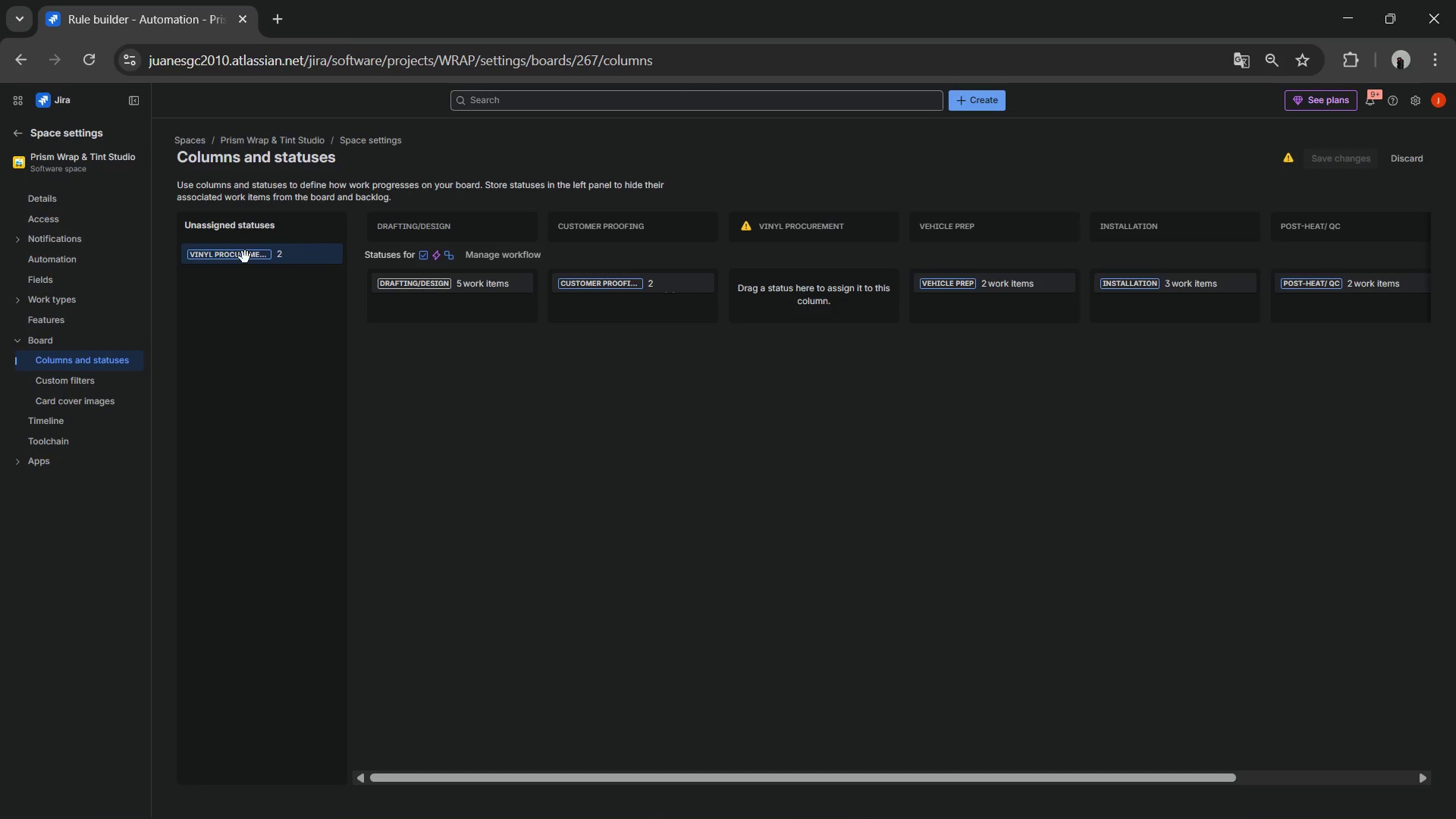 
triple_click([245, 257])
 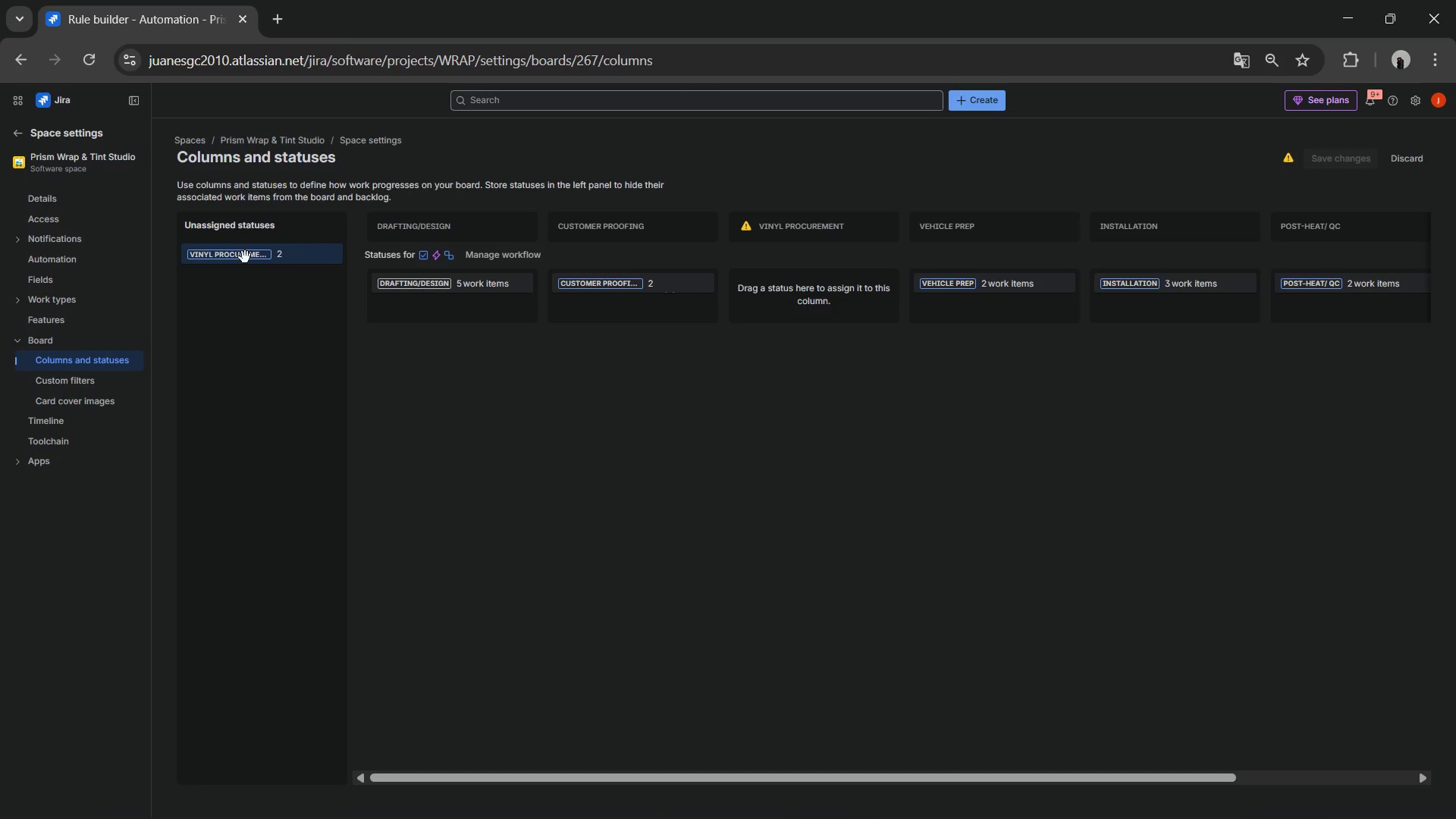 
triple_click([245, 257])
 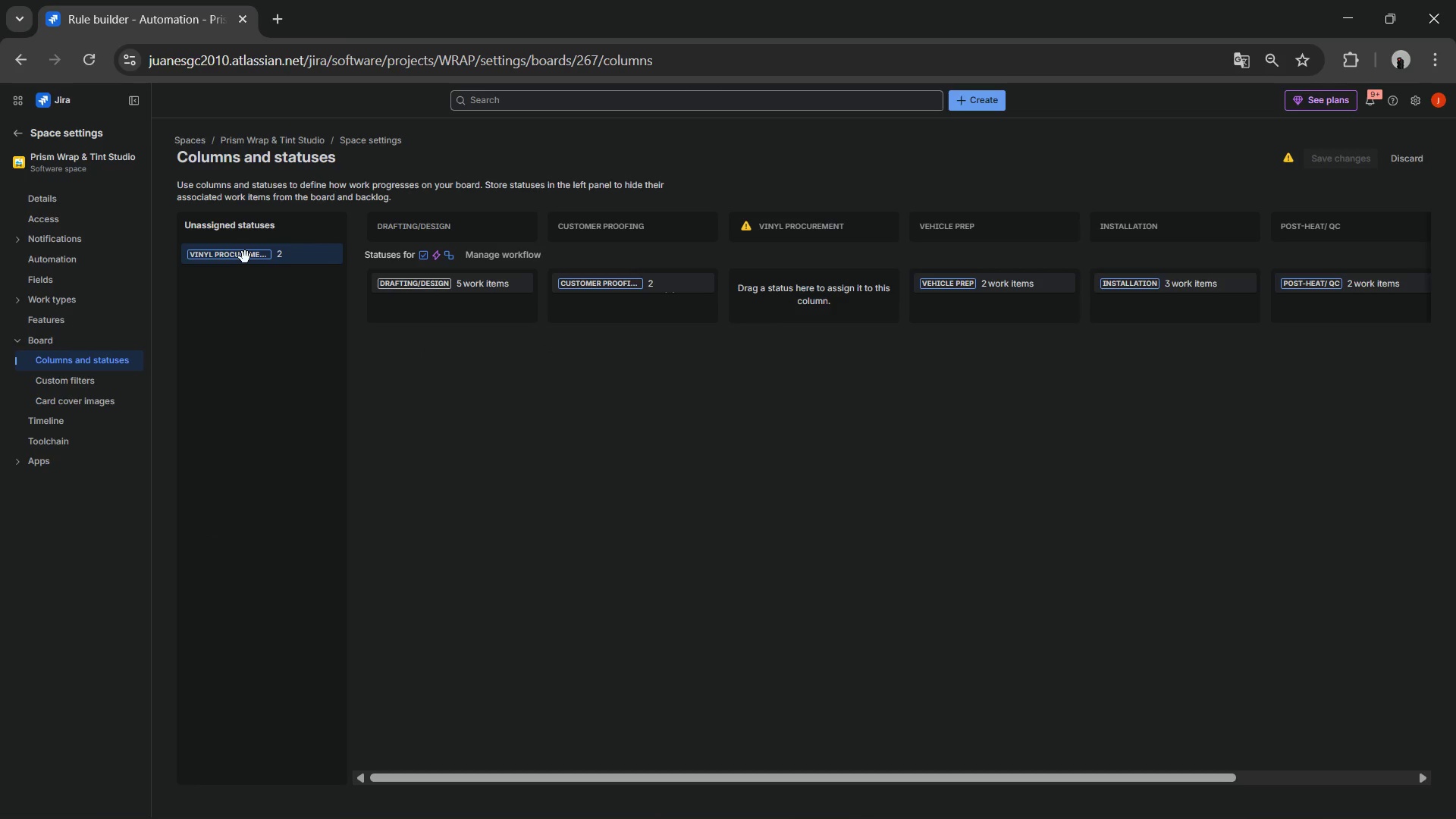 
triple_click([245, 257])
 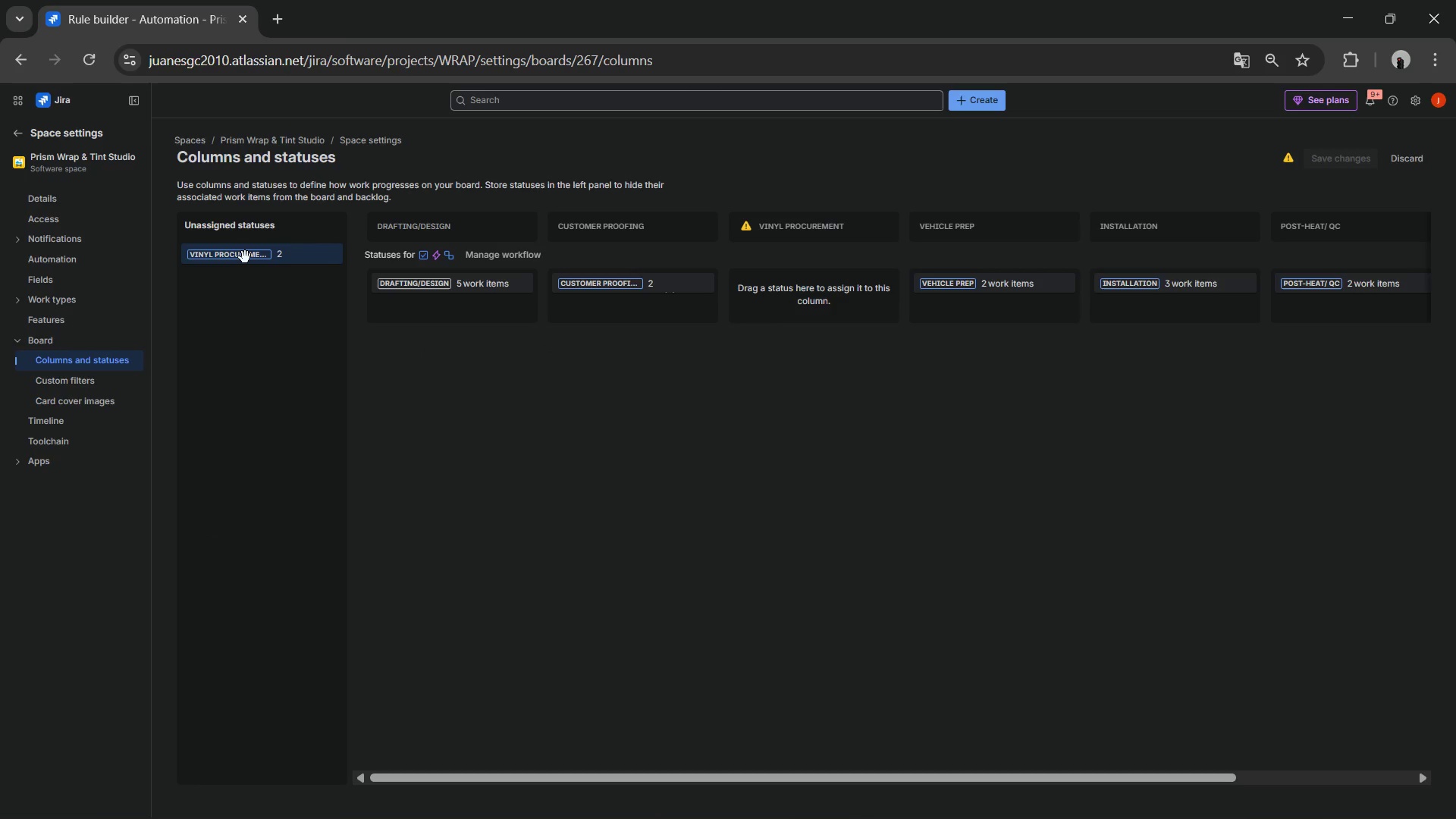 
triple_click([245, 257])
 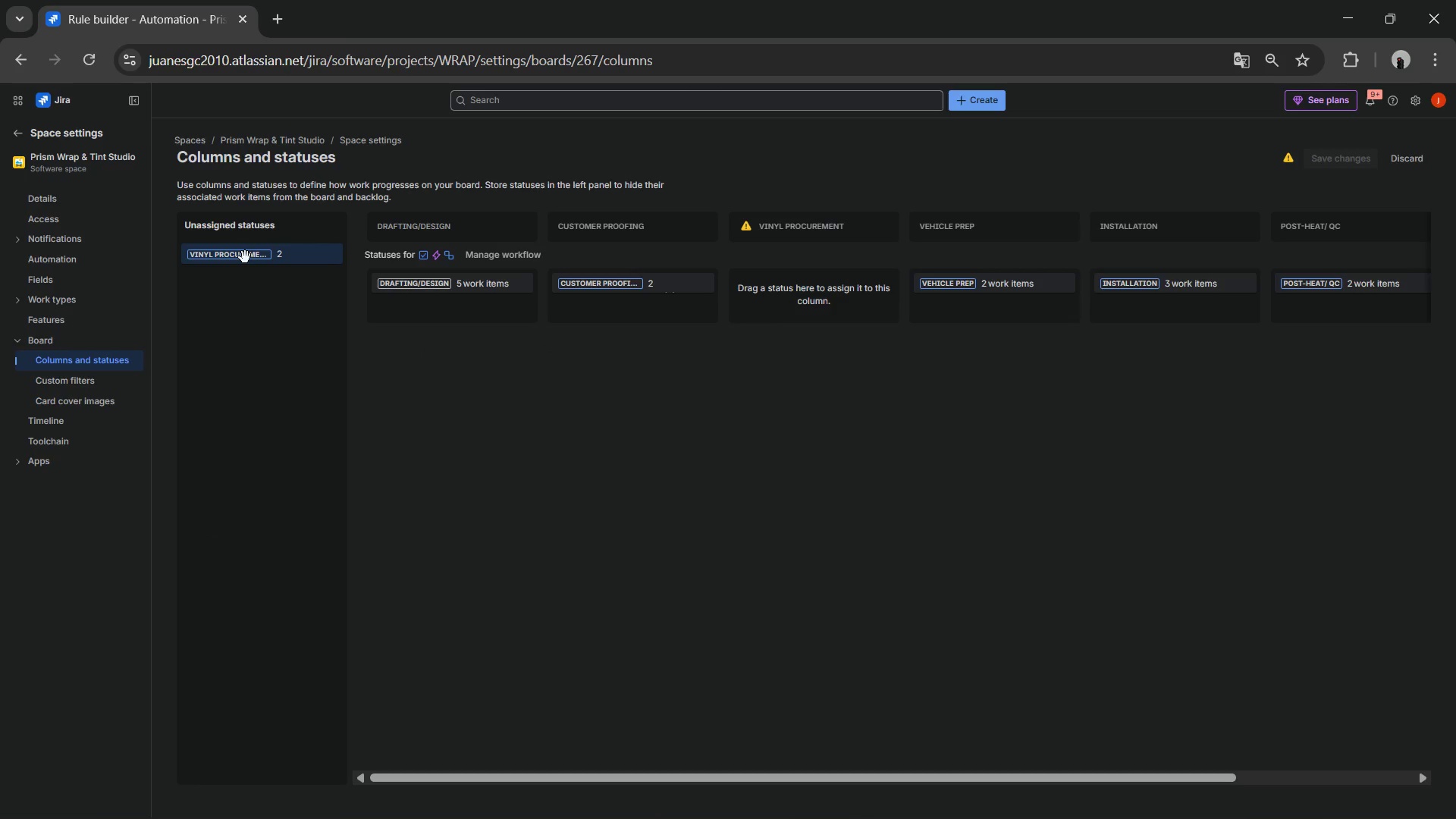 
triple_click([245, 257])
 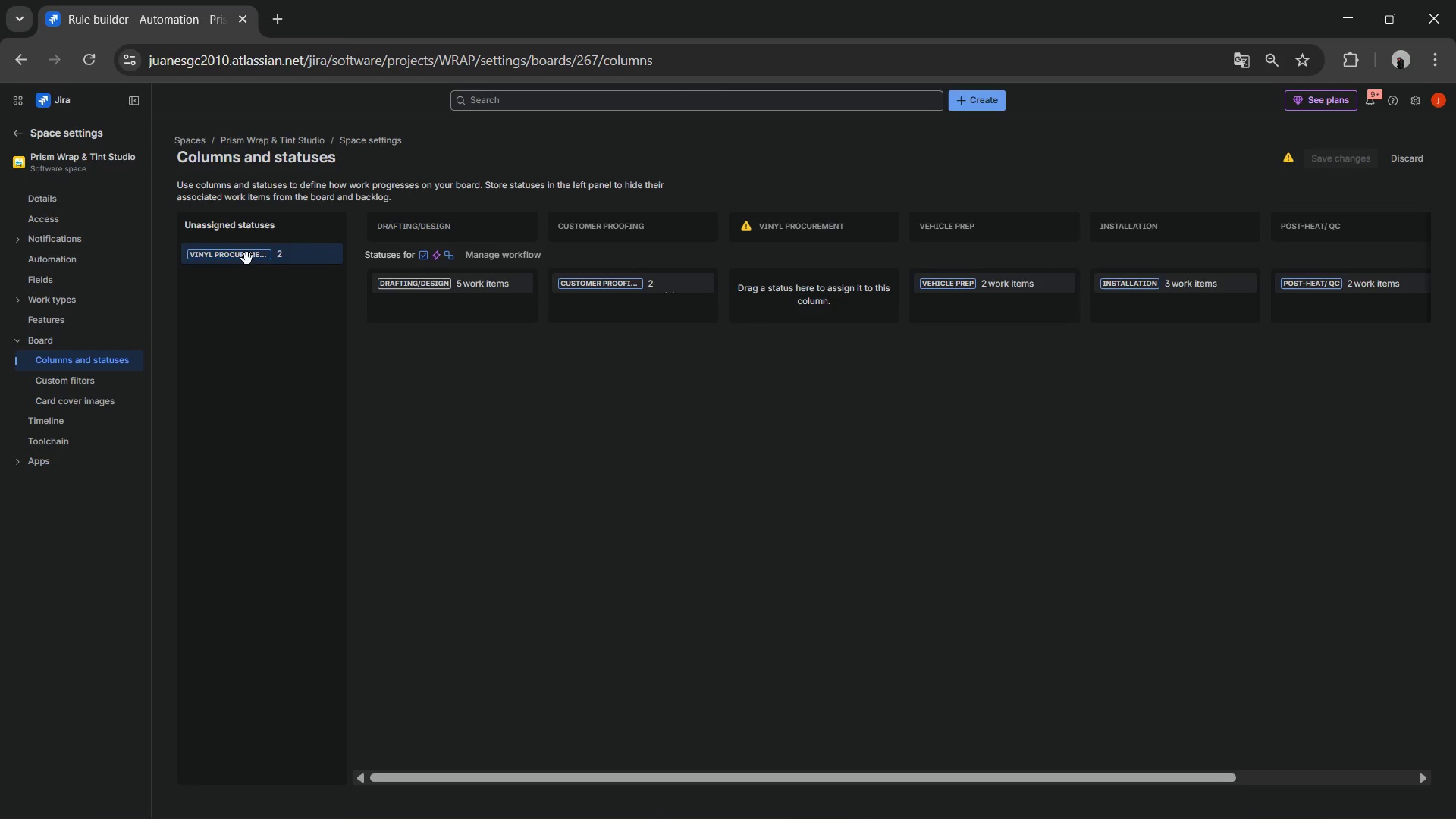 
left_click_drag(start_coordinate=[246, 258], to_coordinate=[799, 289])
 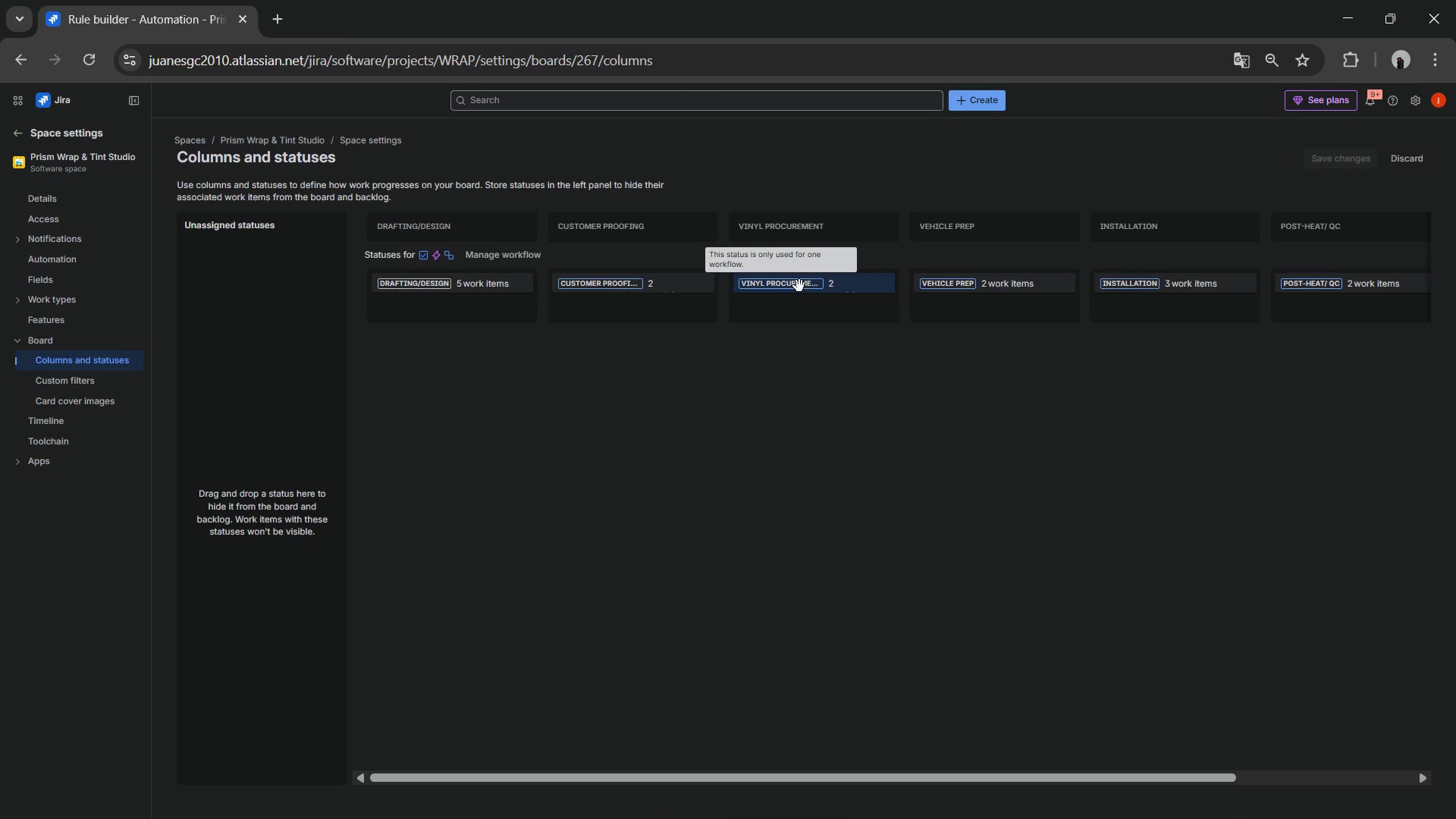 
wait(22.42)
 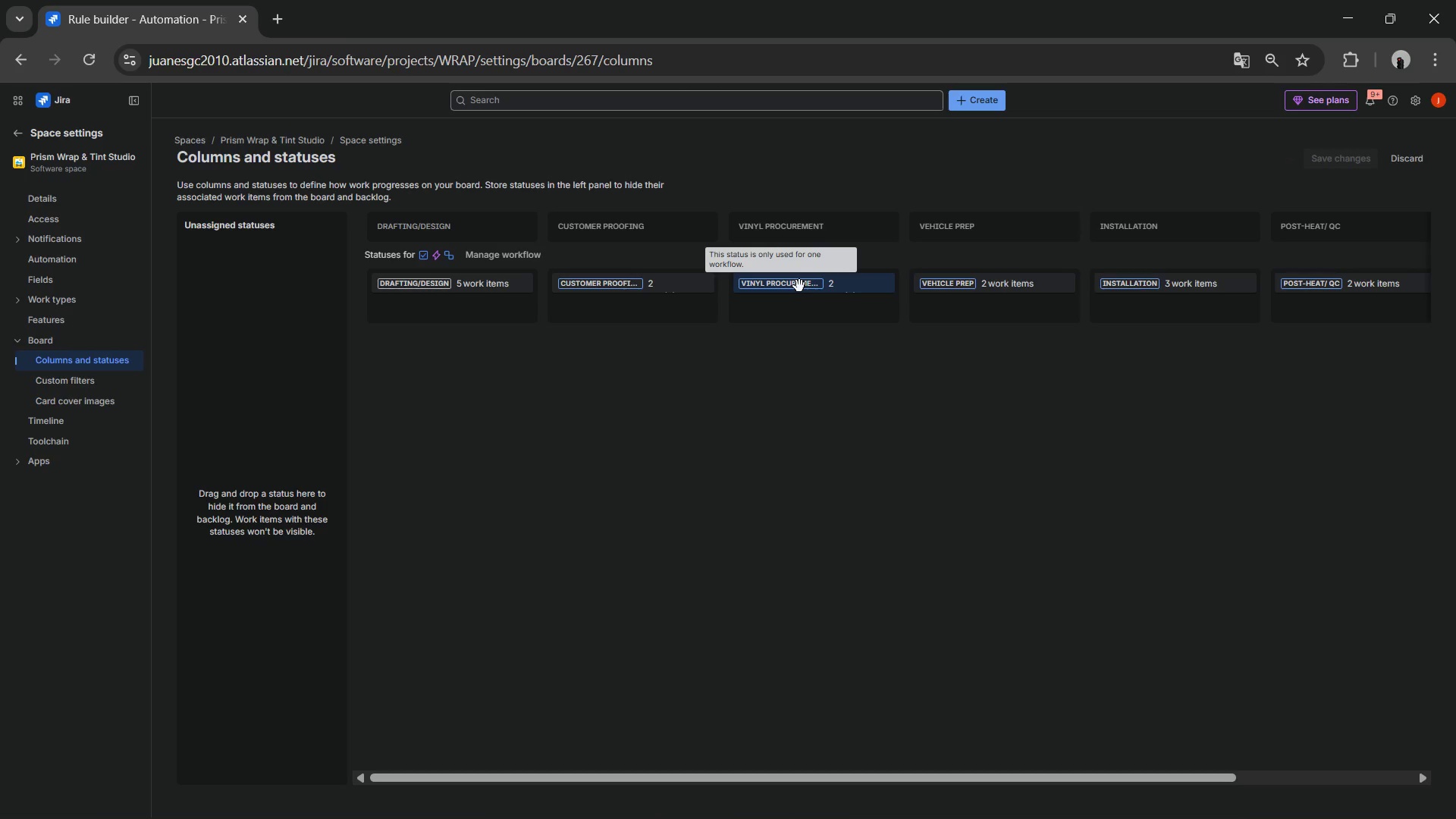 
left_click([74, 300])
 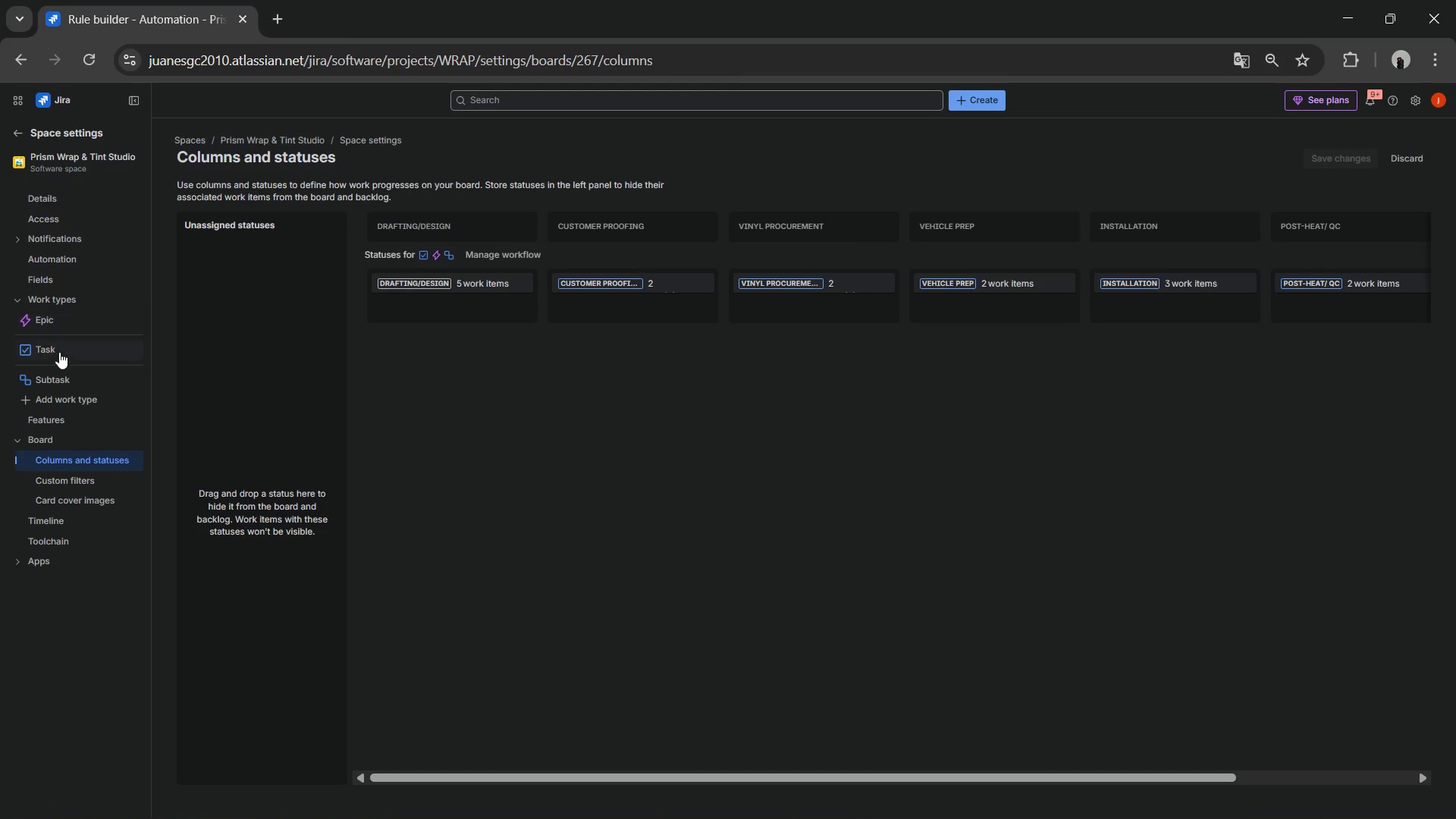 
left_click([56, 353])
 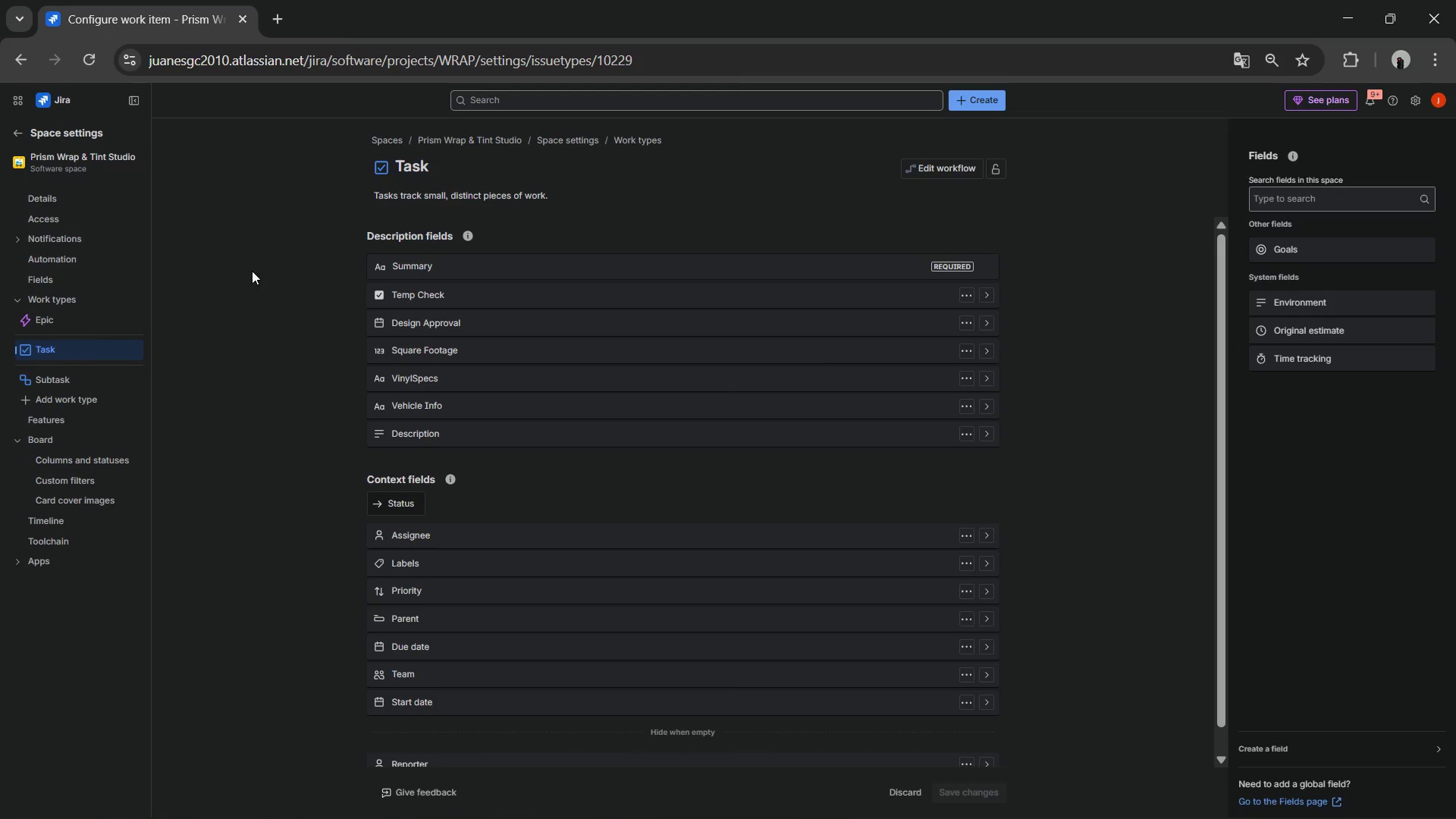 
left_click([941, 171])
 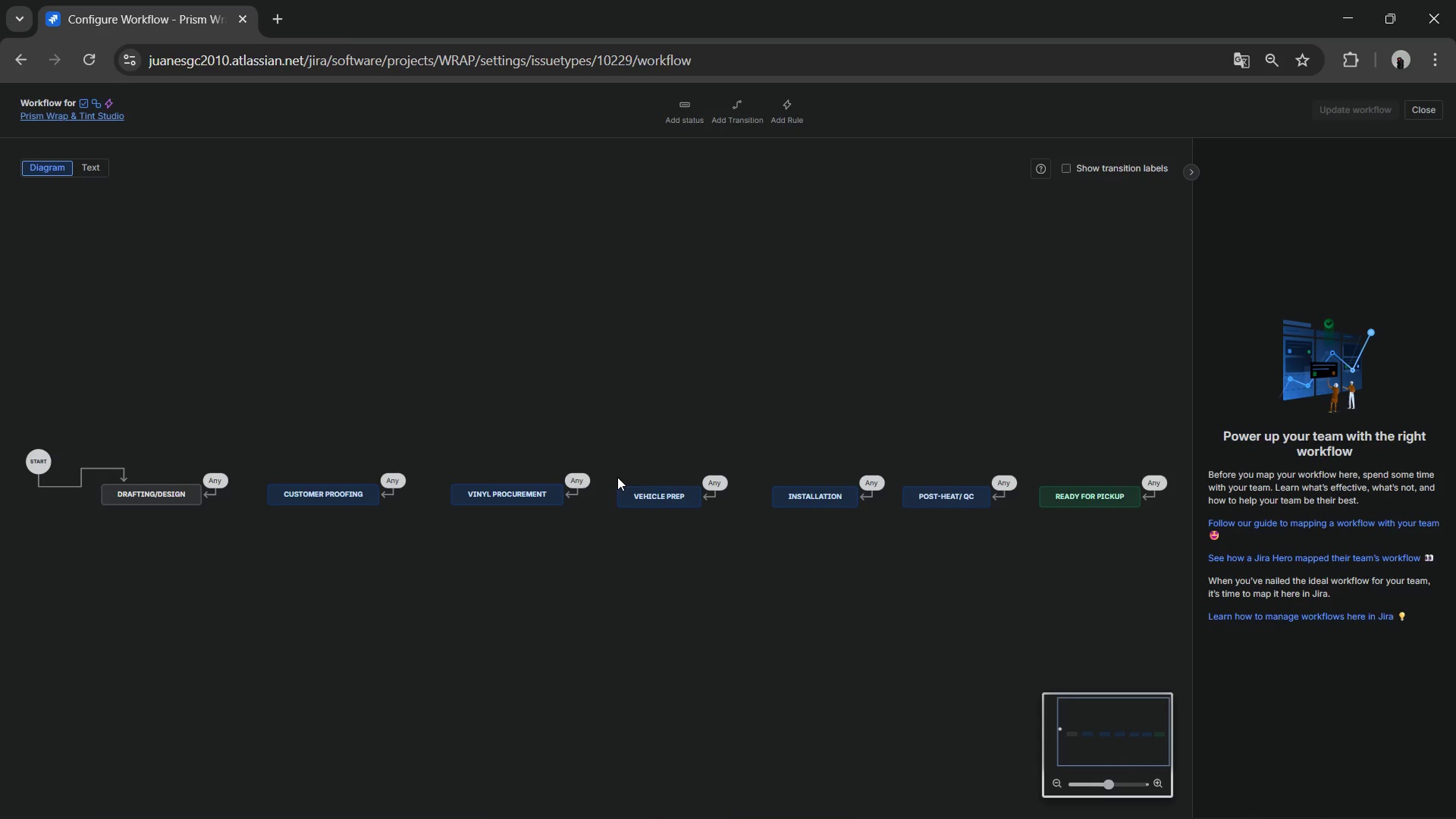 
wait(14.92)
 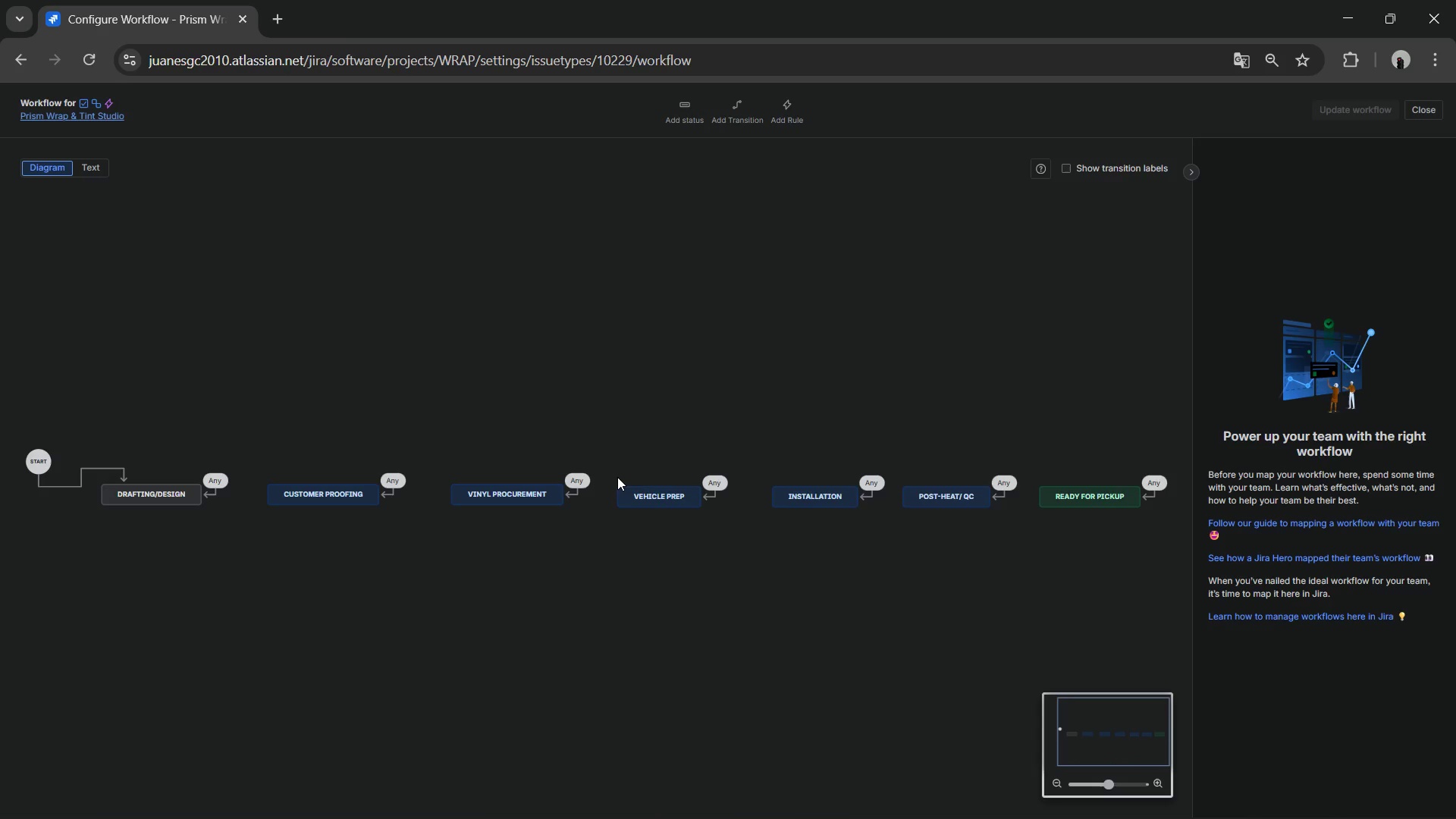 
left_click([519, 497])
 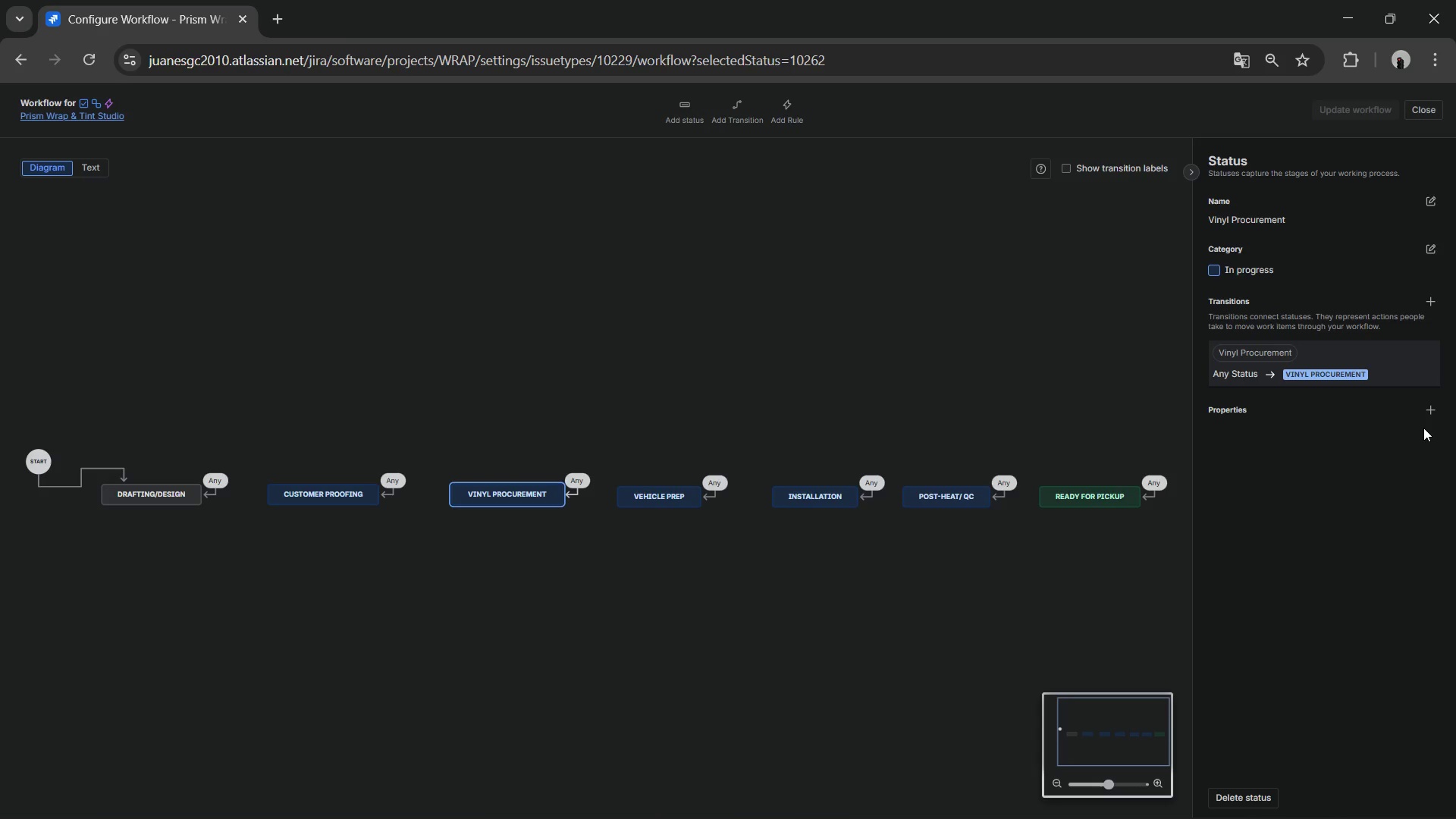 
wait(52.92)
 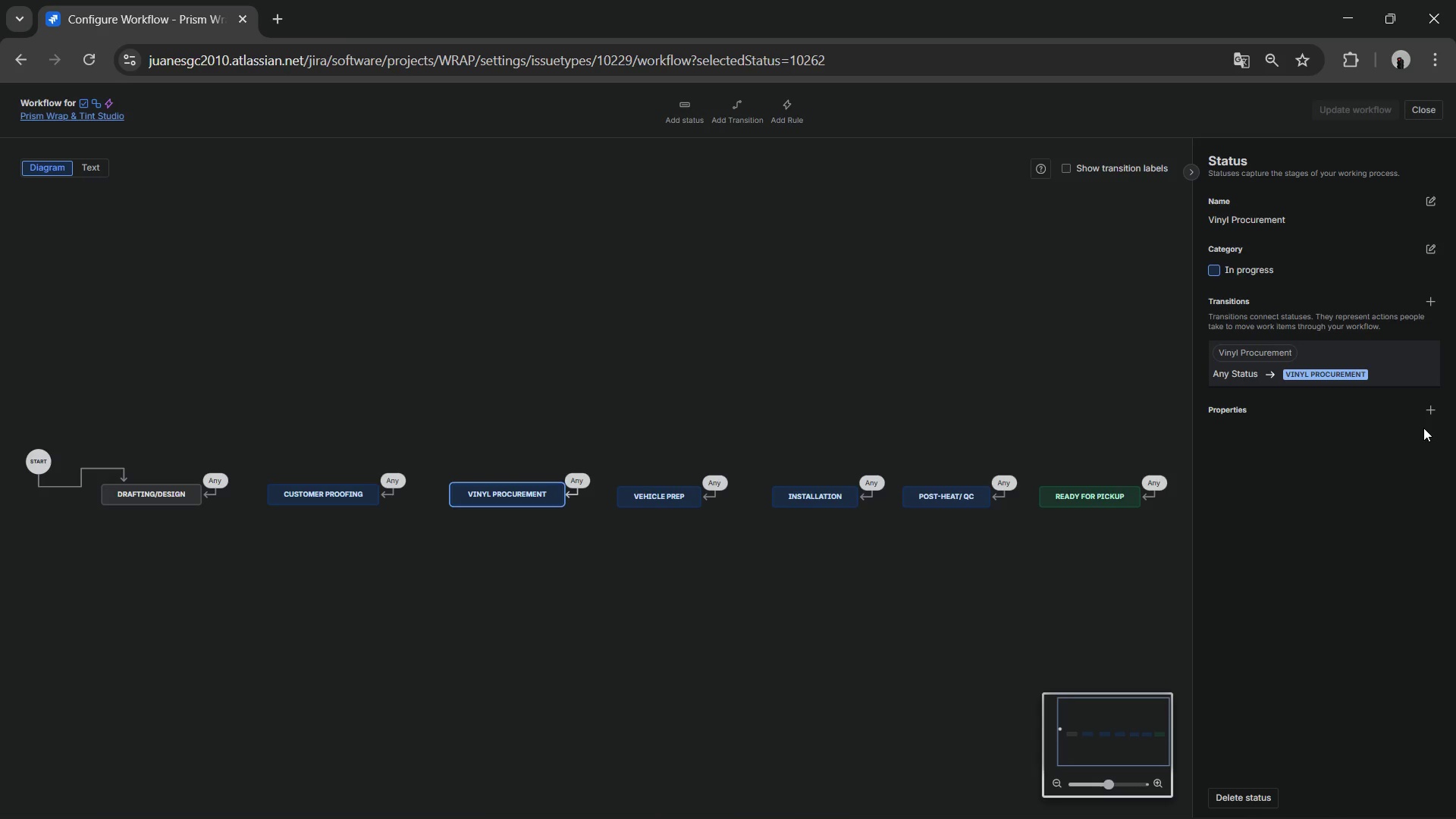 
mouse_move([18, 78])
 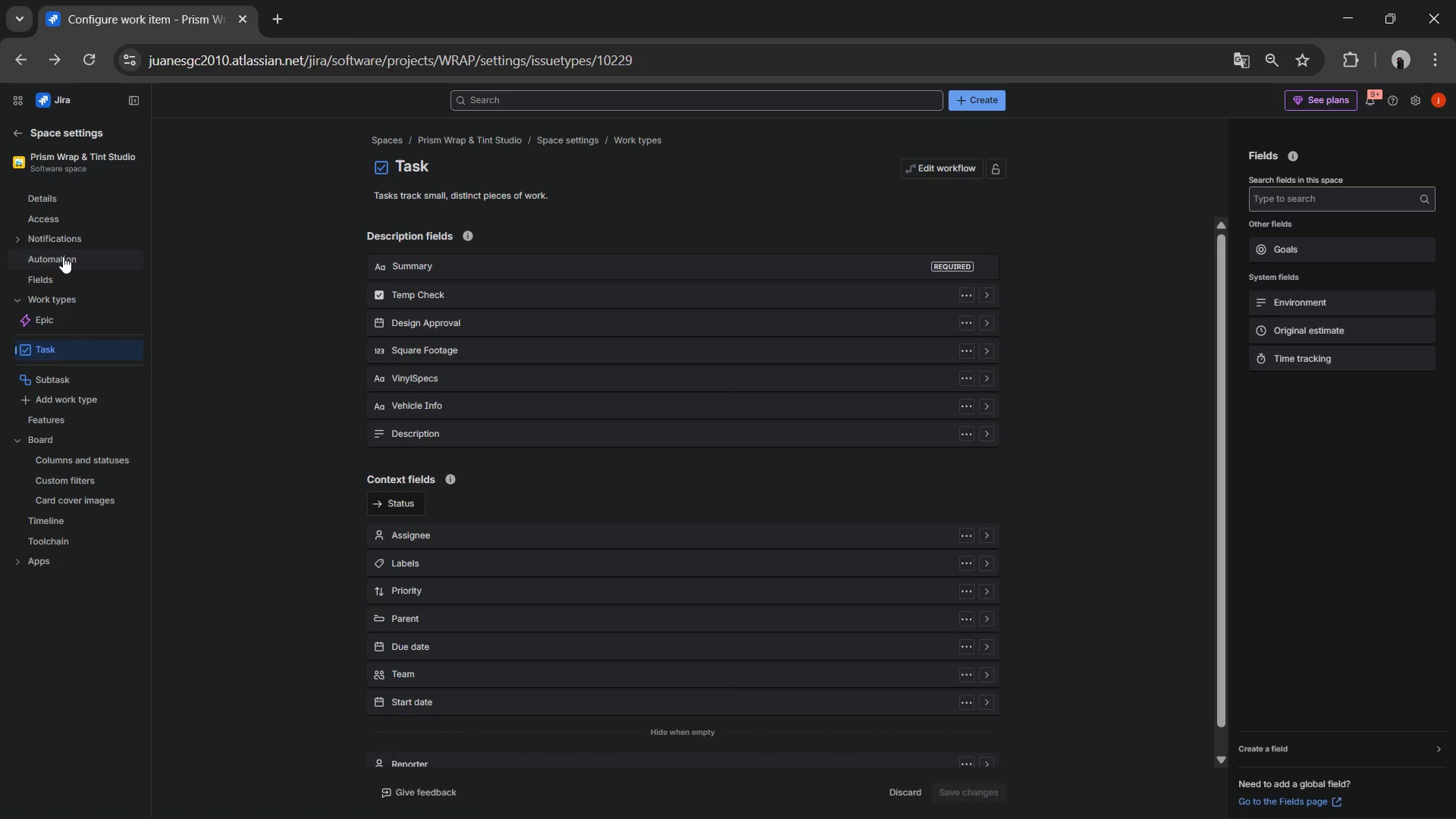 
left_click([62, 253])
 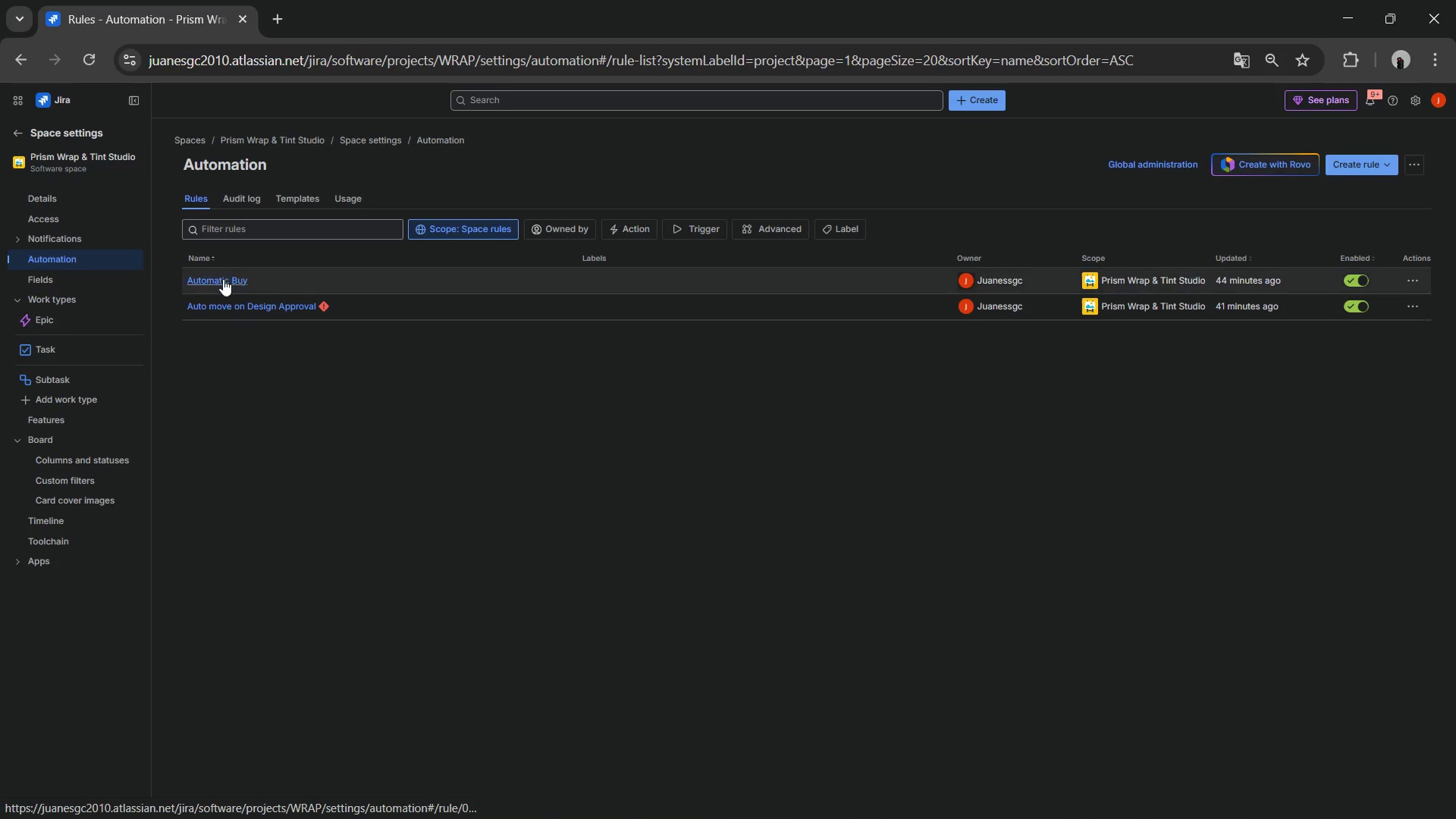 
left_click([268, 306])
 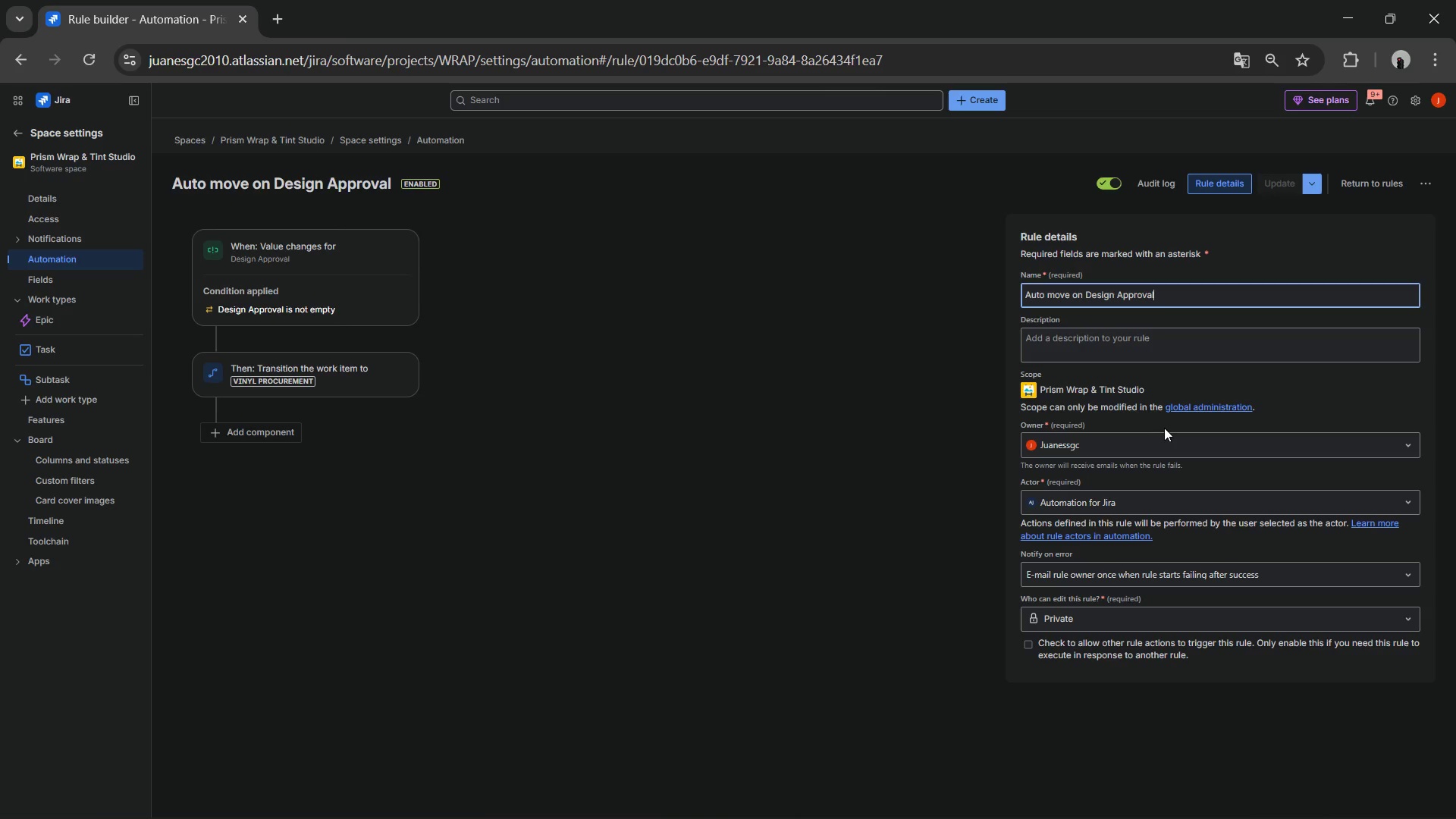 
wait(27.84)
 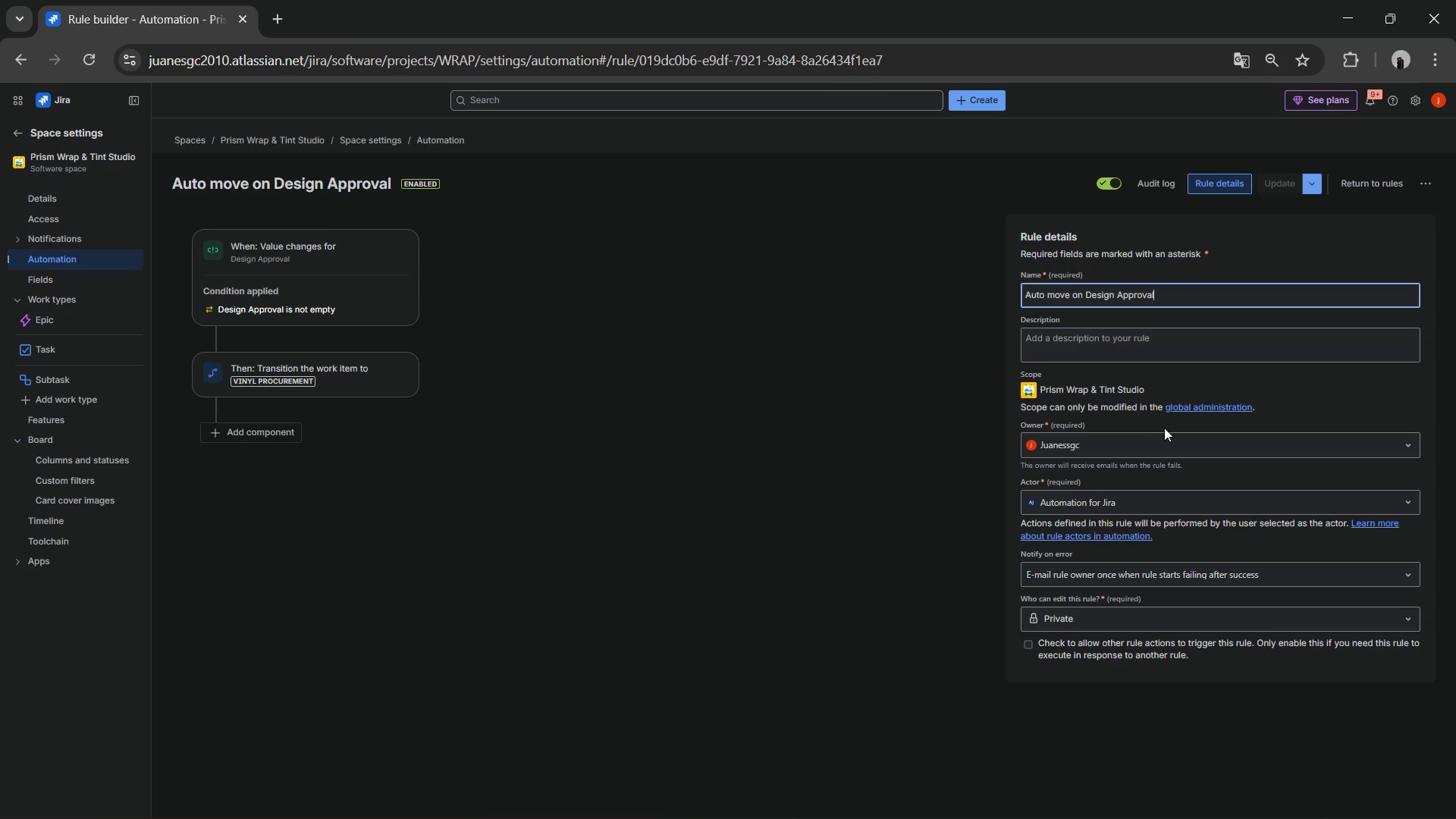 
left_click([276, 243])
 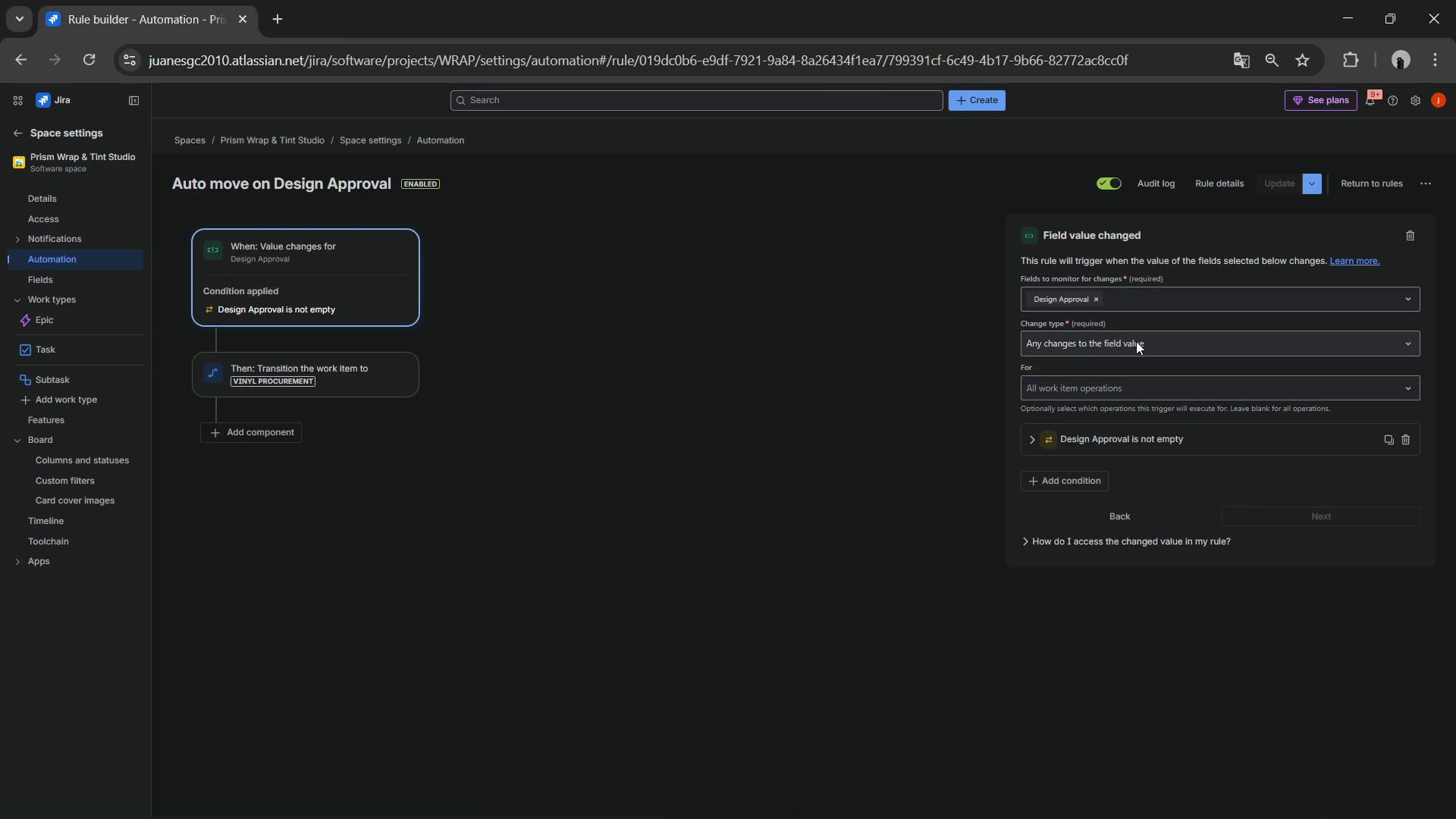 
wait(14.08)
 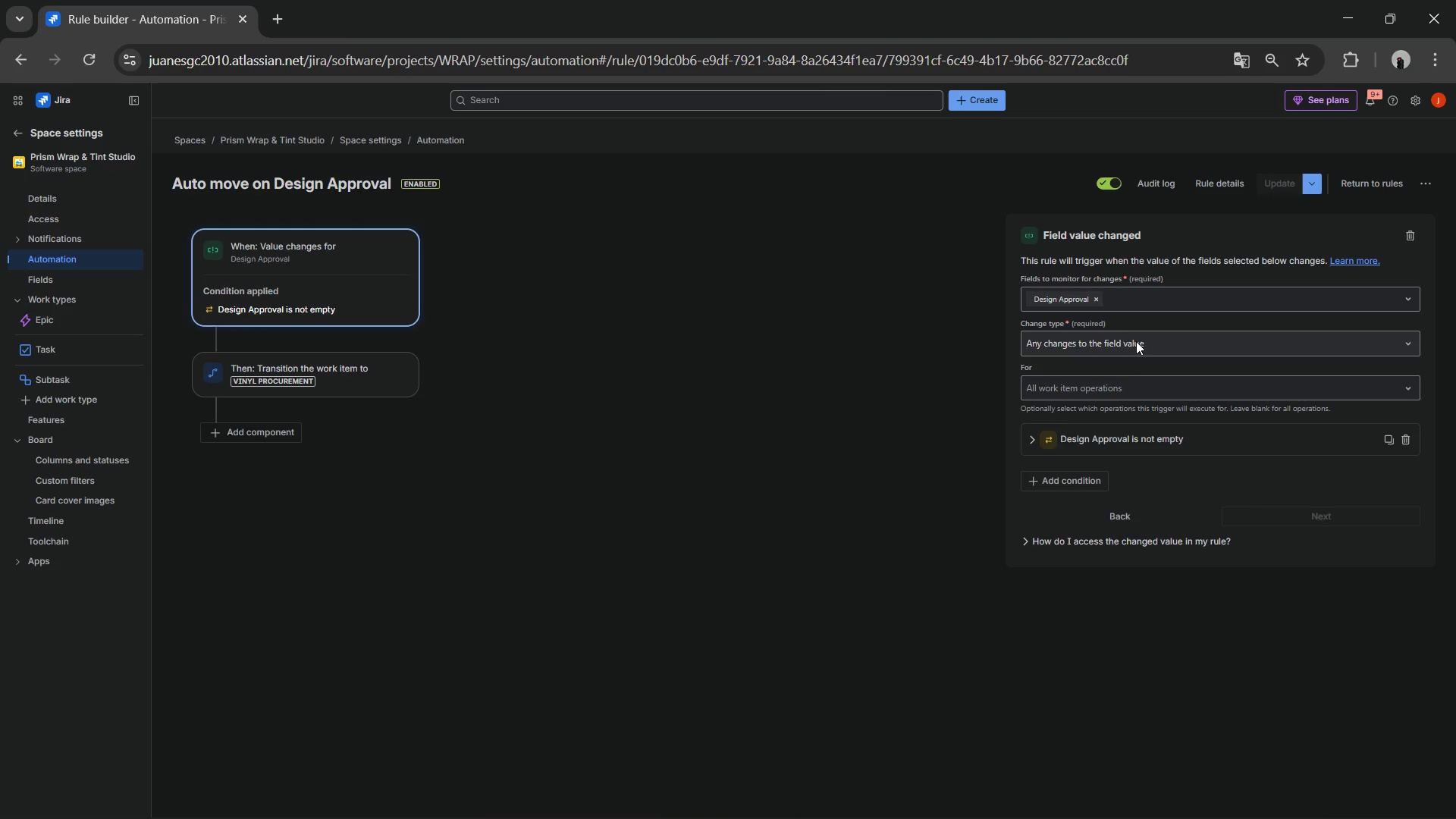 
left_click([1135, 343])
 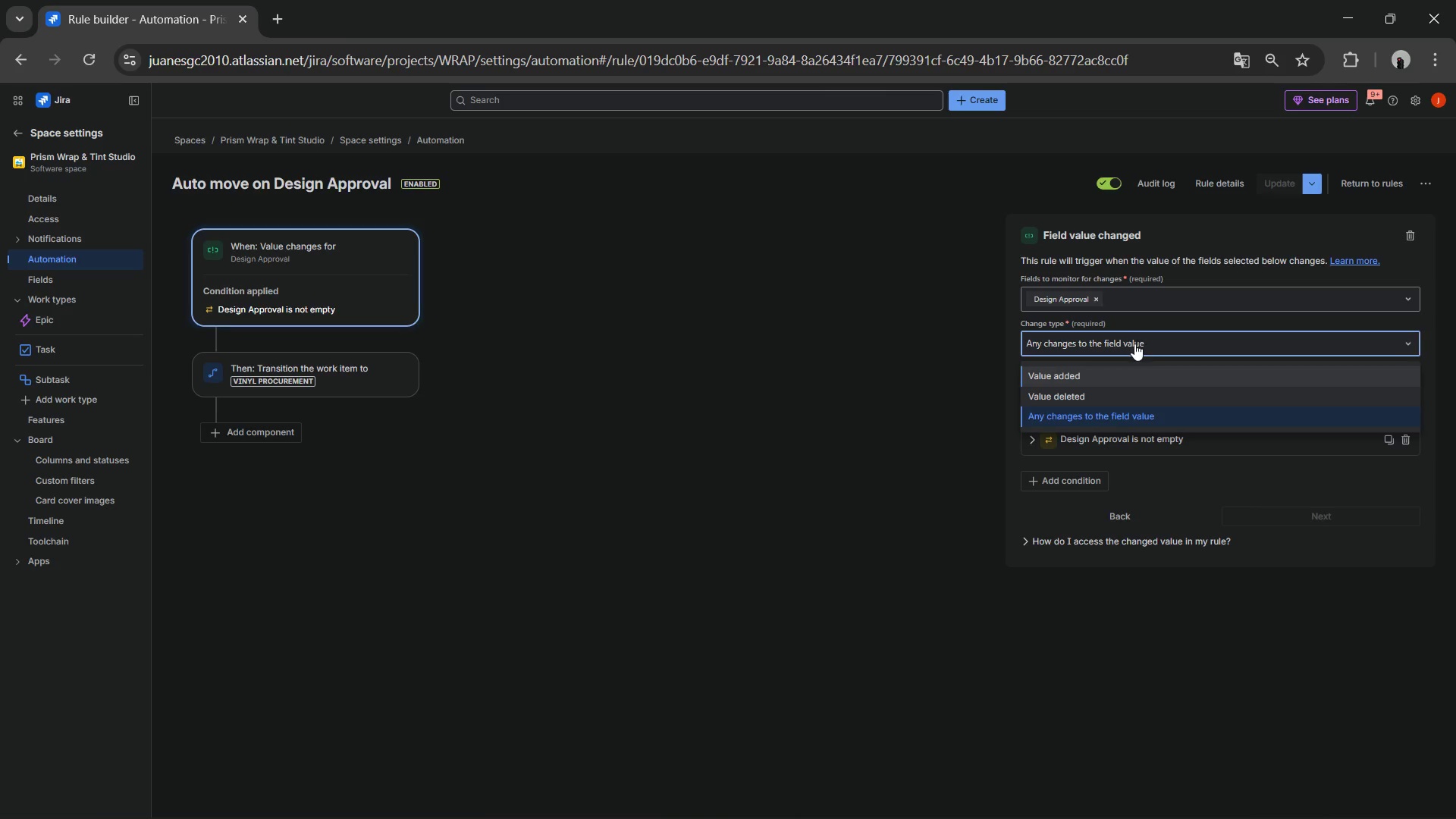 
left_click([1134, 344])
 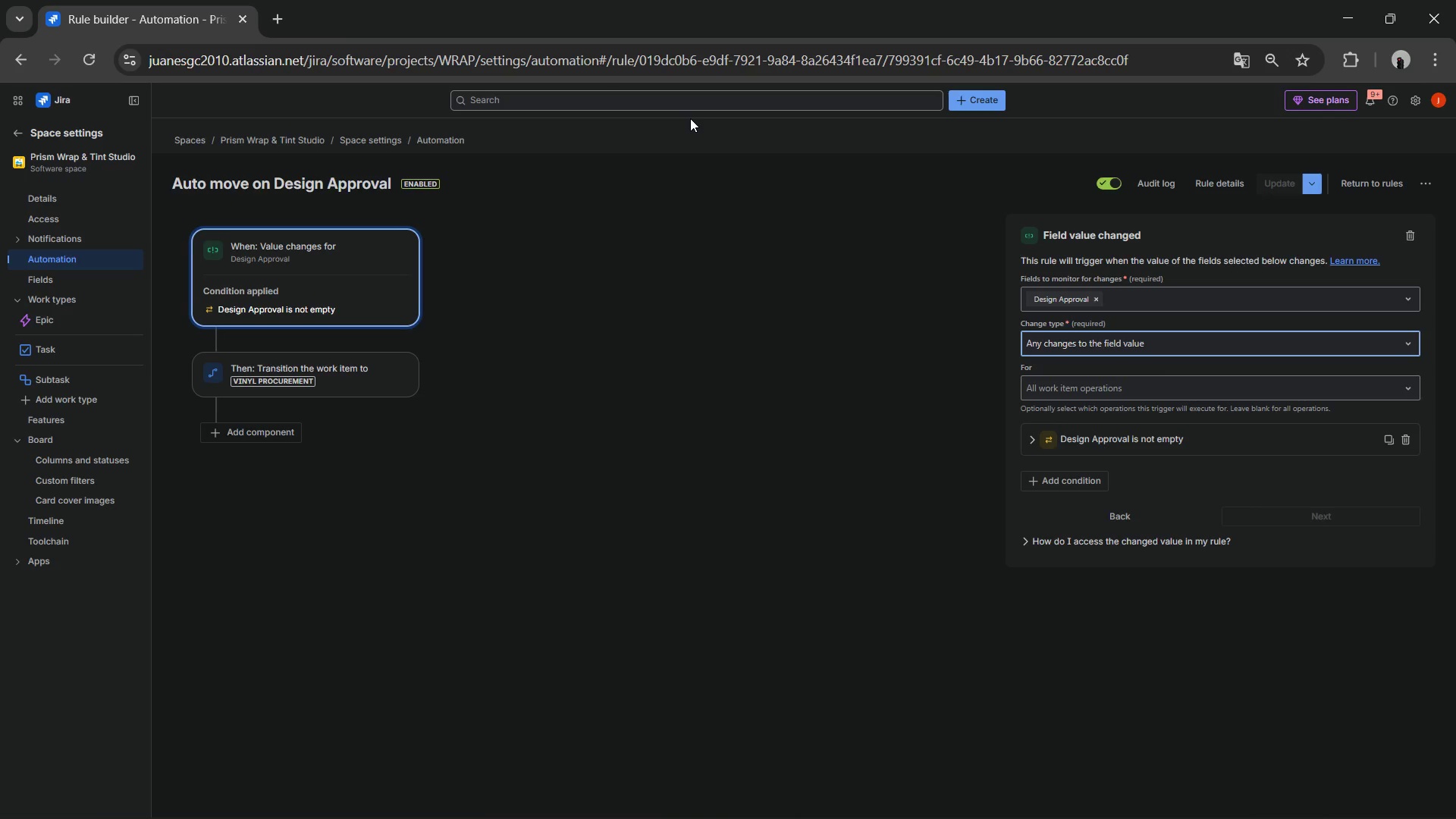 
wait(24.7)
 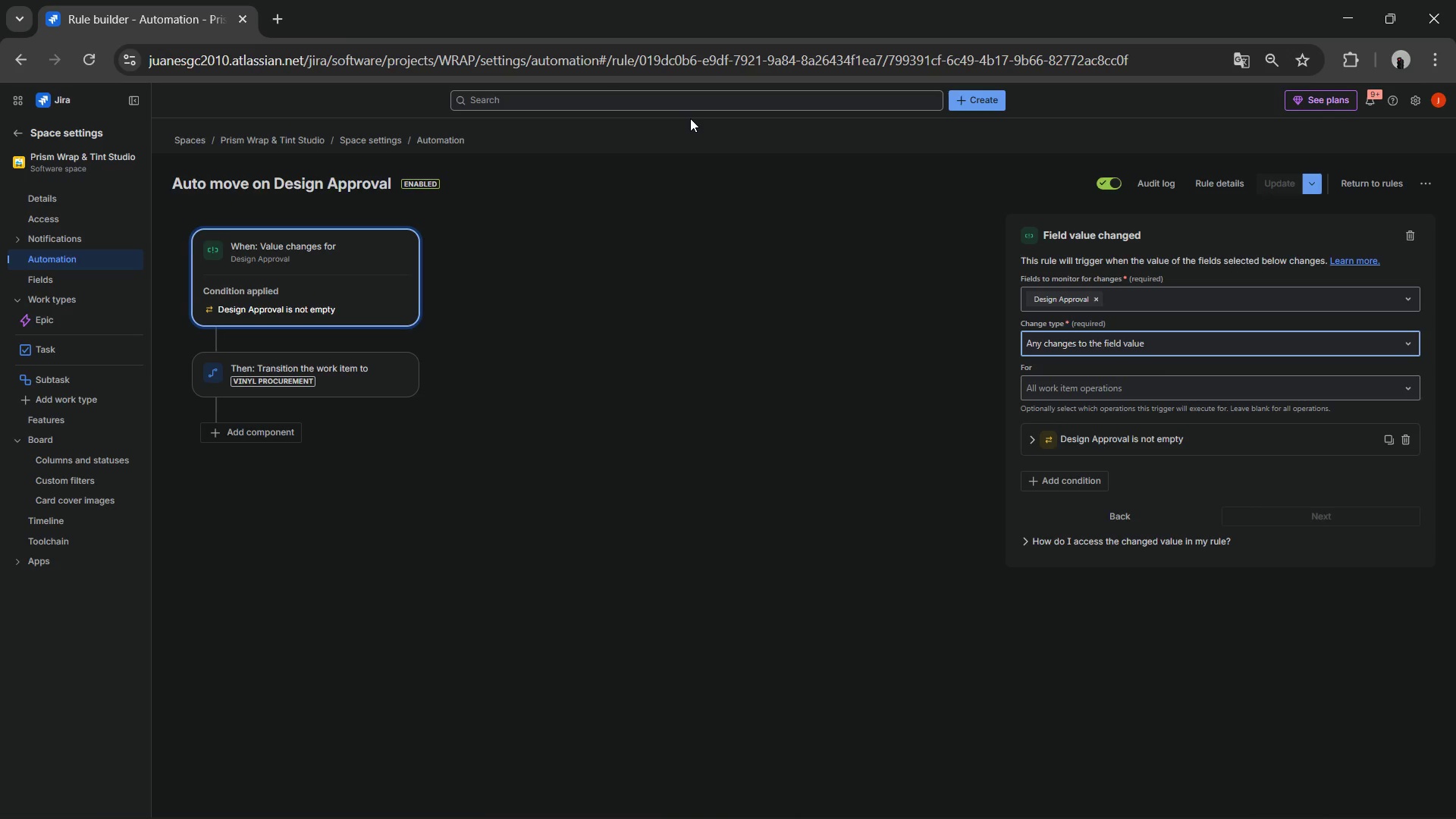 
left_click([1301, 510])
 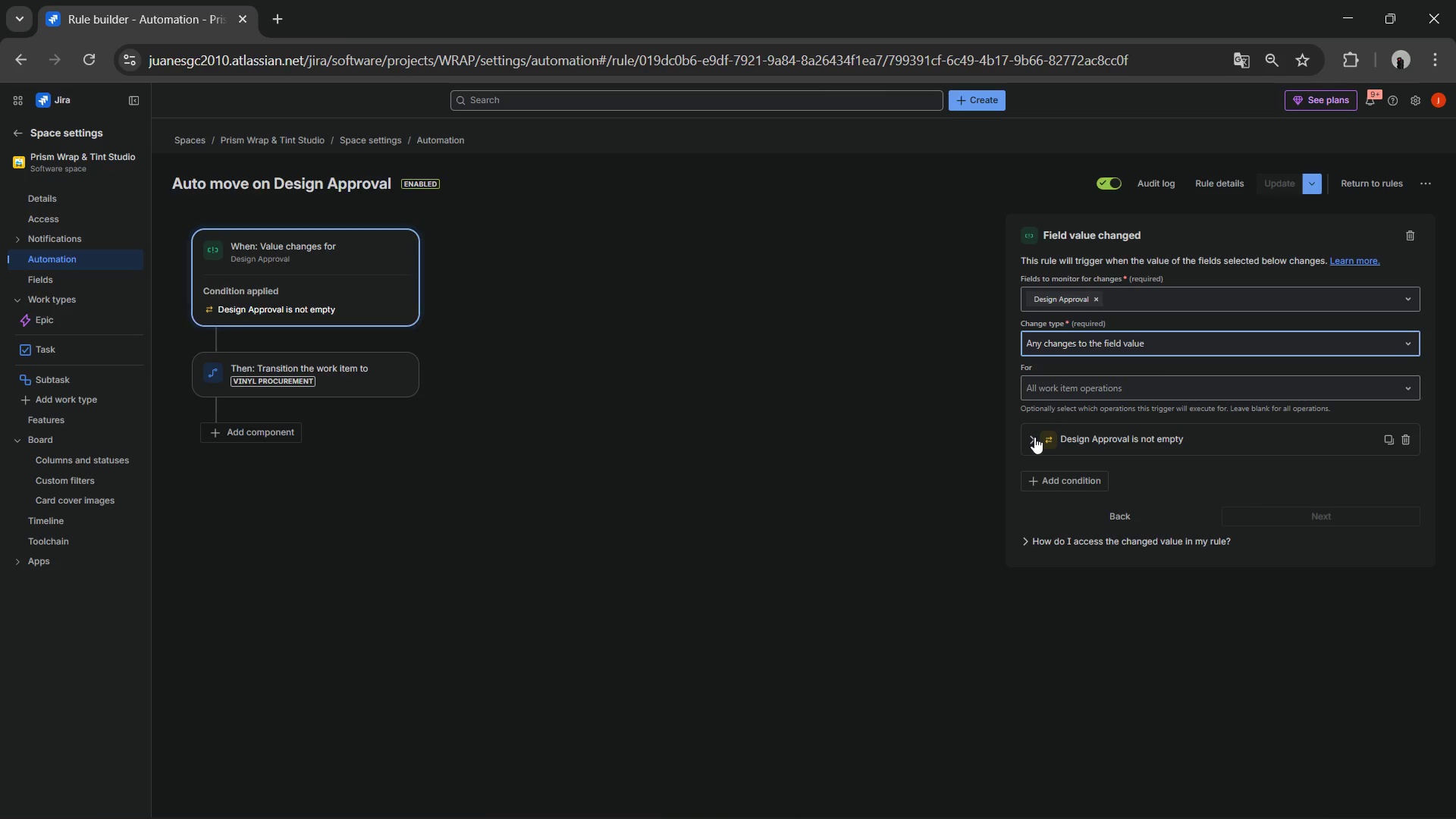 
wait(10.0)
 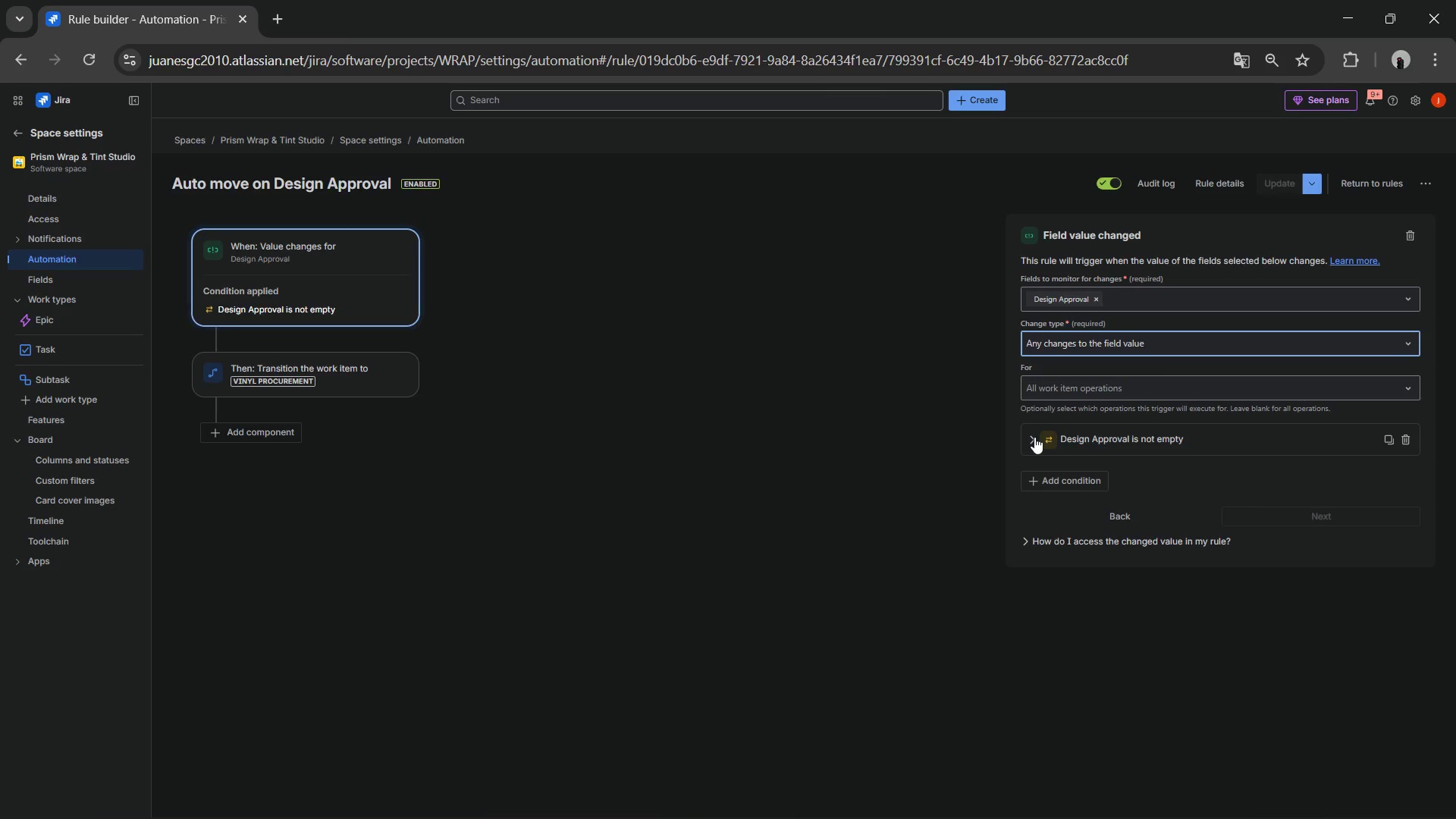 
left_click([853, 391])
 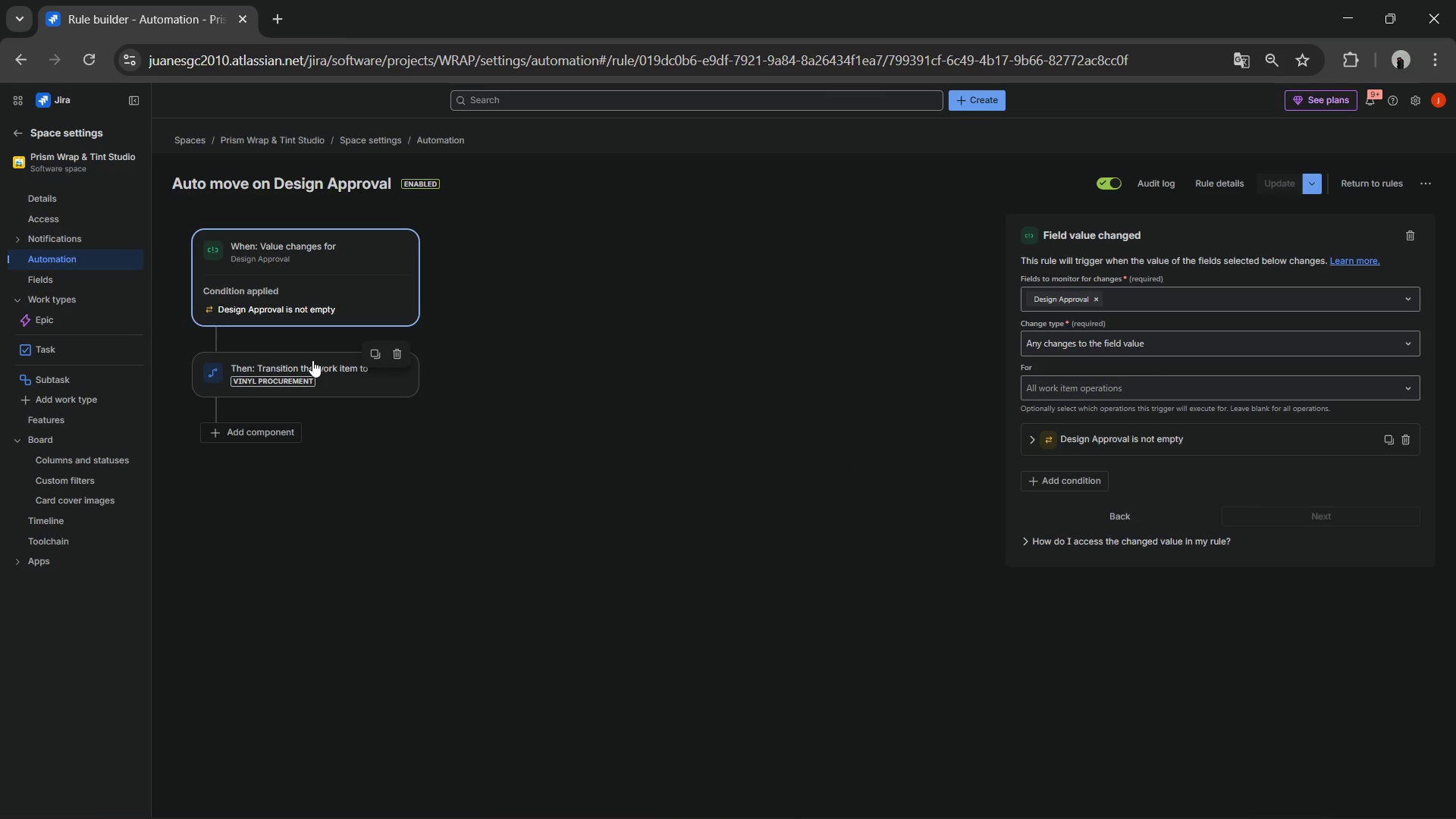 
left_click_drag(start_coordinate=[351, 372], to_coordinate=[263, 429])
 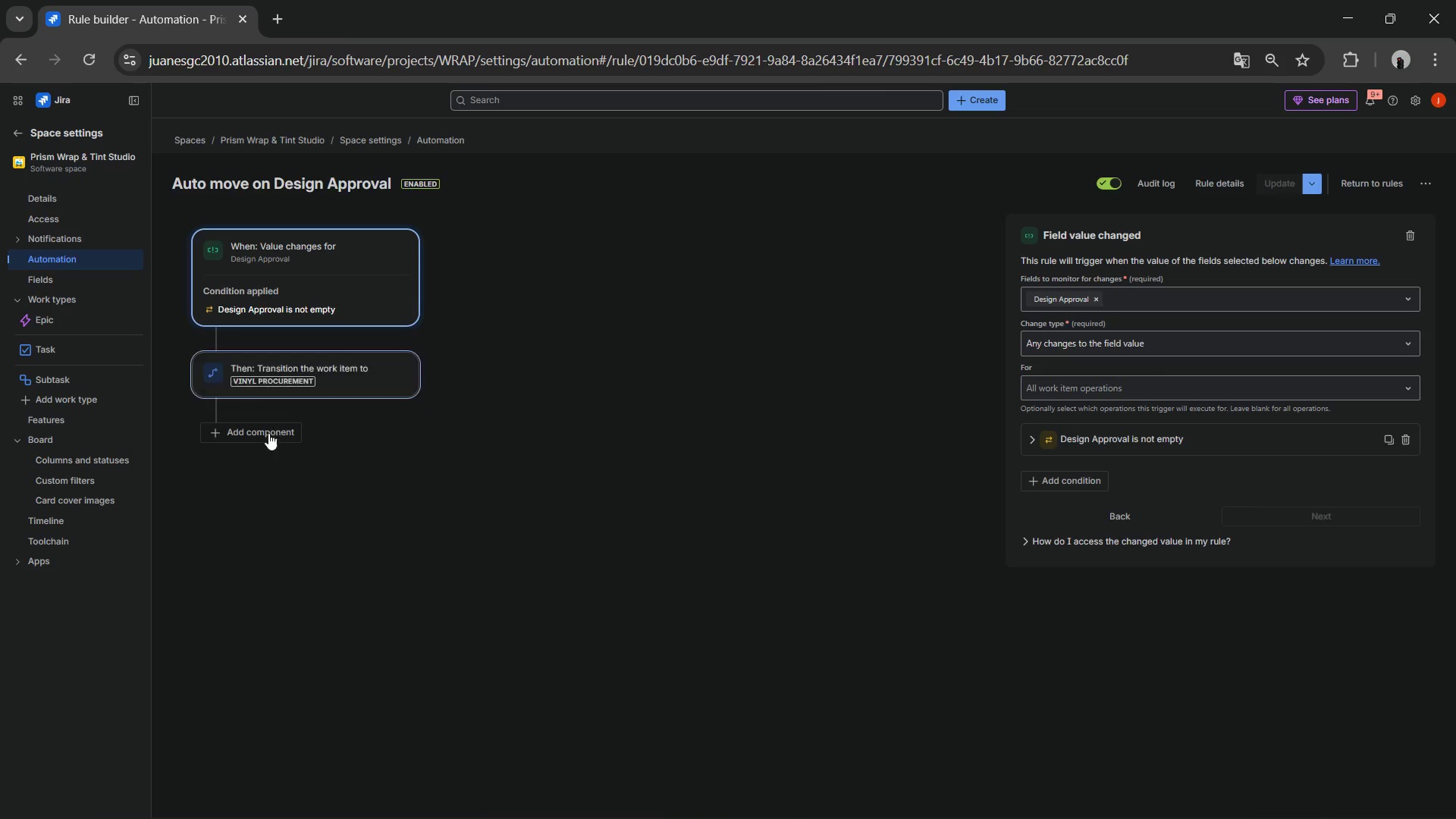 
left_click([268, 434])
 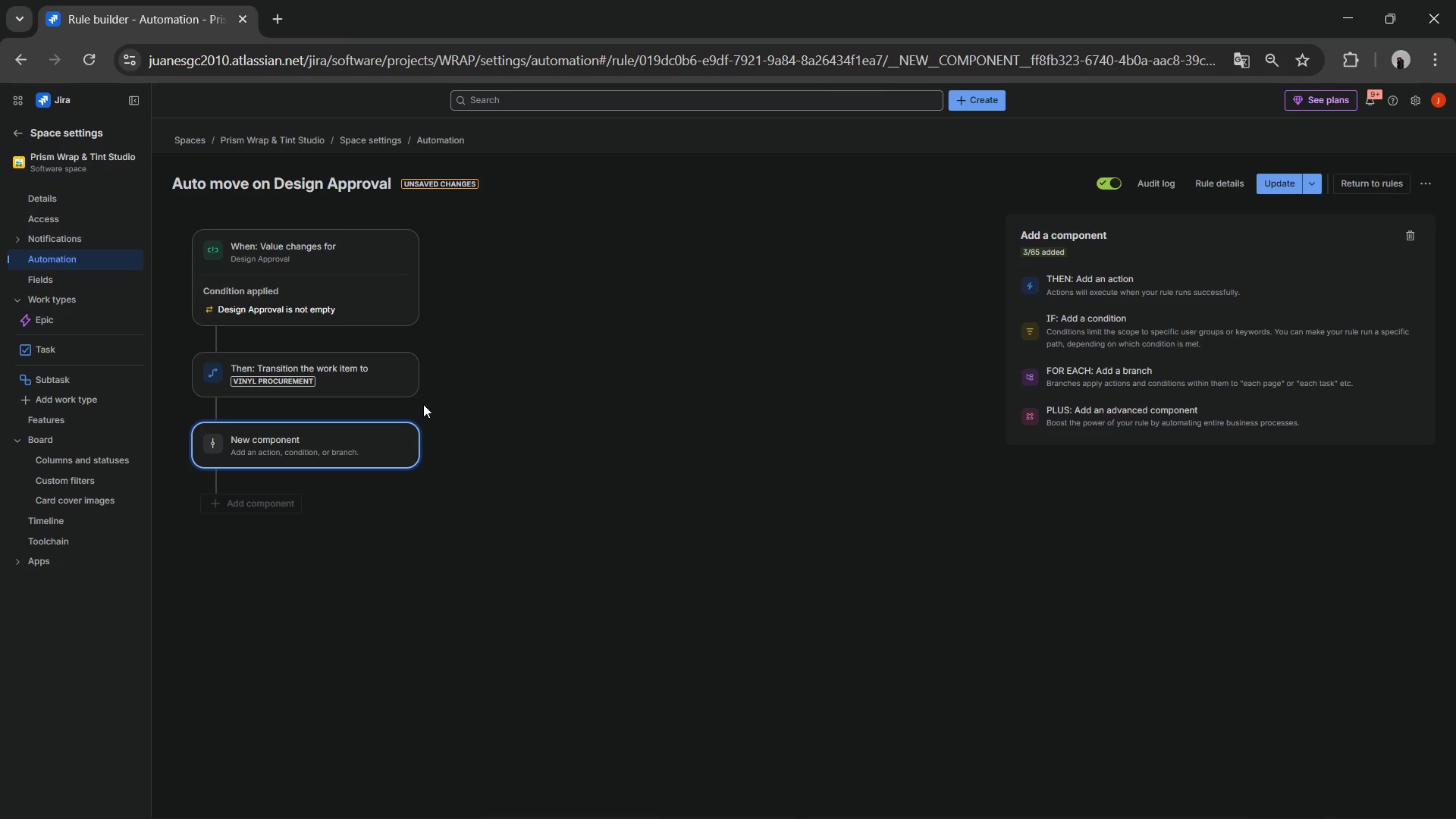 
wait(12.27)
 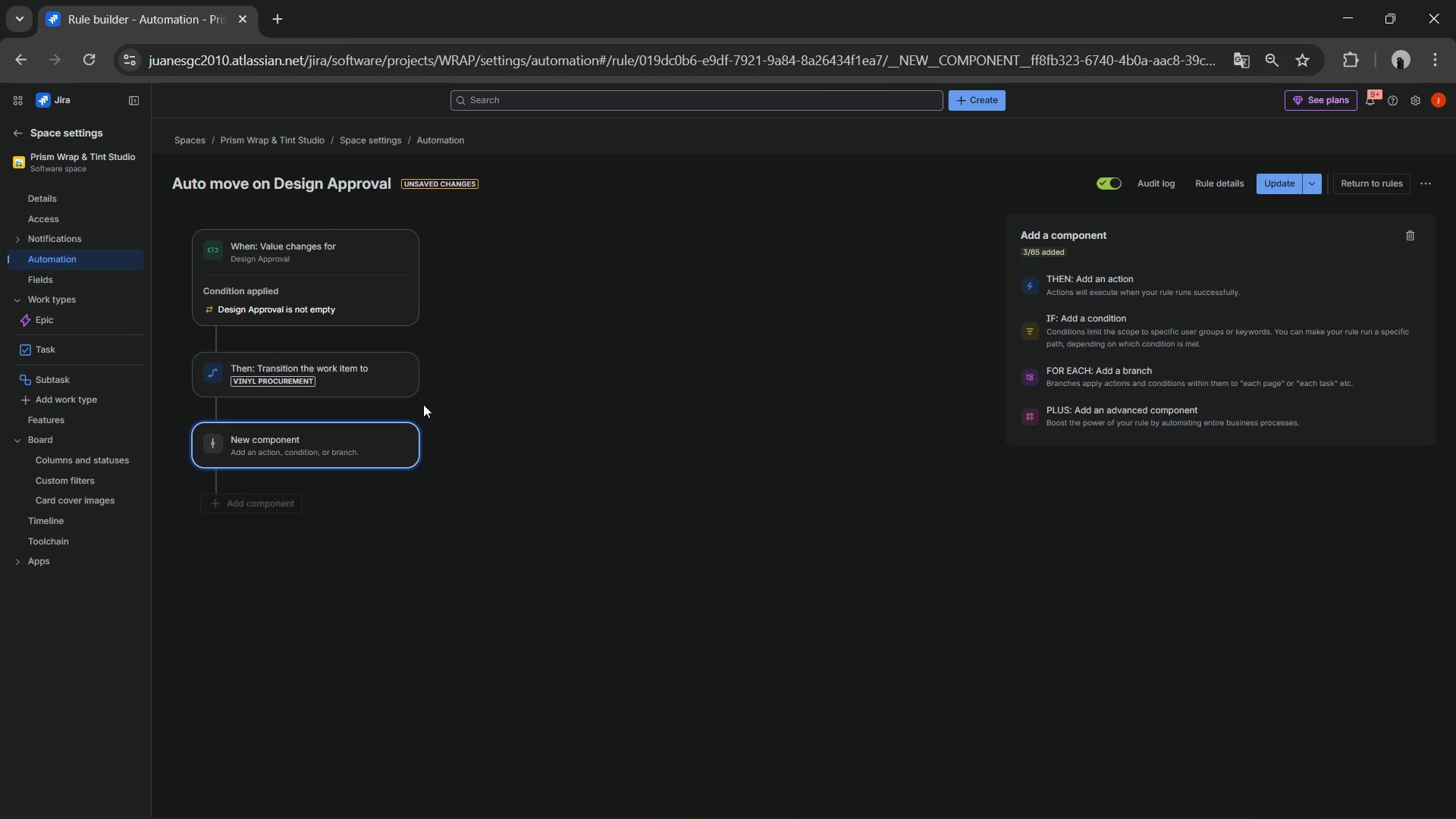 
left_click([1144, 290])
 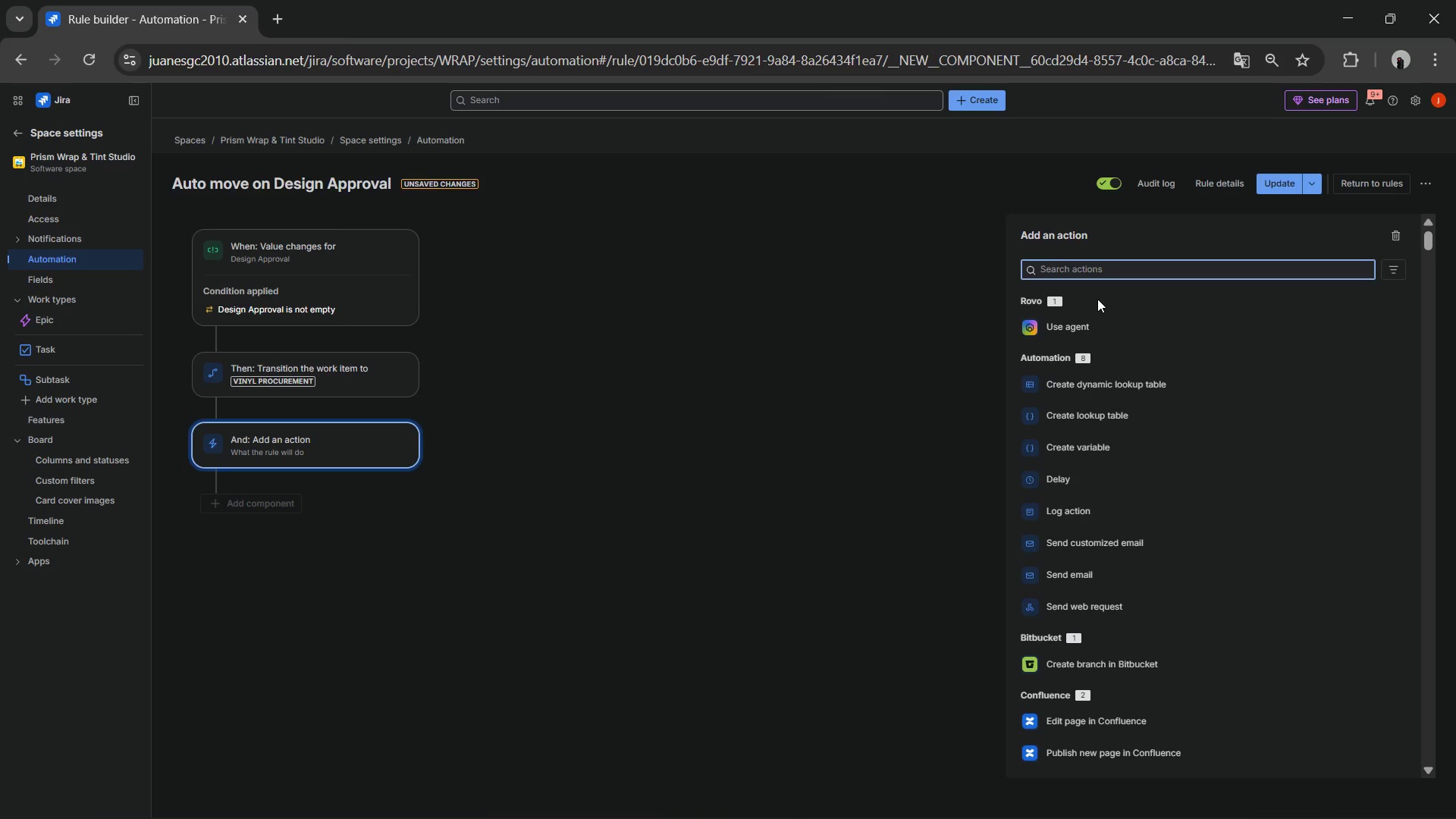 
type(re f)
key(Backspace)
key(Backspace)
key(Backspace)
key(Backspace)
type(fet)
 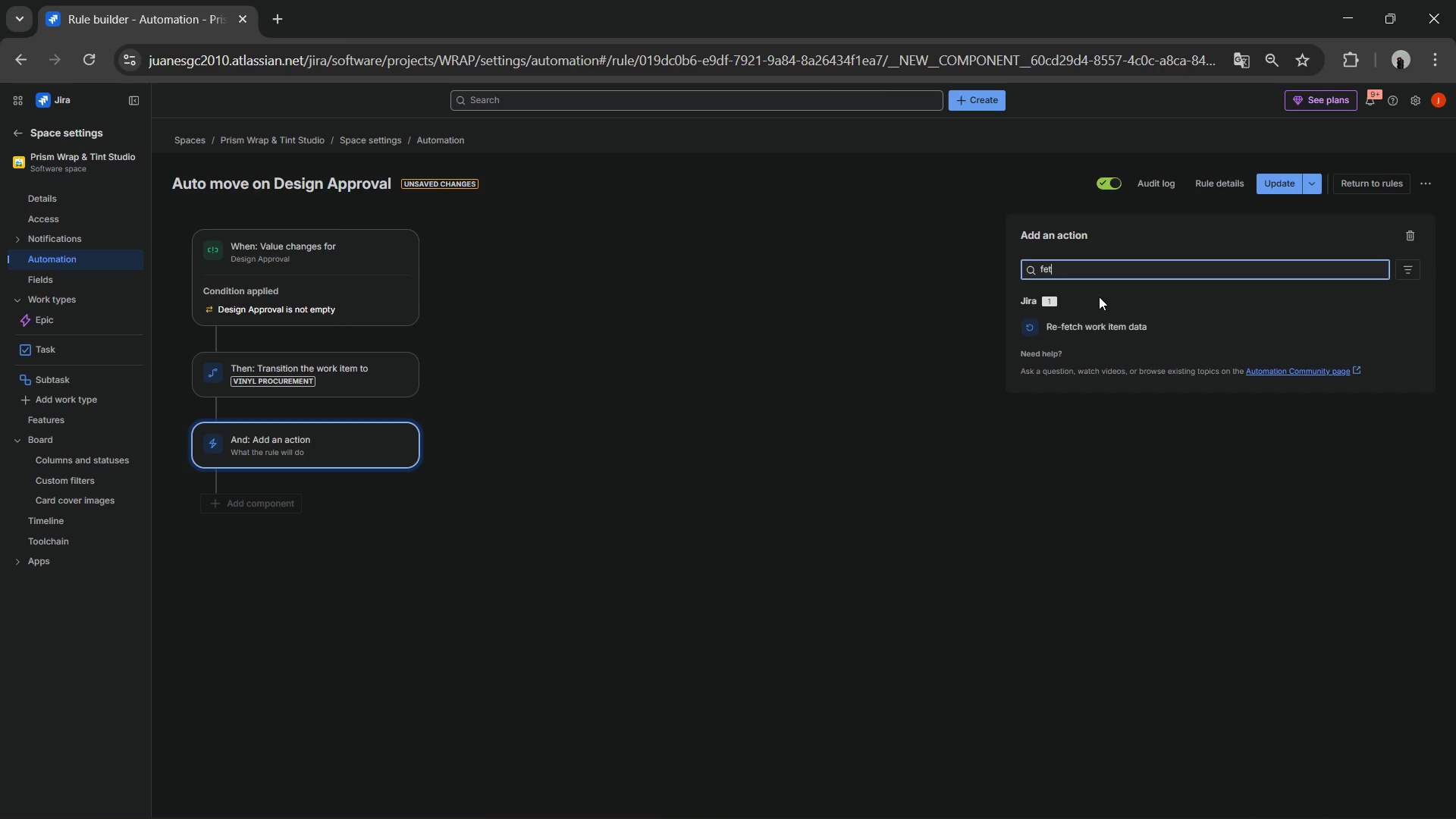 
left_click([1105, 326])
 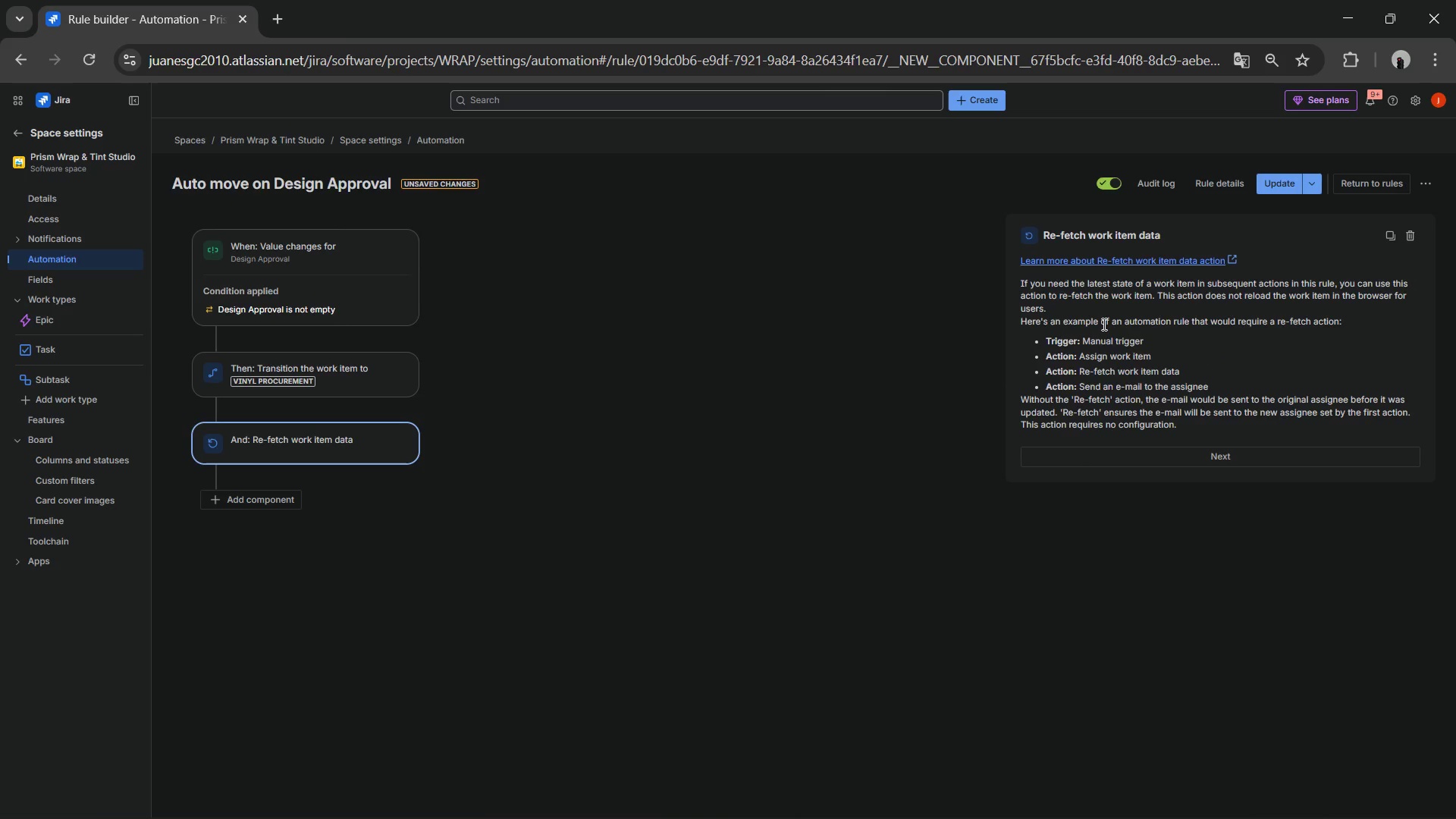 
wait(10.77)
 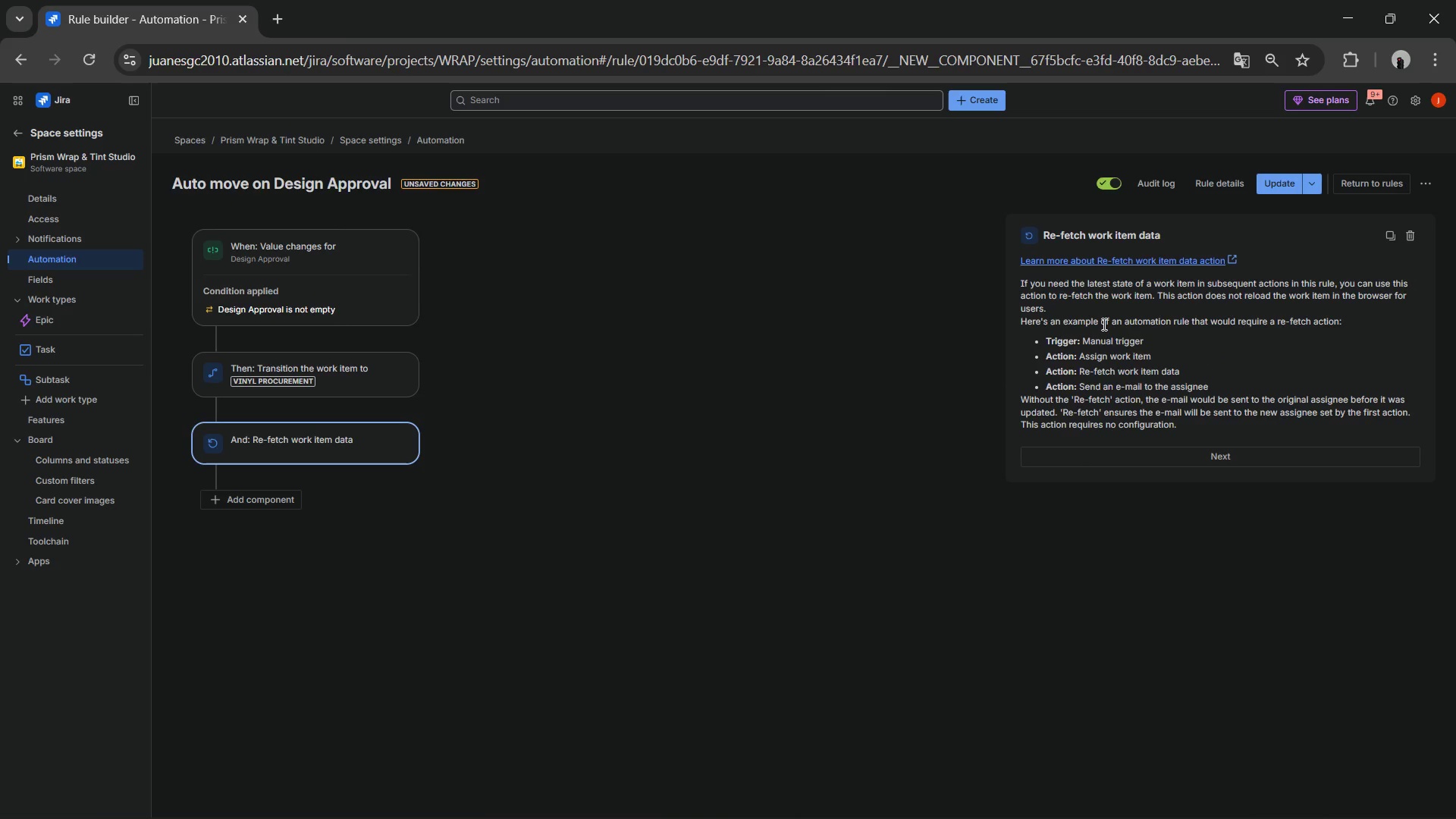 
left_click([1147, 460])
 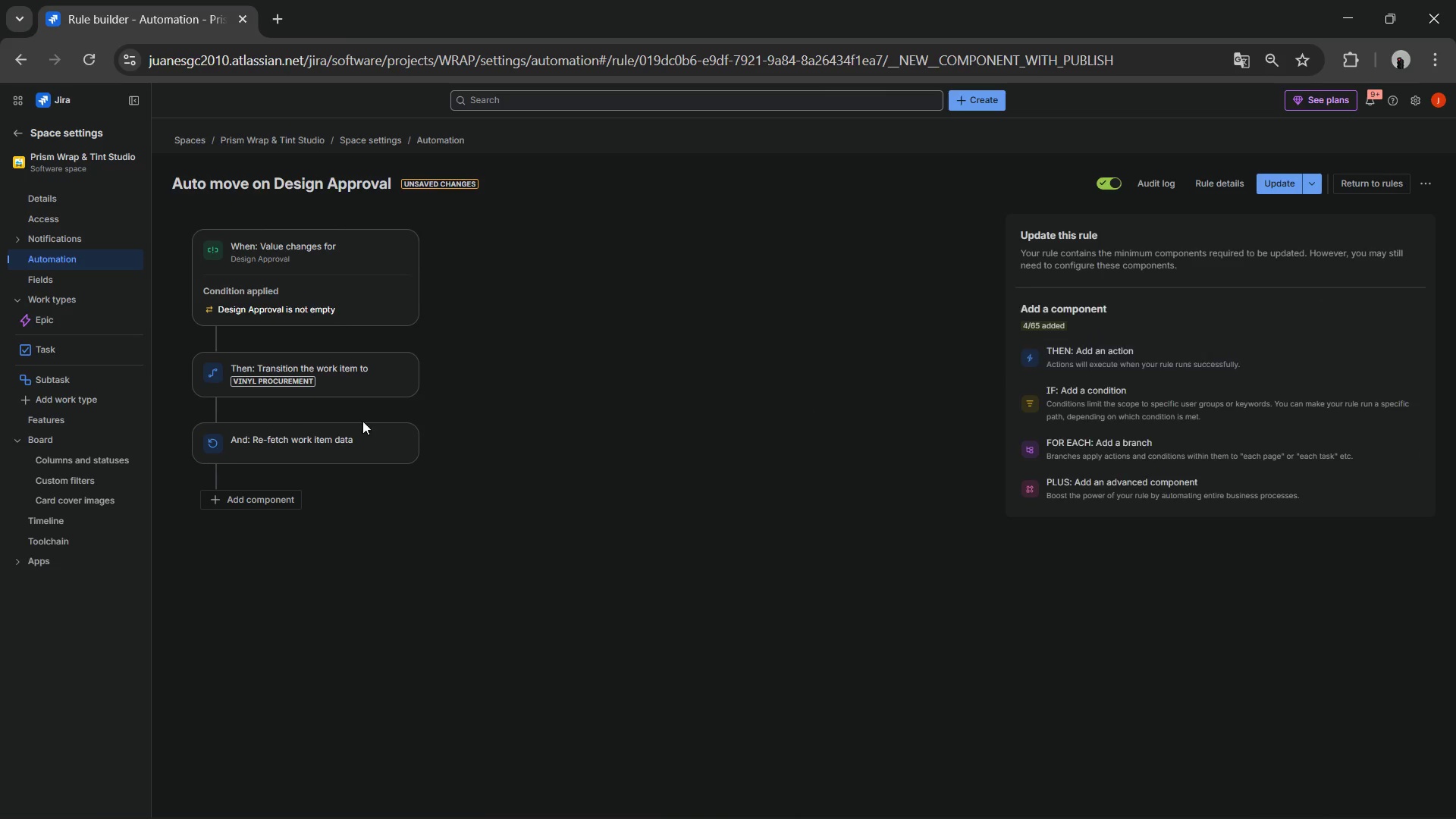 
left_click_drag(start_coordinate=[278, 450], to_coordinate=[287, 358])
 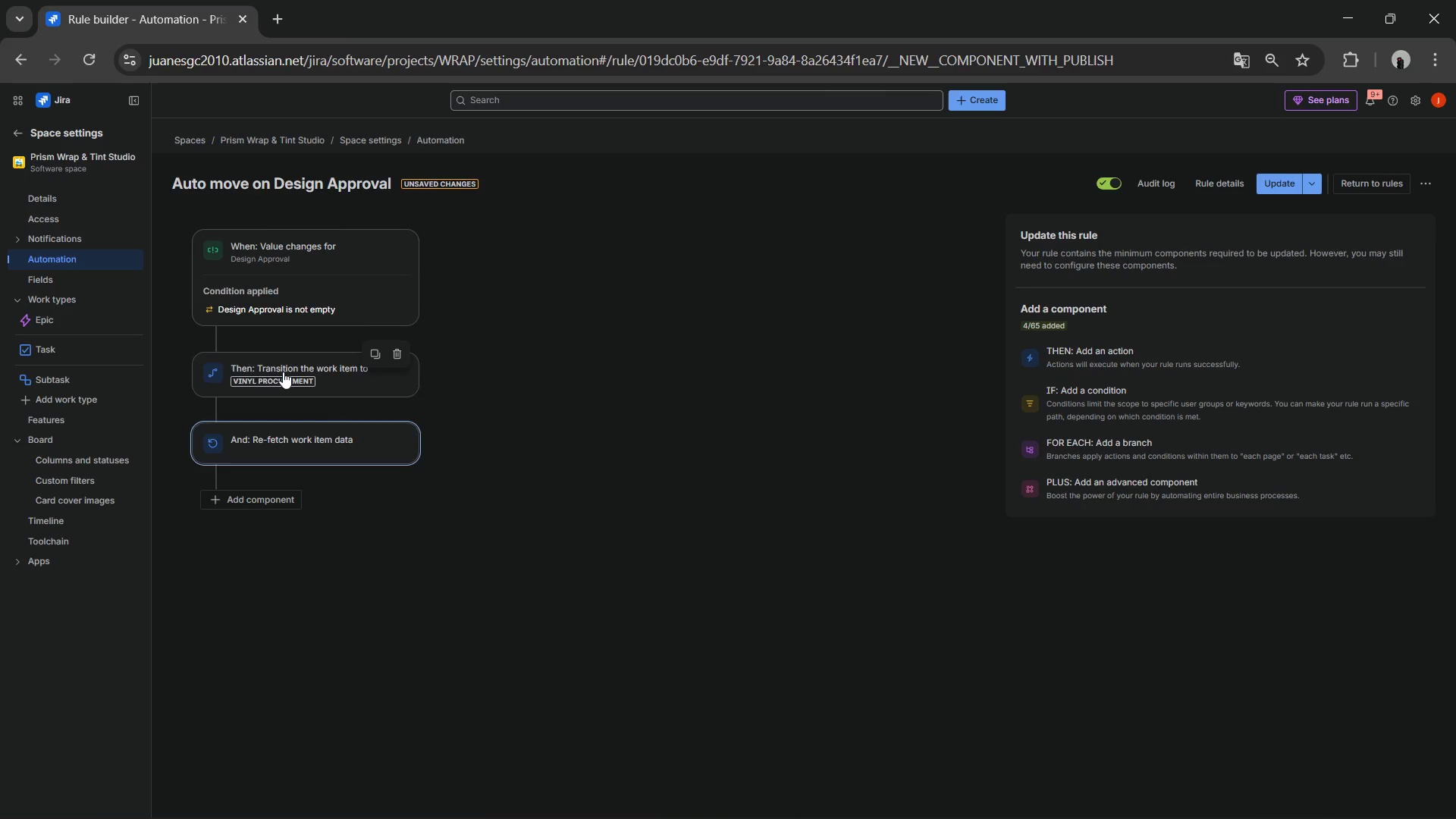 
left_click_drag(start_coordinate=[283, 372], to_coordinate=[283, 438])
 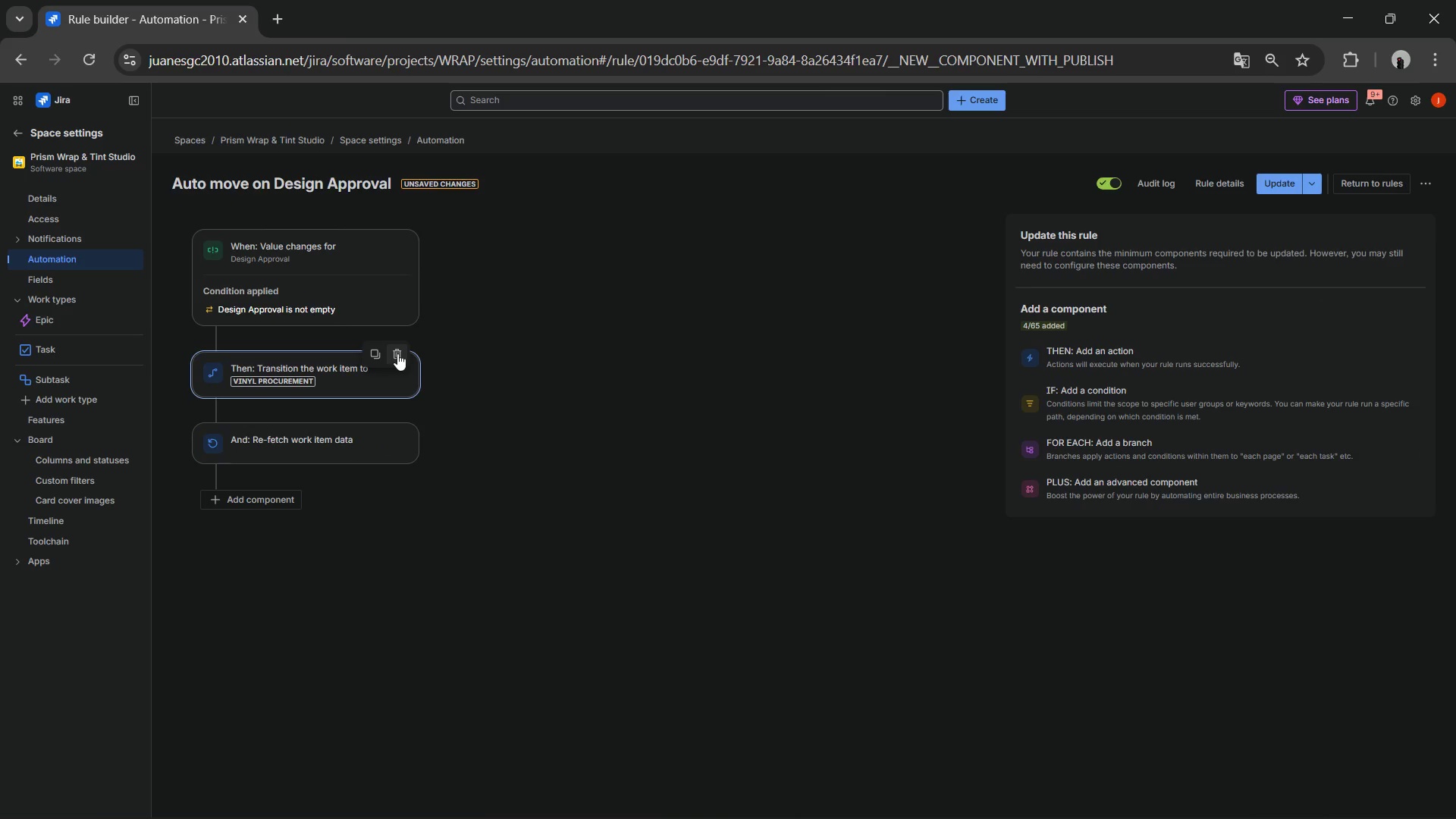 
left_click([397, 353])
 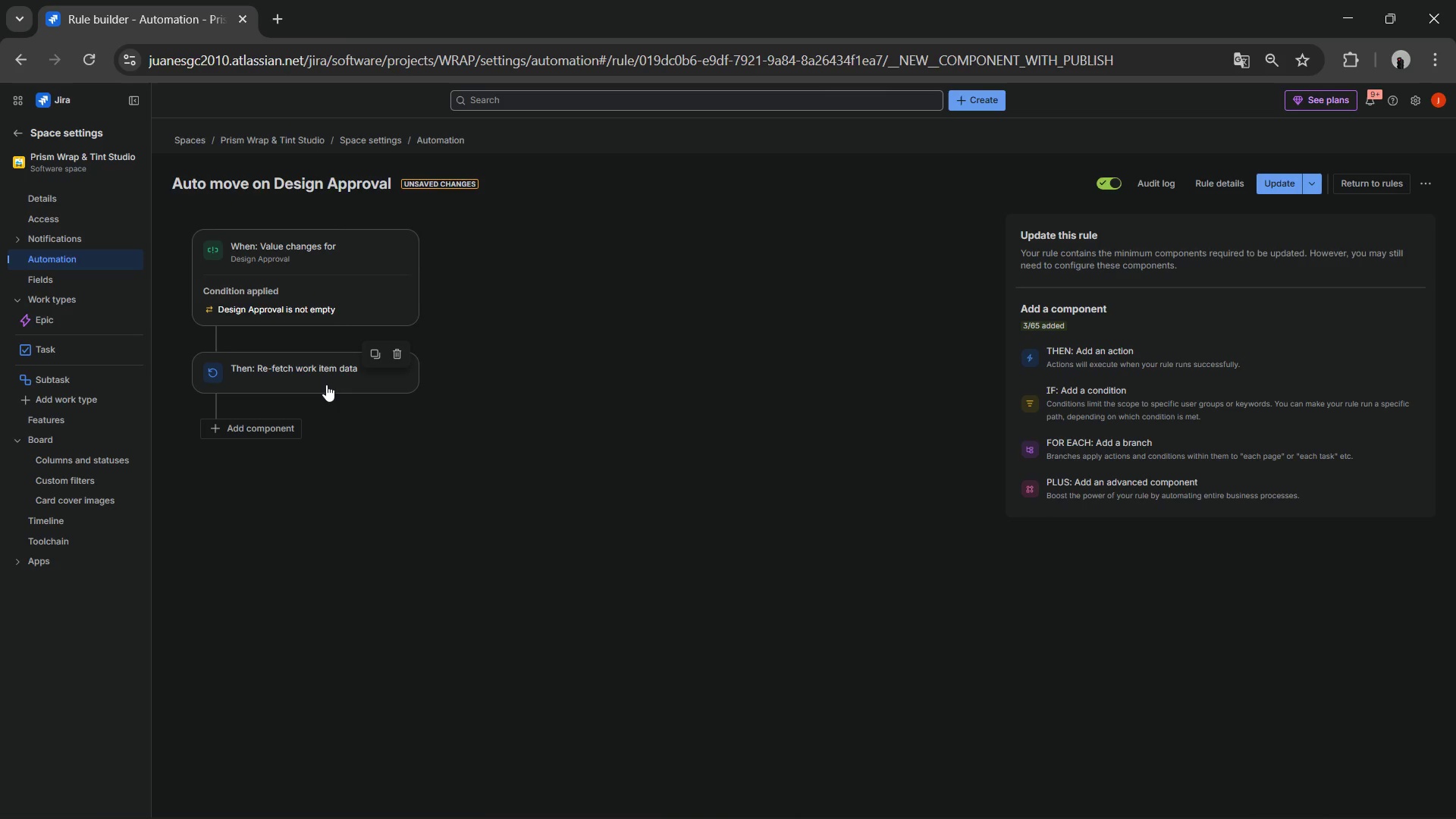 
left_click([320, 381])
 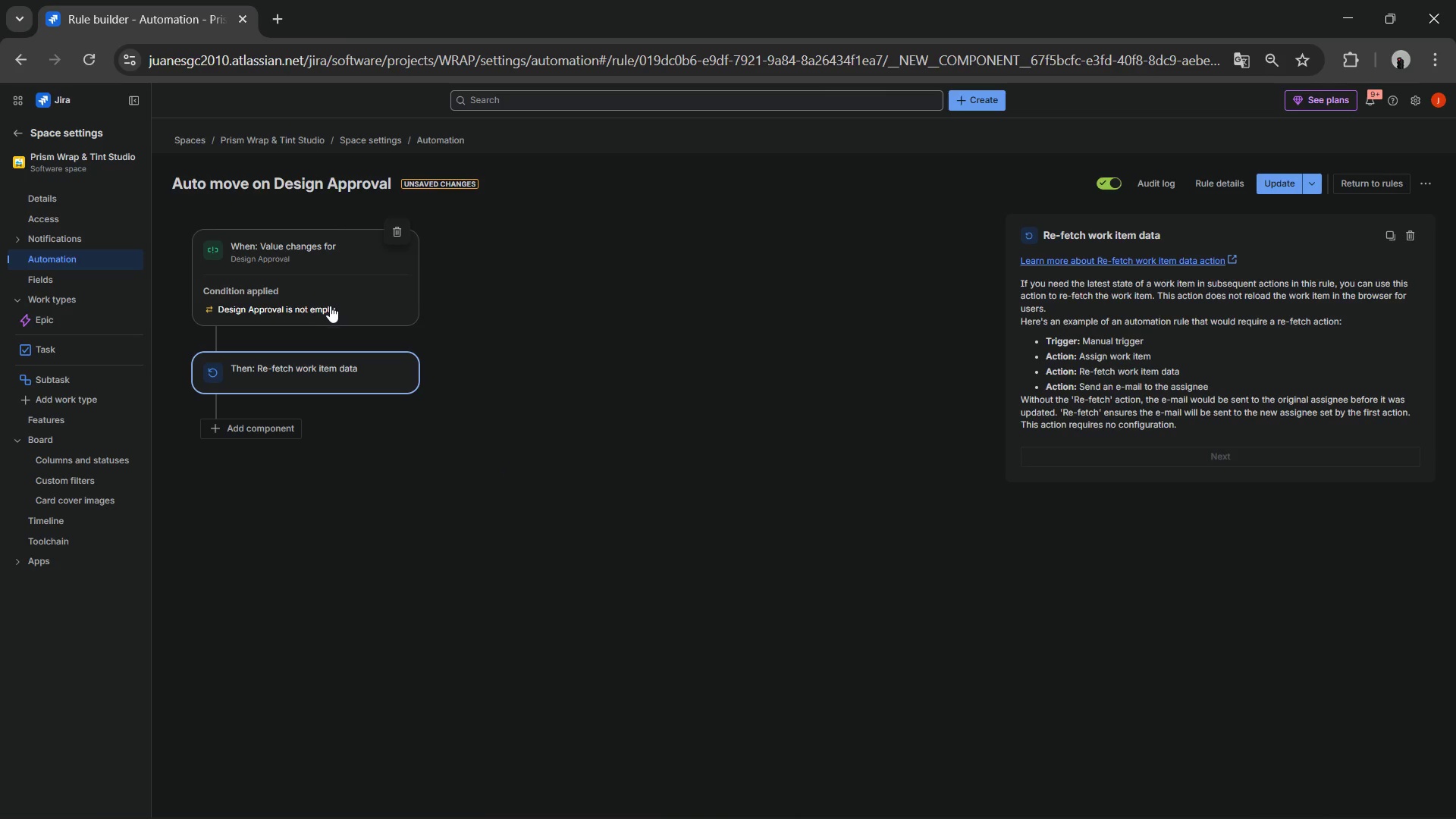 
wait(43.5)
 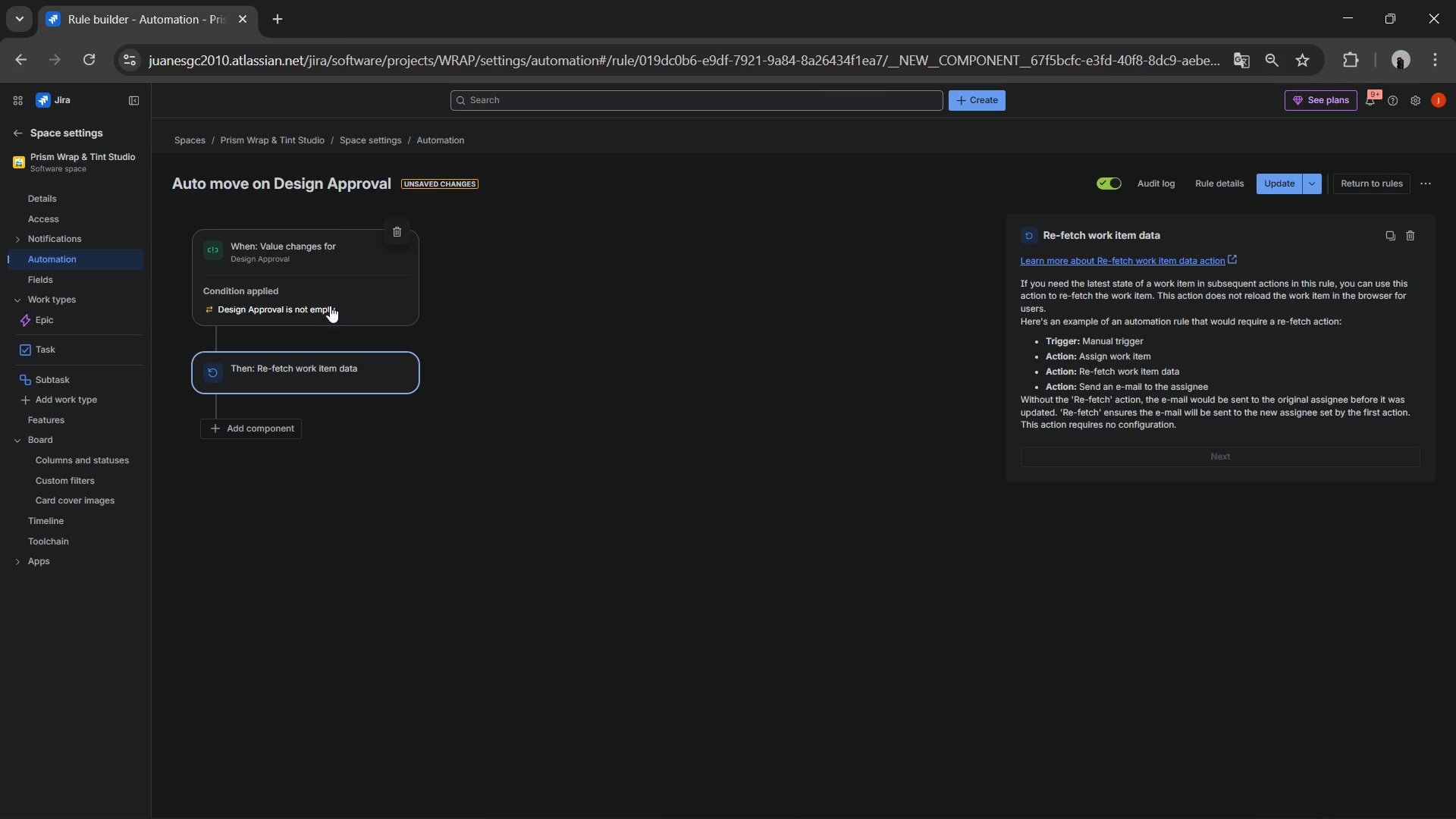 
left_click([320, 316])
 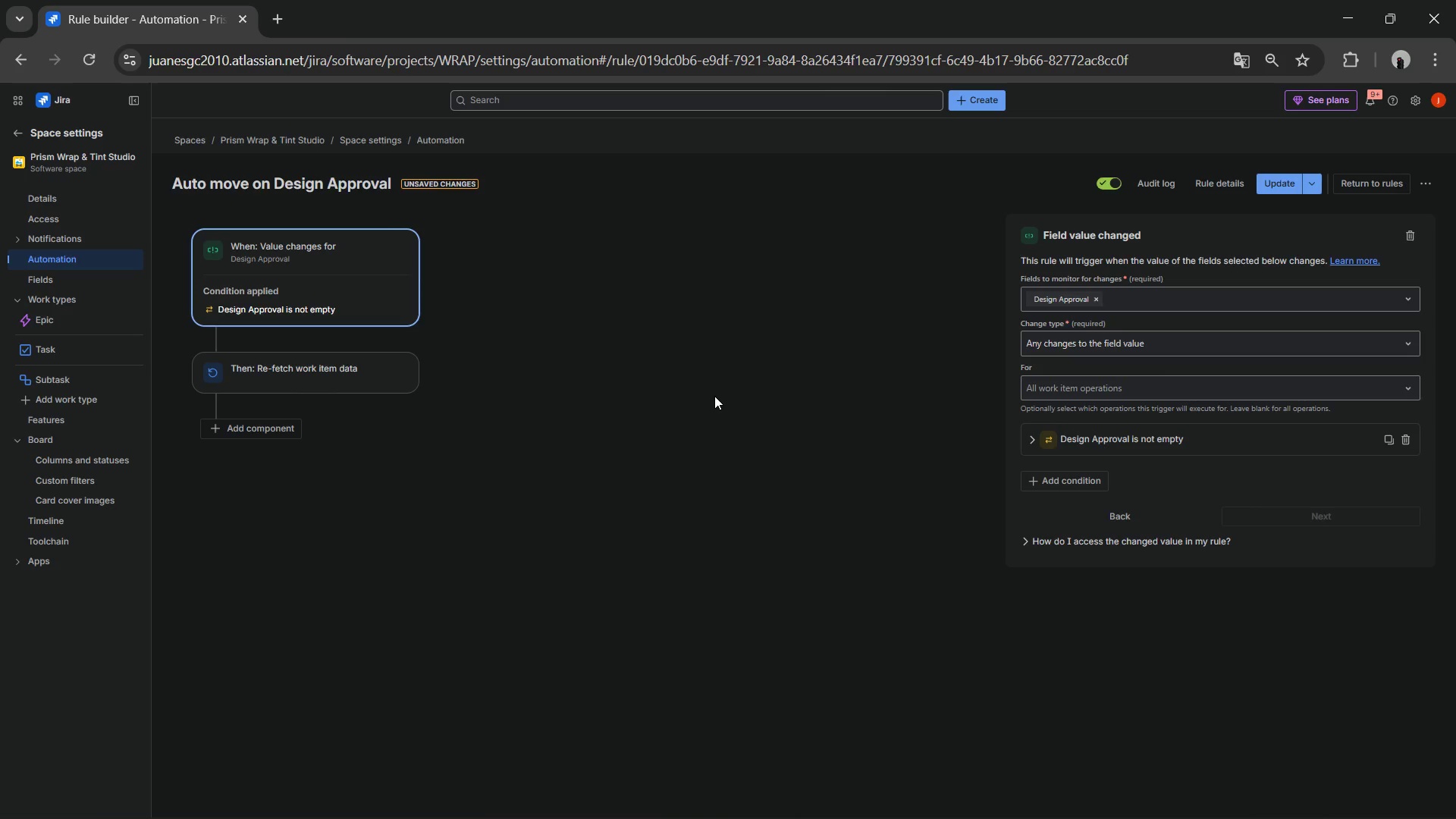 
wait(20.7)
 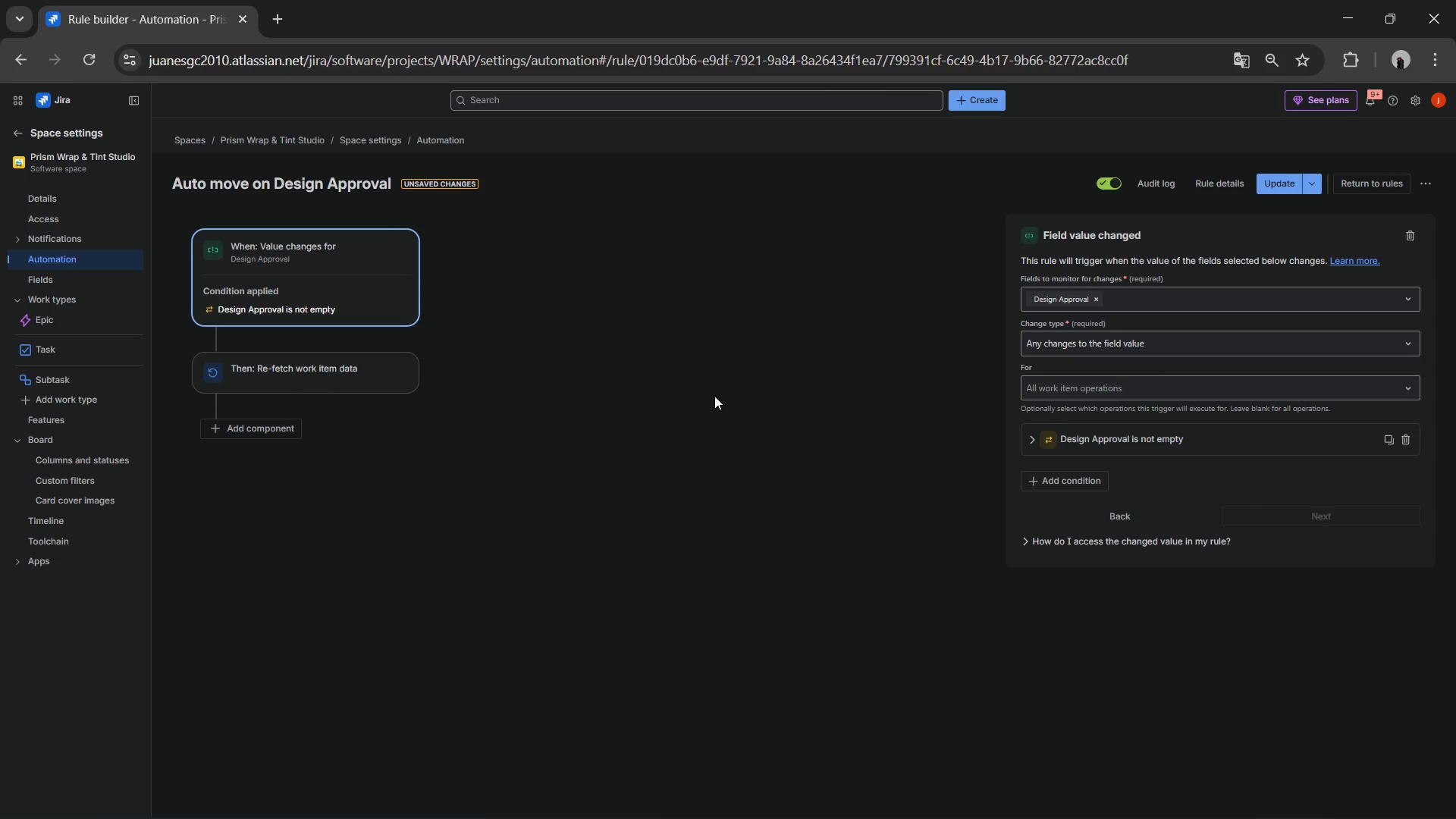 
left_click([1407, 437])
 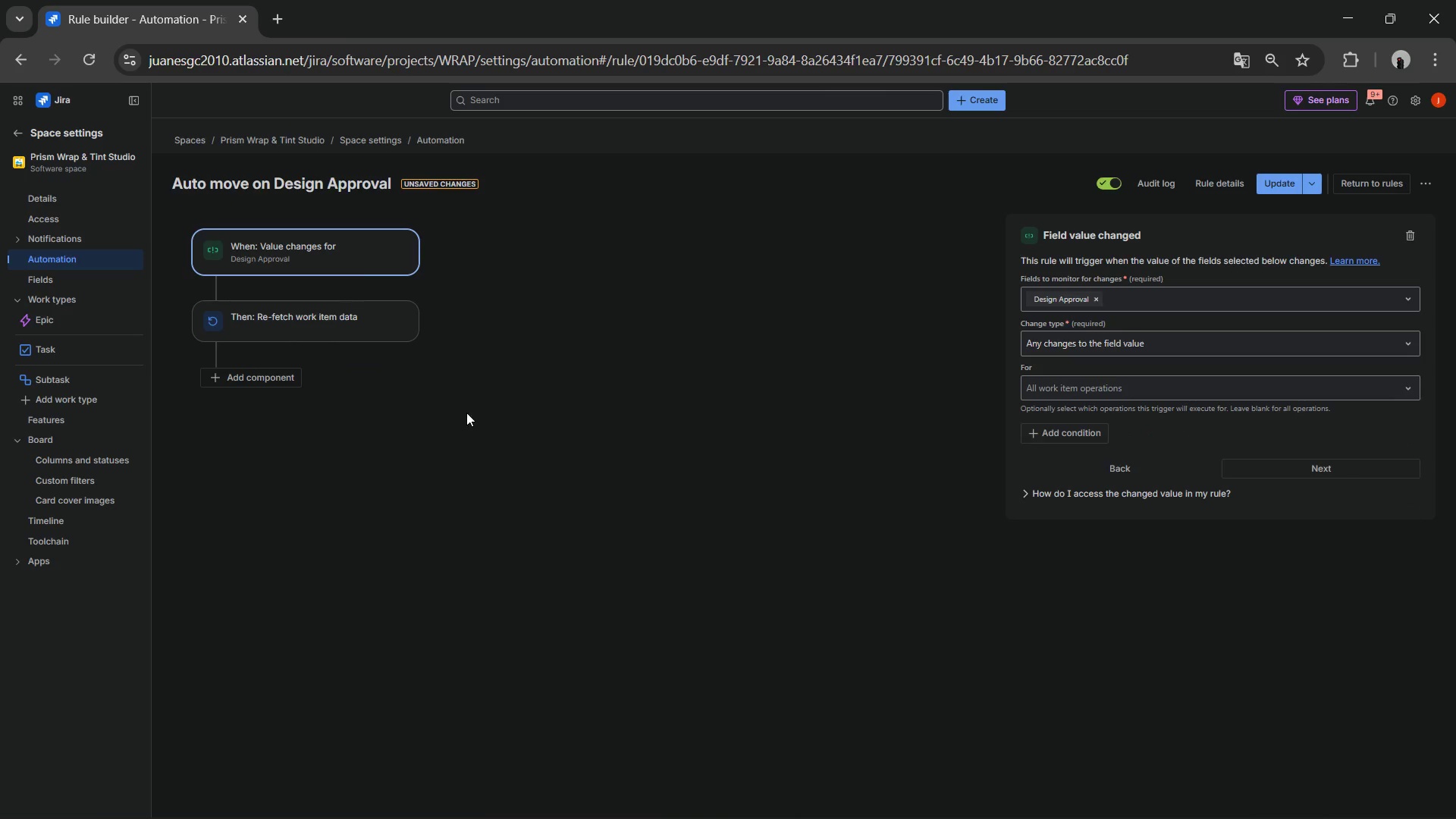 
left_click([507, 395])
 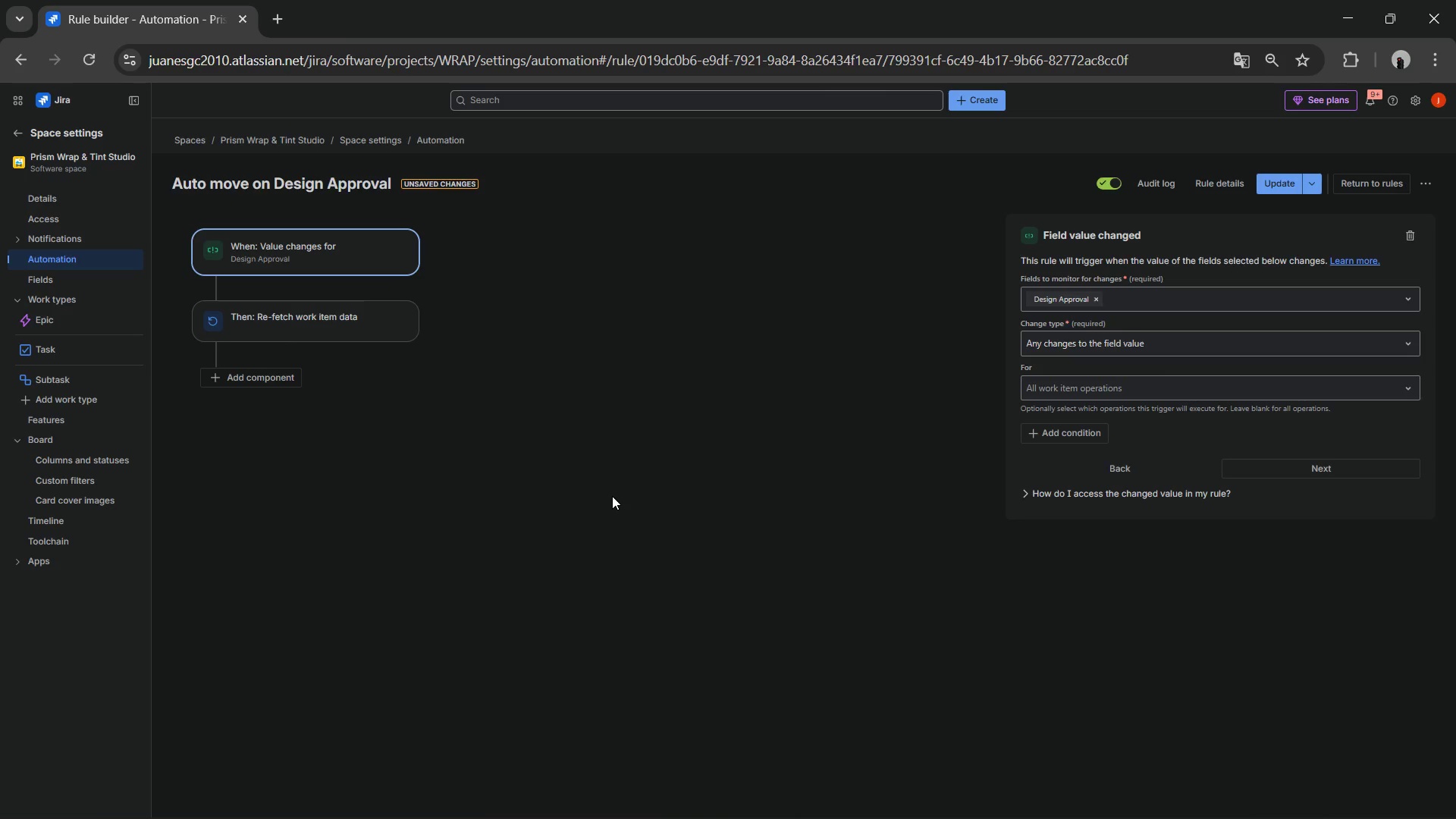 
wait(16.31)
 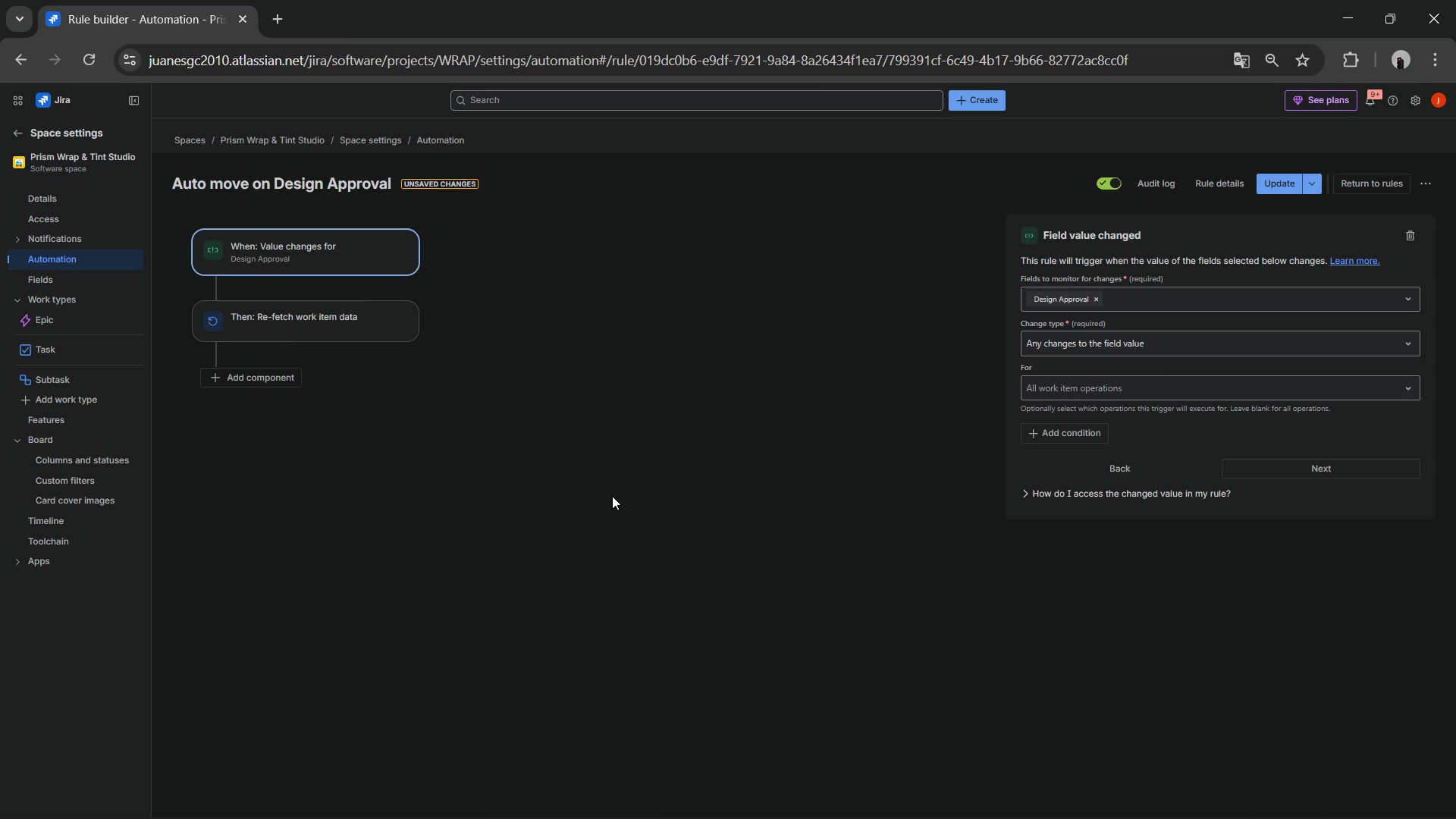 
left_click([282, 375])
 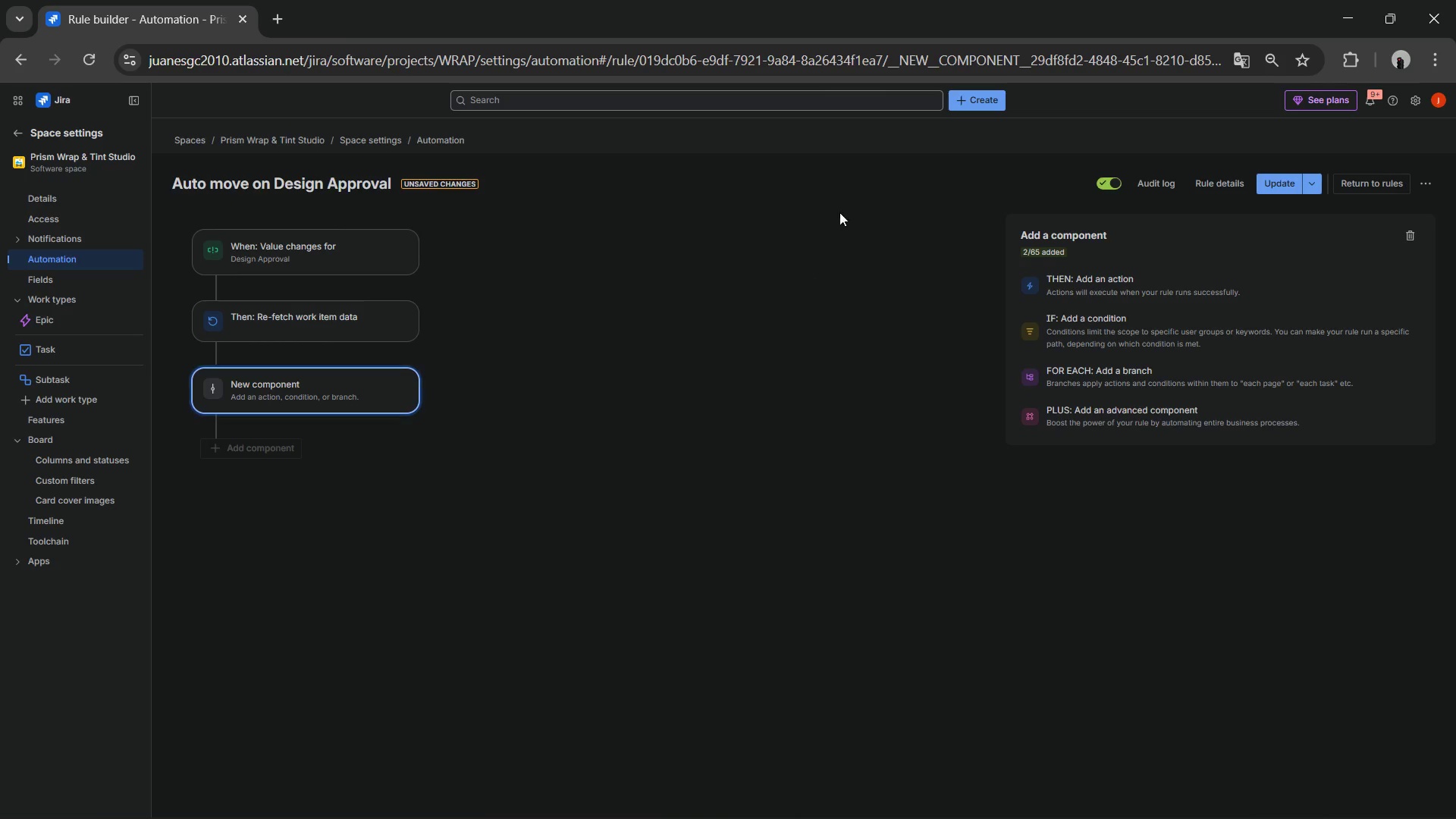 
wait(5.38)
 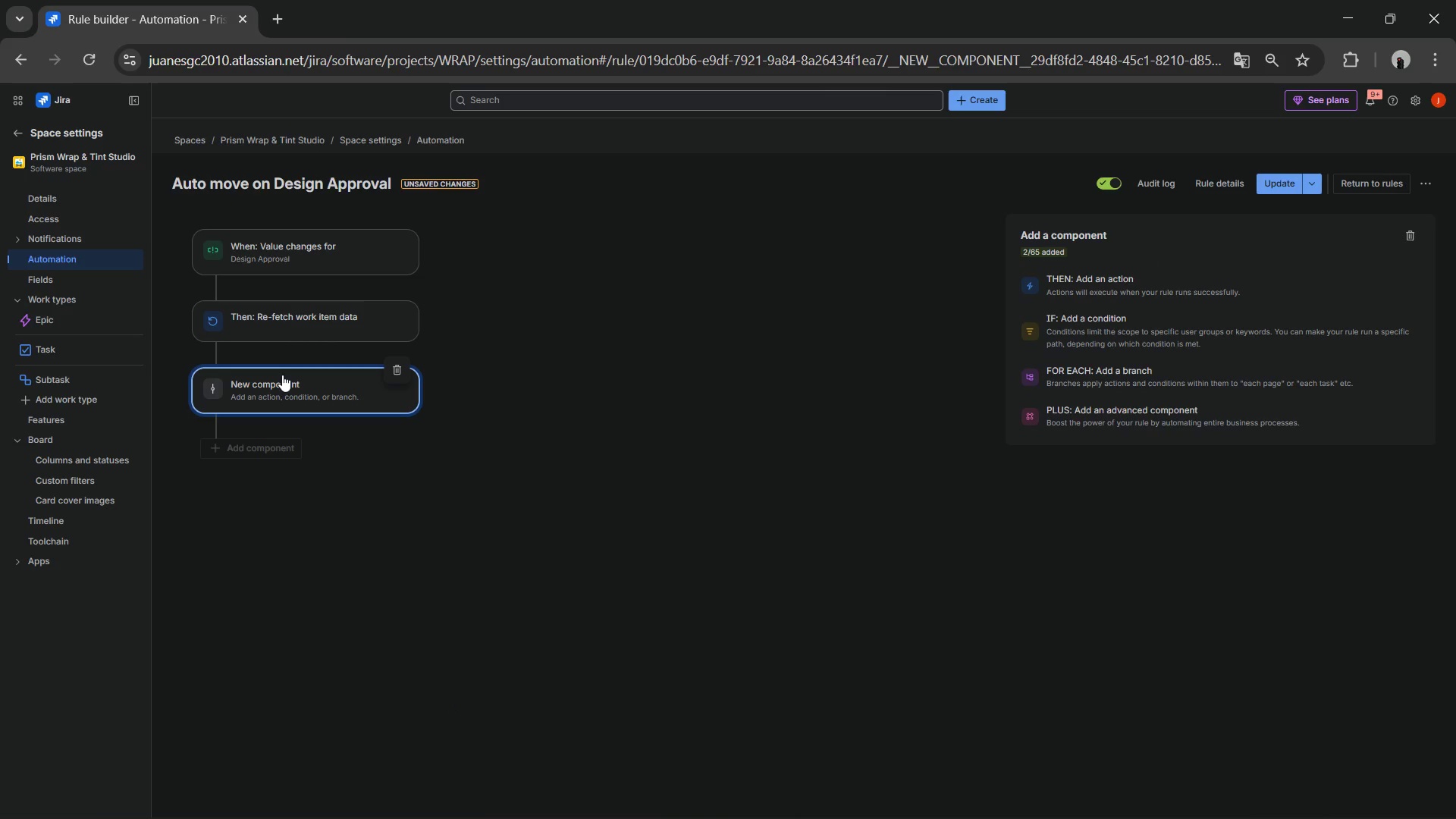 
left_click([1099, 324])
 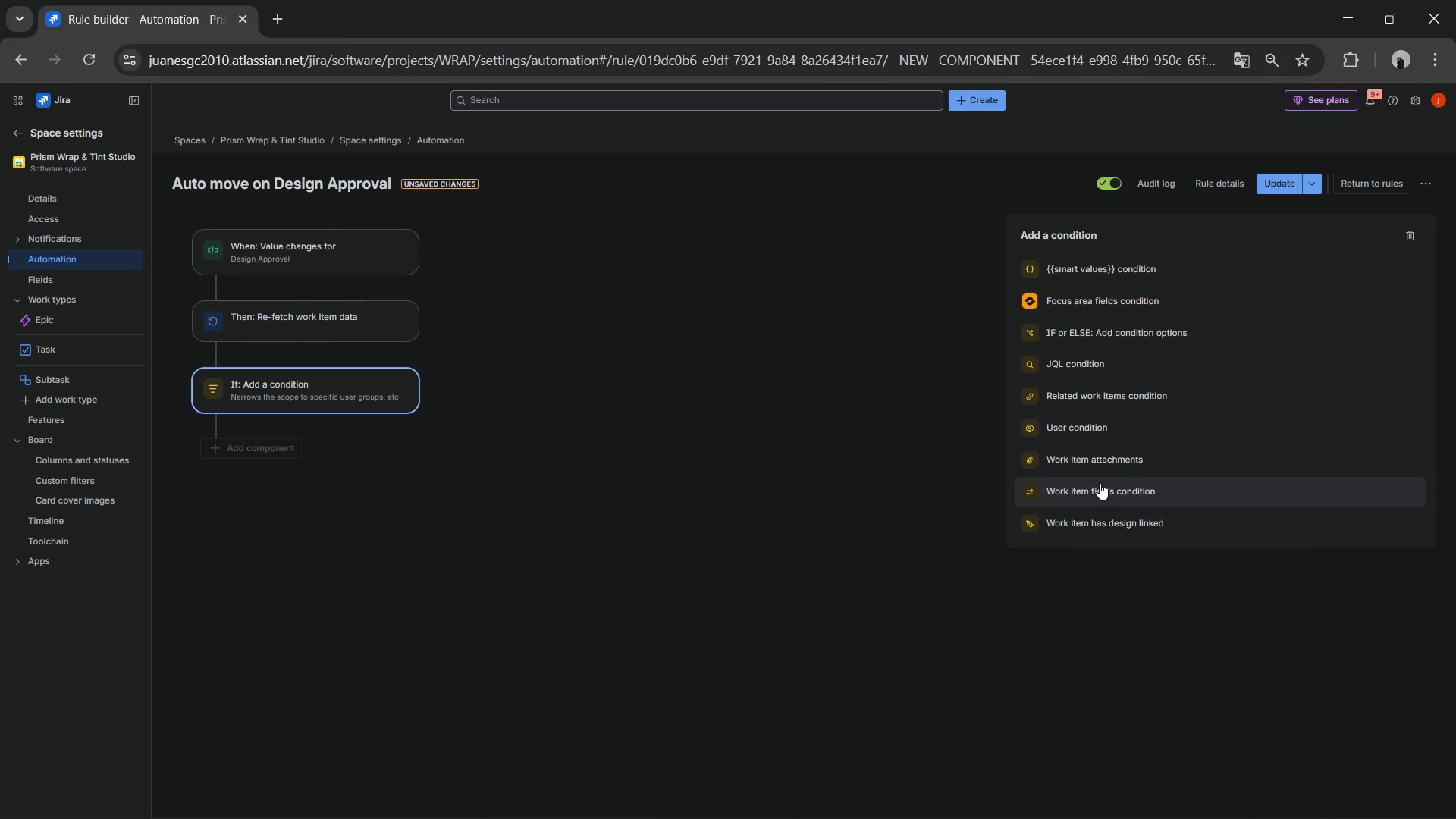 
left_click([1108, 491])
 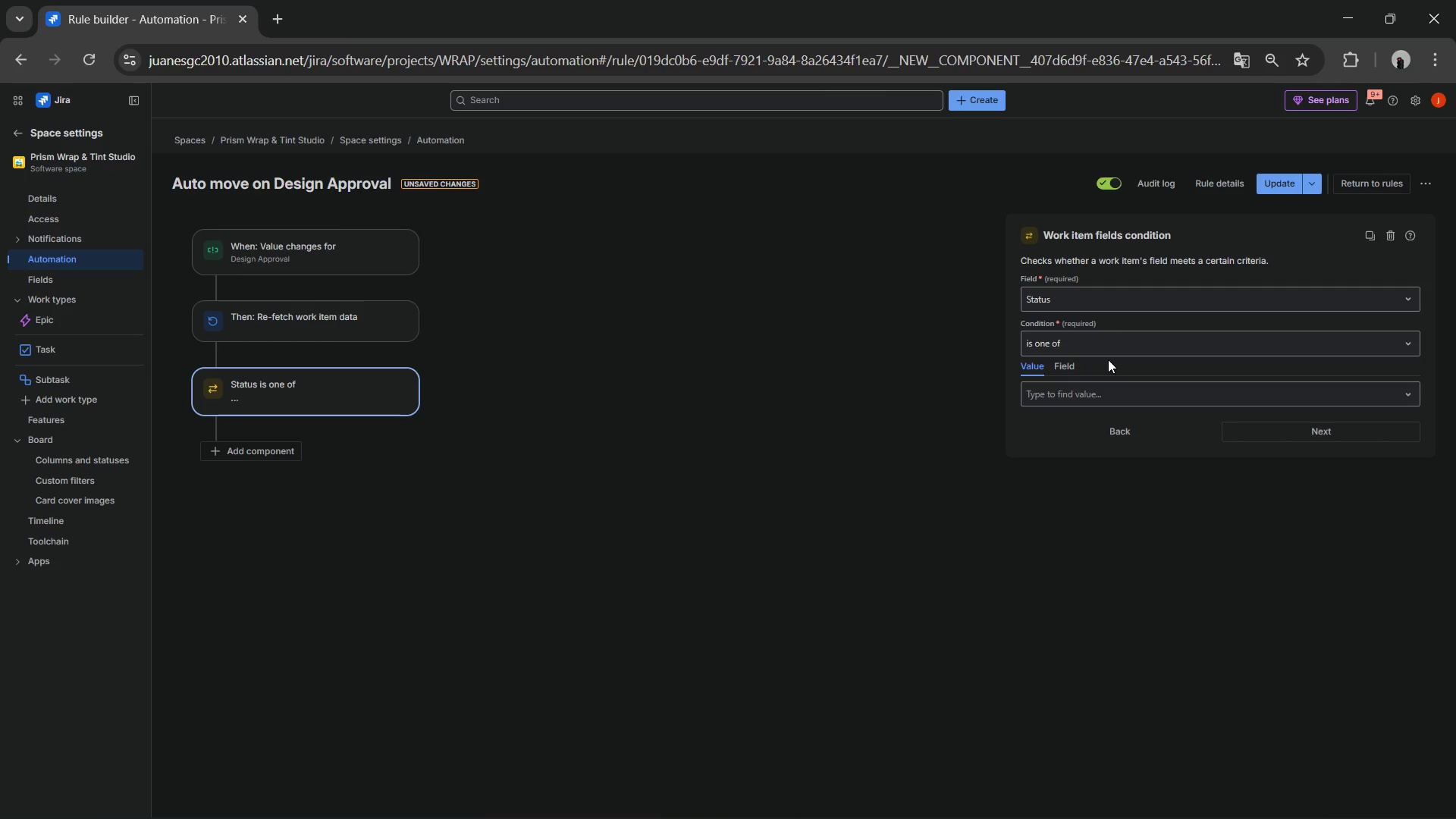 
left_click([1121, 306])
 